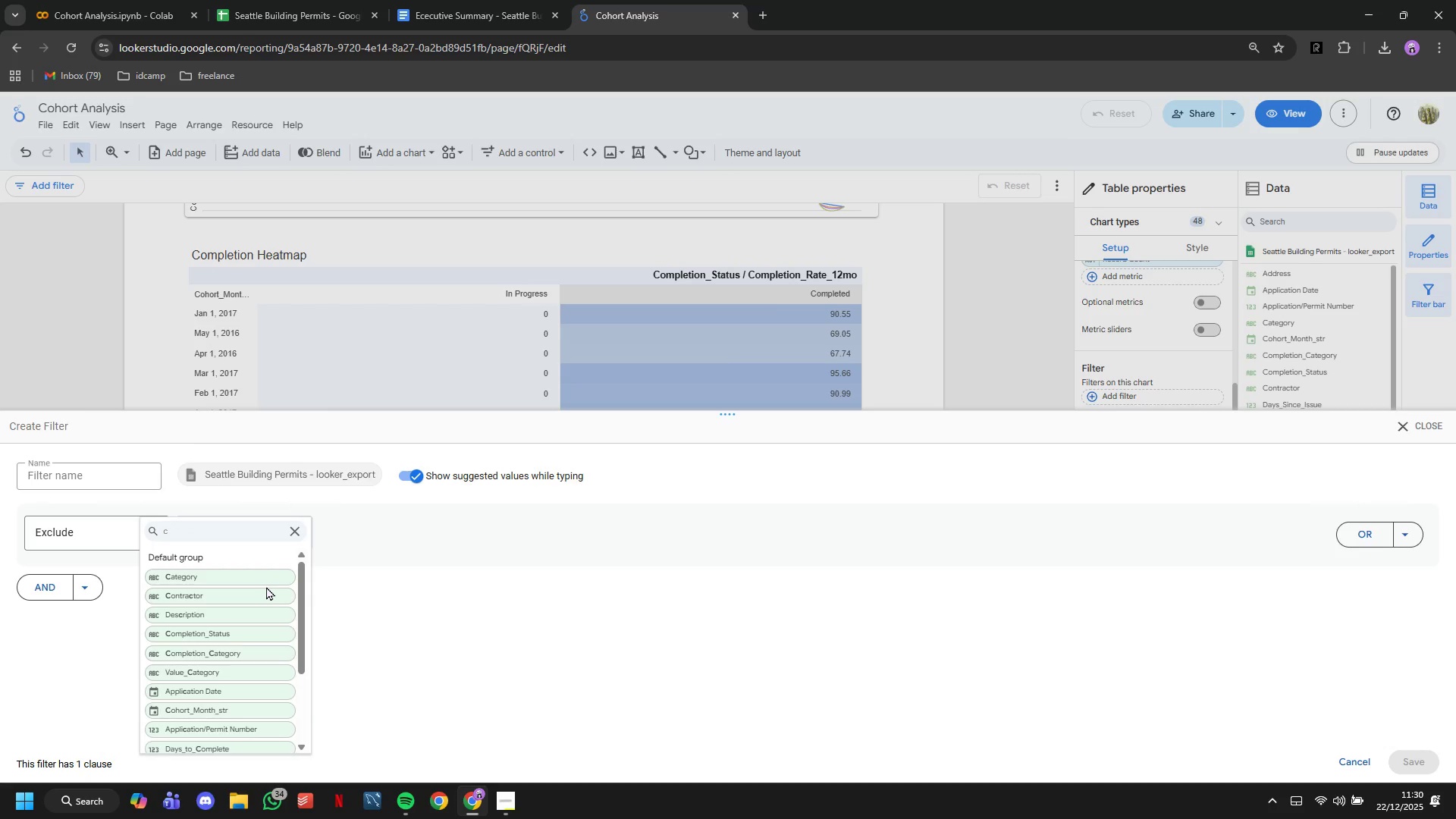 
type(om)
 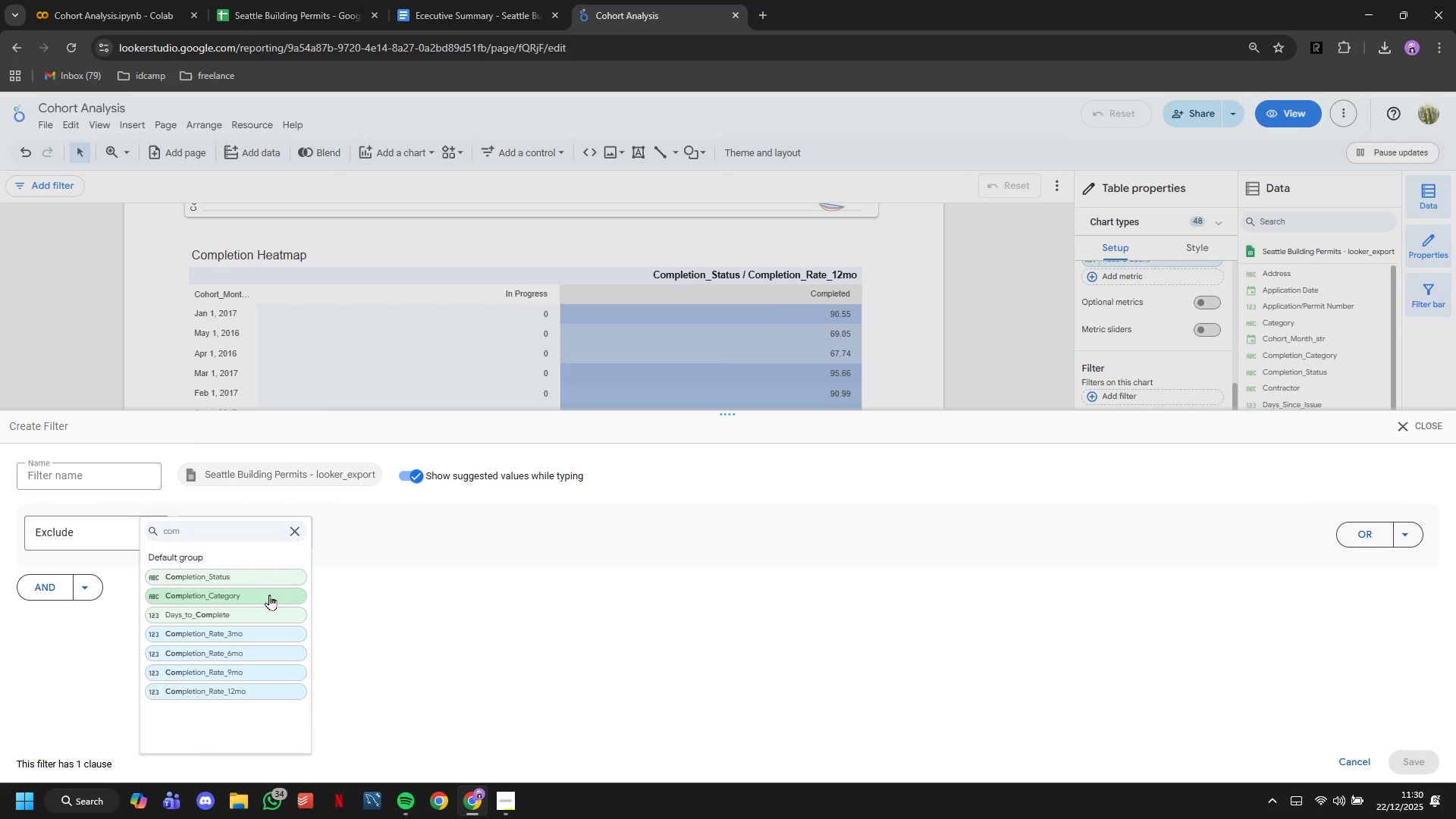 
left_click([269, 595])
 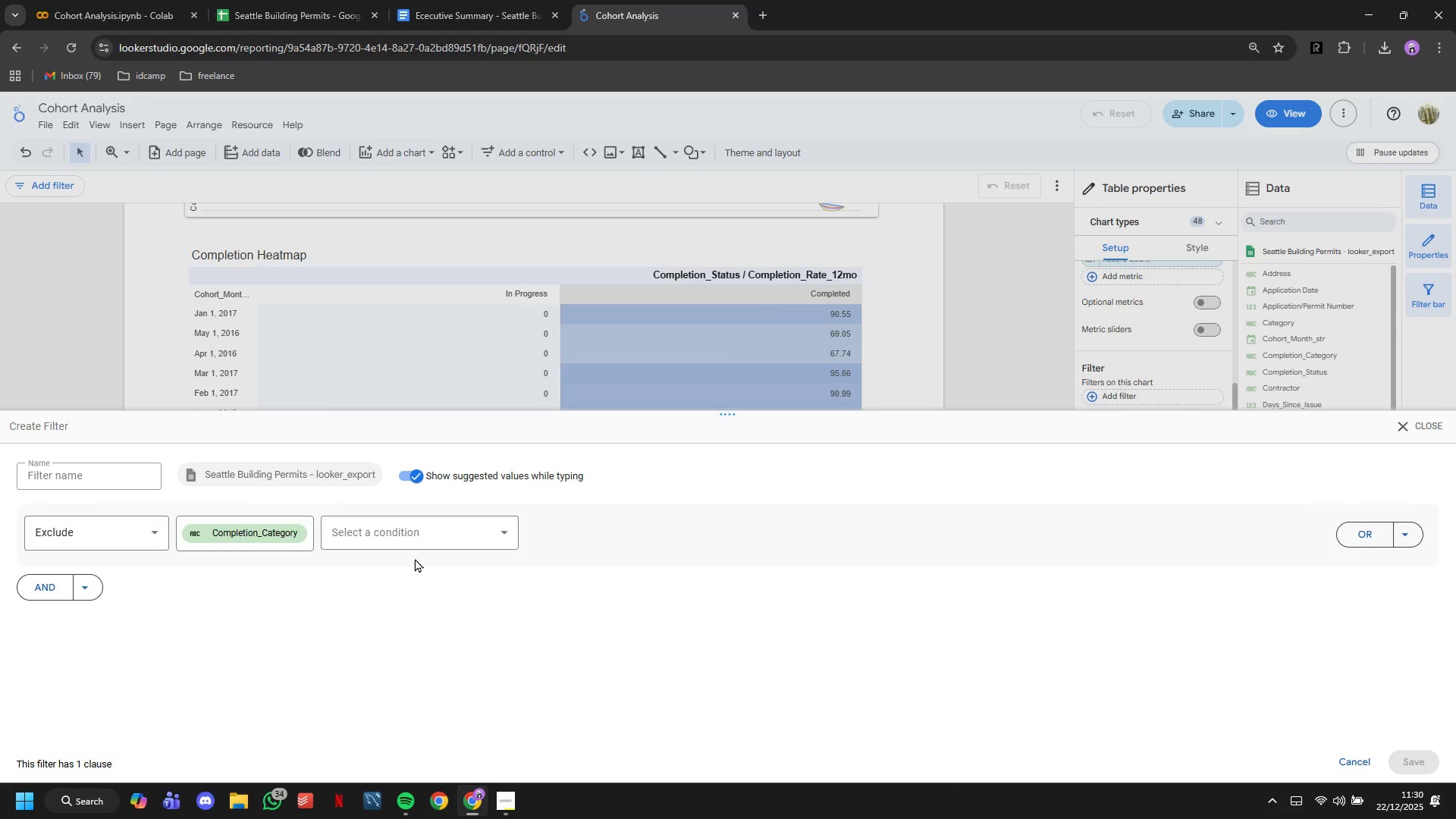 
left_click([413, 544])
 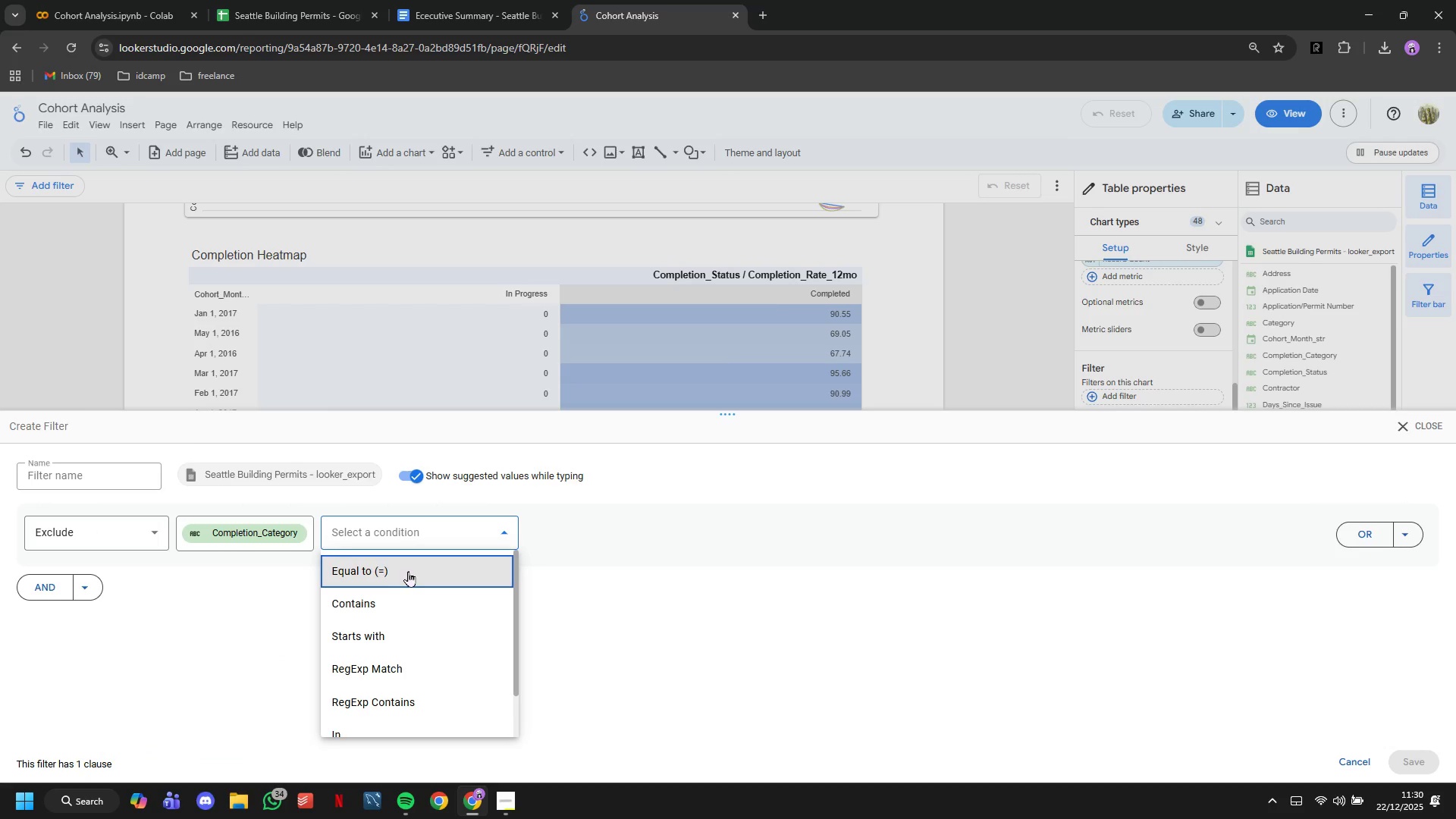 
scroll: coordinate [415, 581], scroll_direction: down, amount: 5.0
 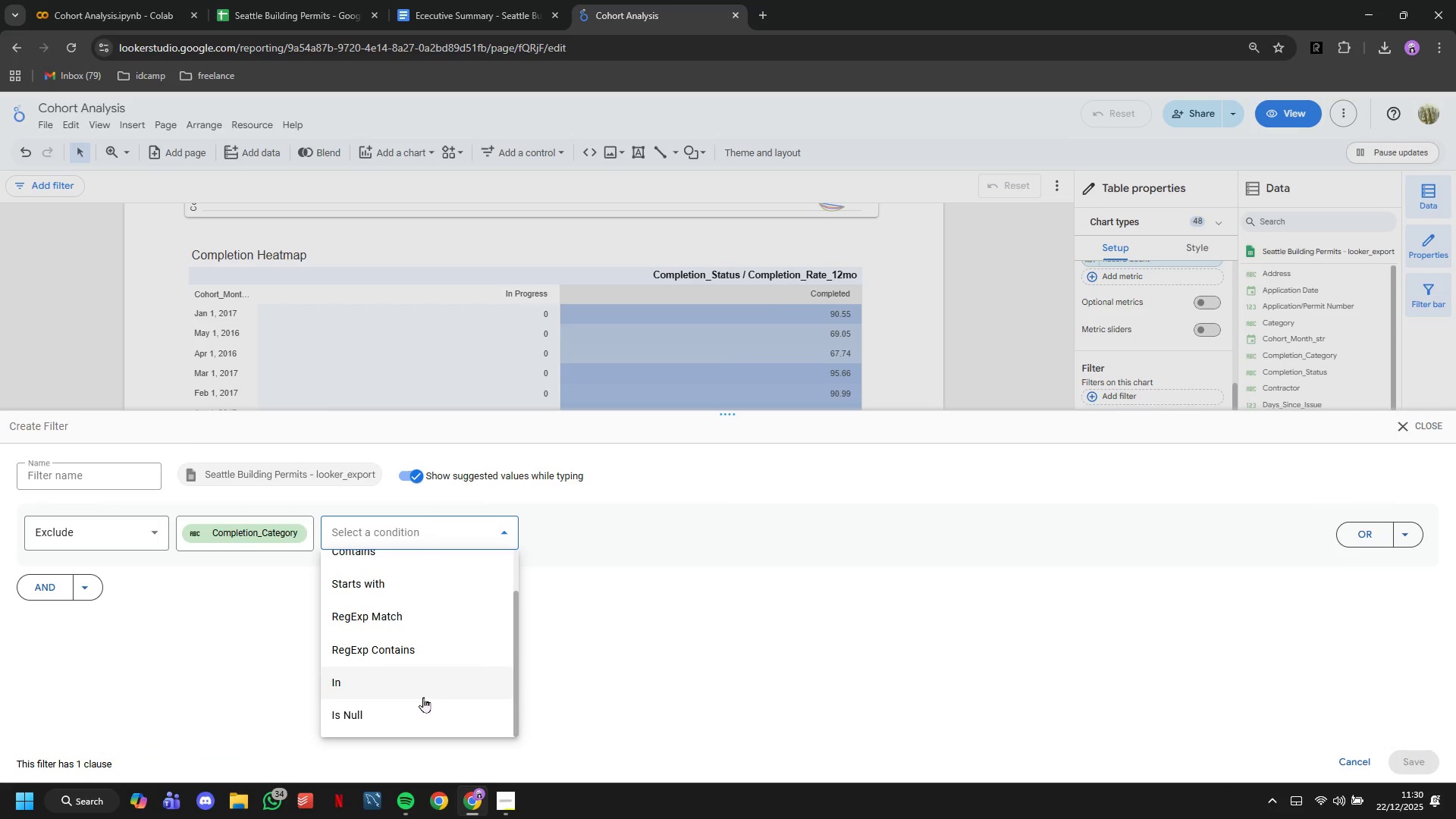 
left_click([423, 697])
 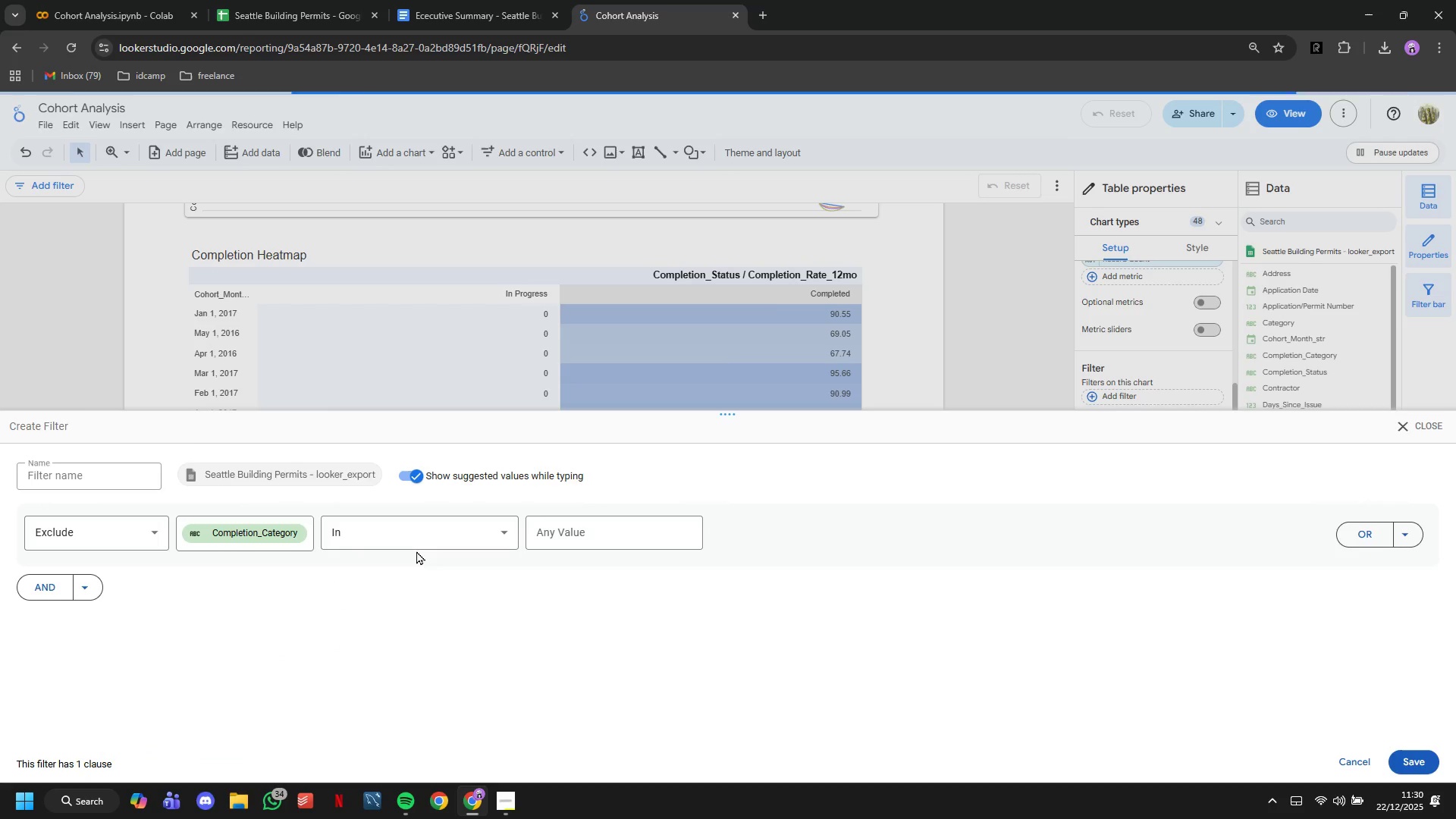 
double_click([414, 533])
 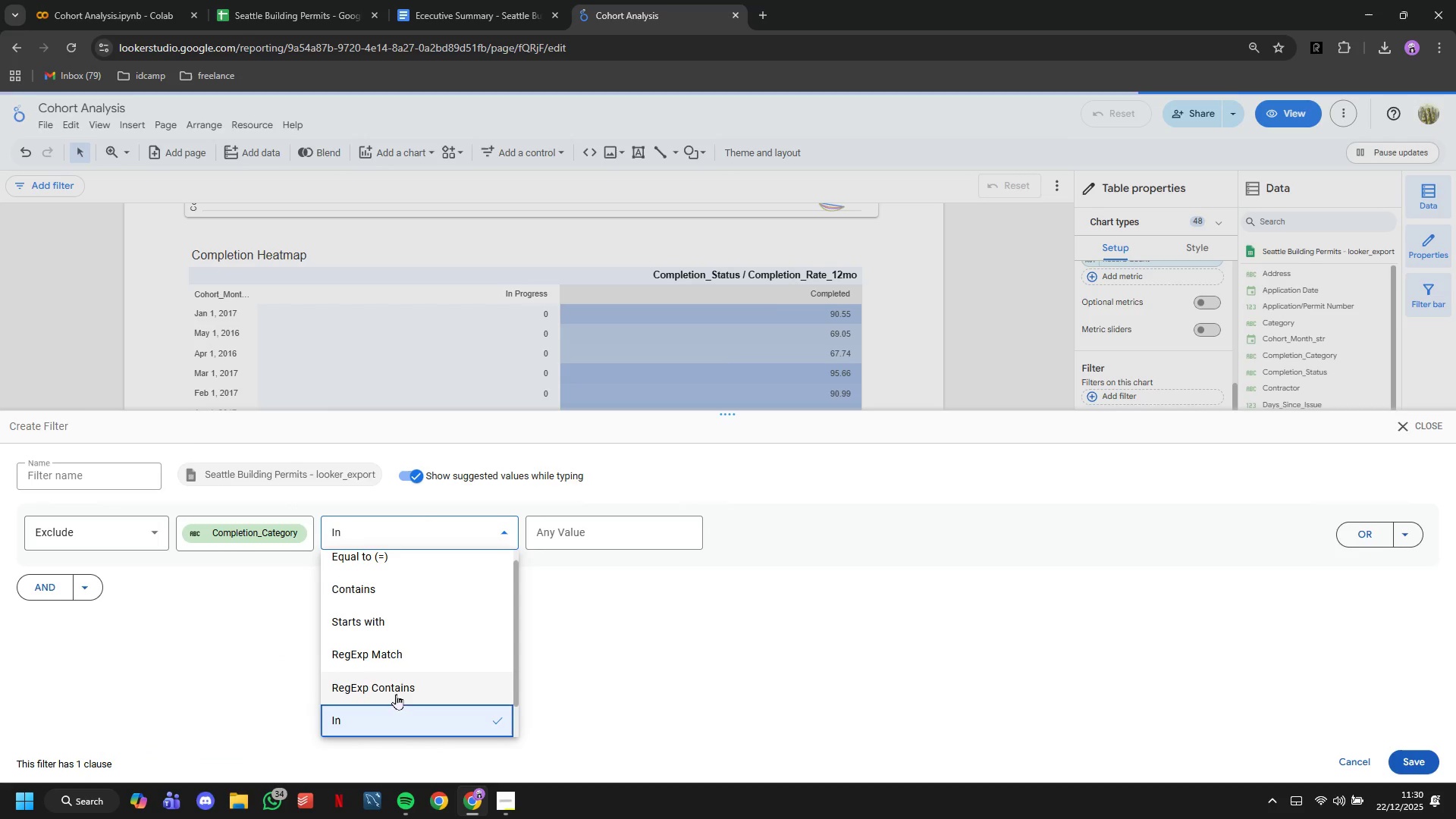 
left_click([416, 719])
 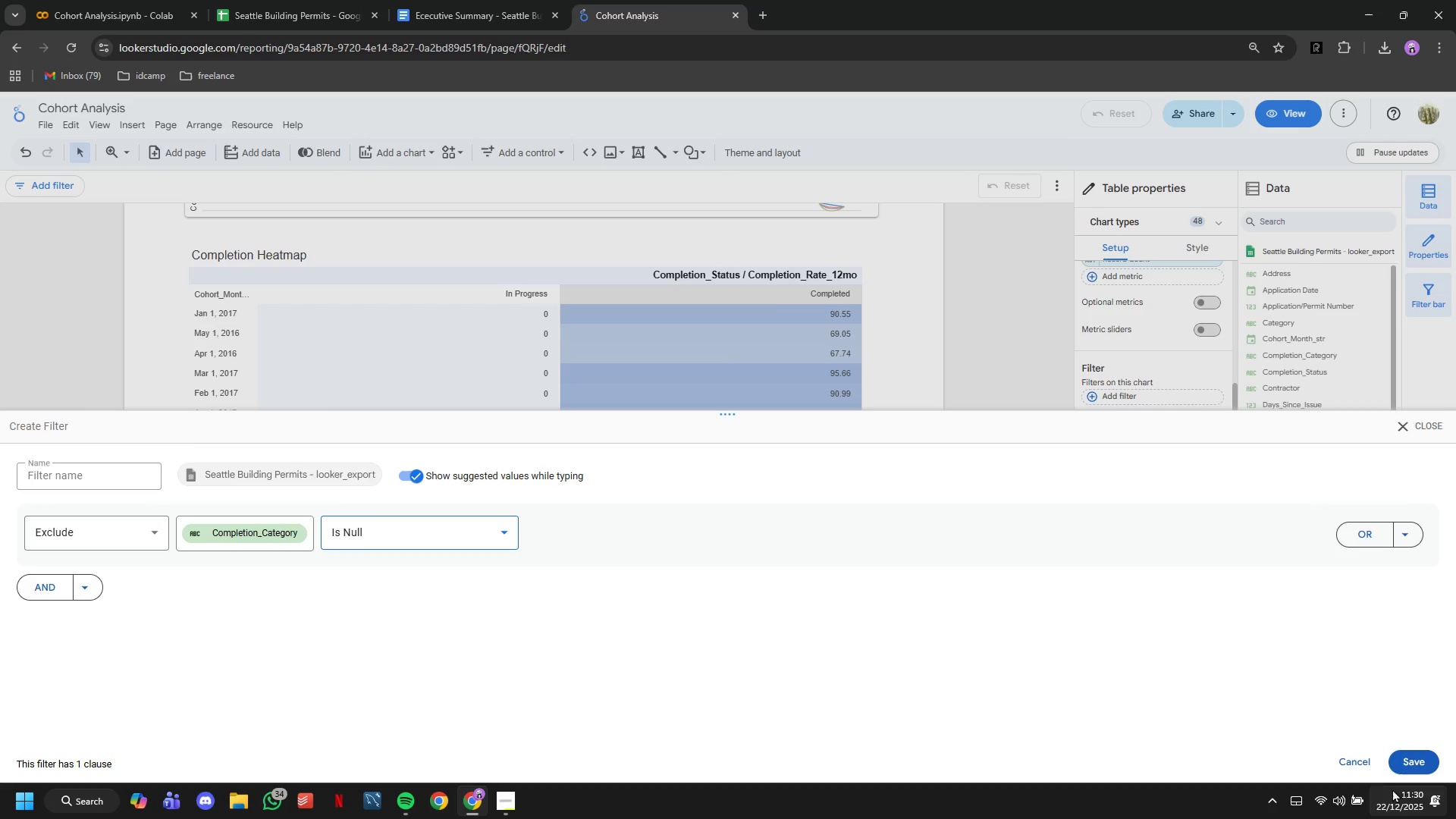 
scroll: coordinate [395, 687], scroll_direction: down, amount: 6.0
 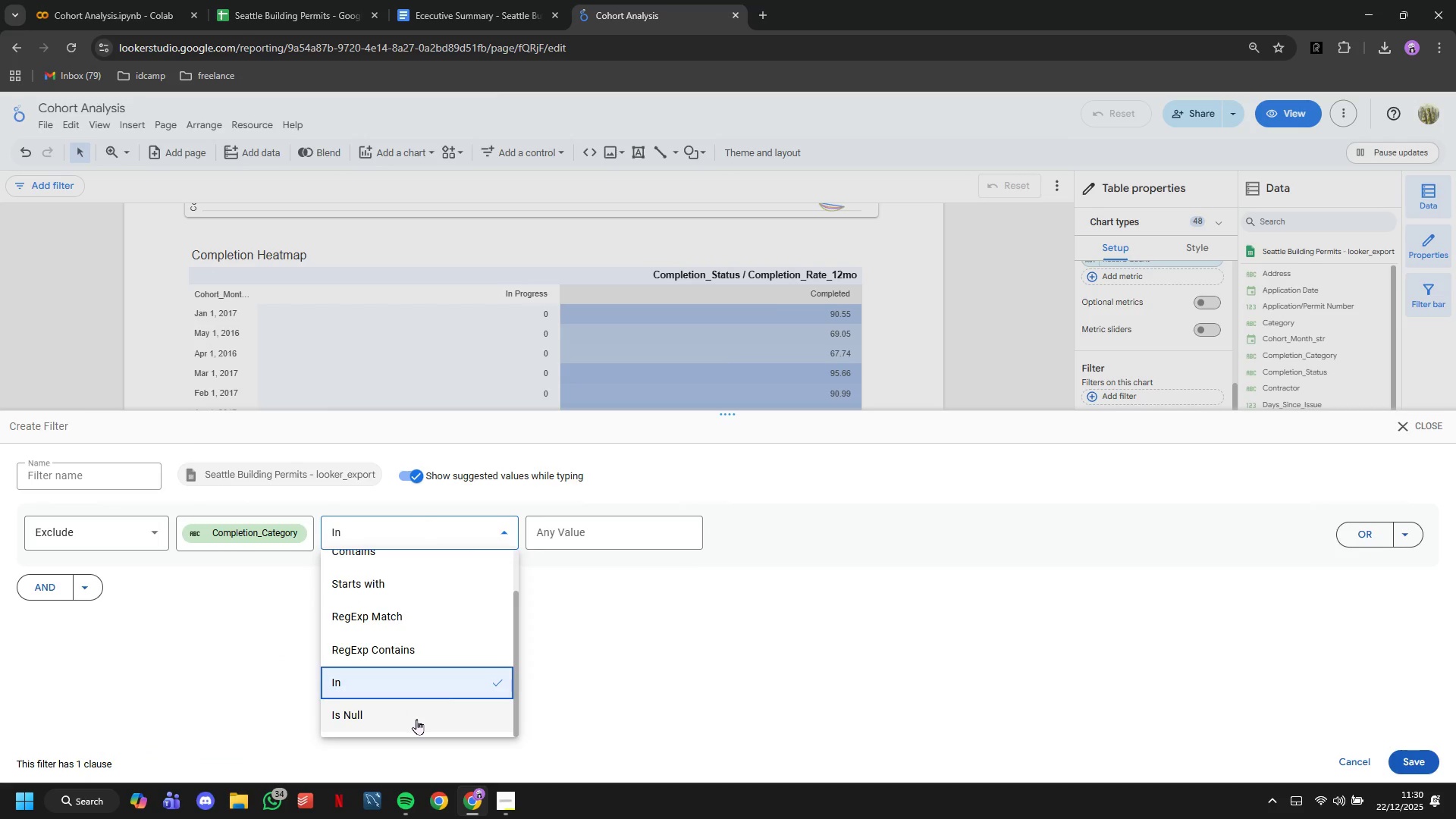 
left_click([1401, 770])
 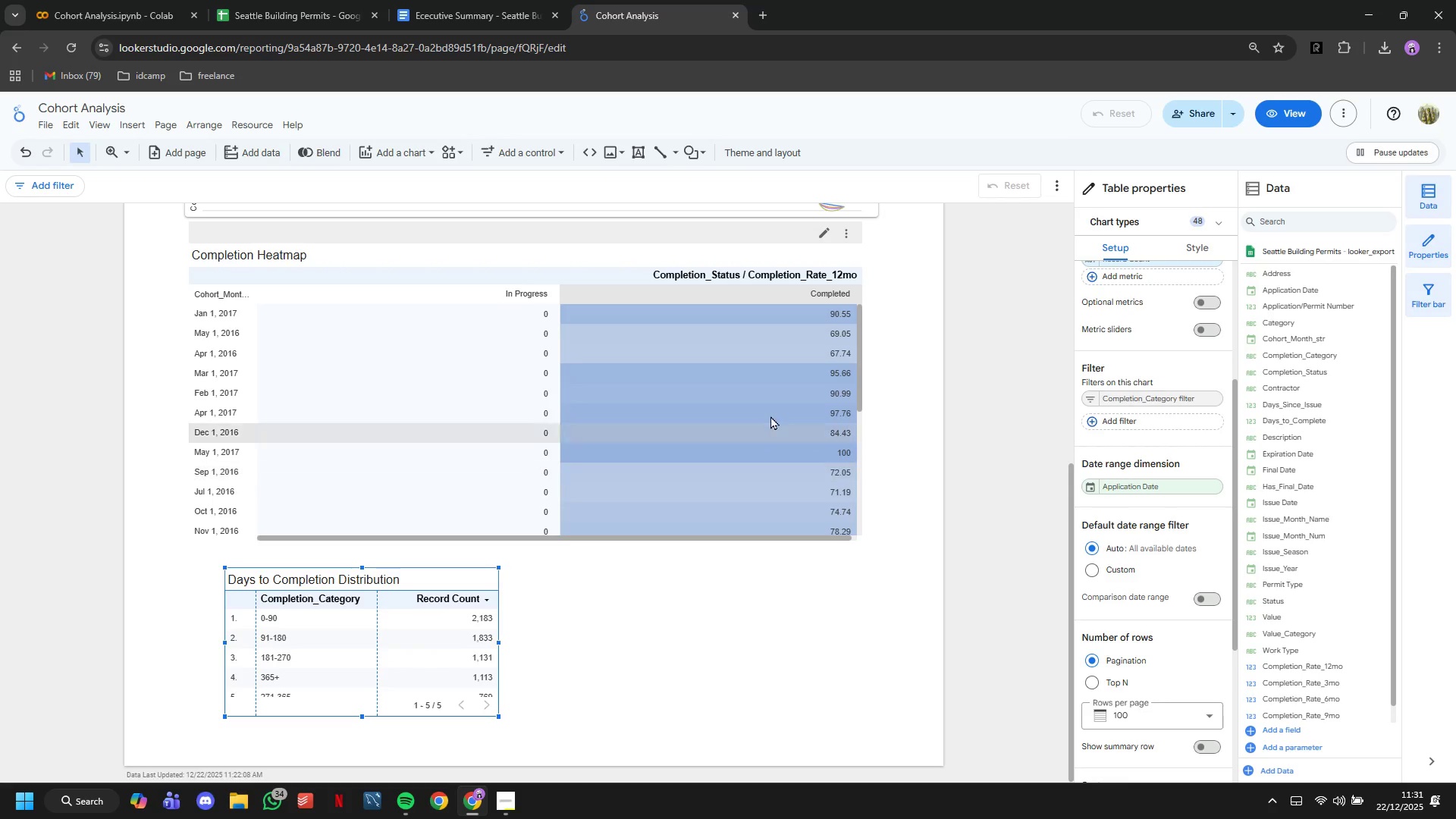 
wait(5.62)
 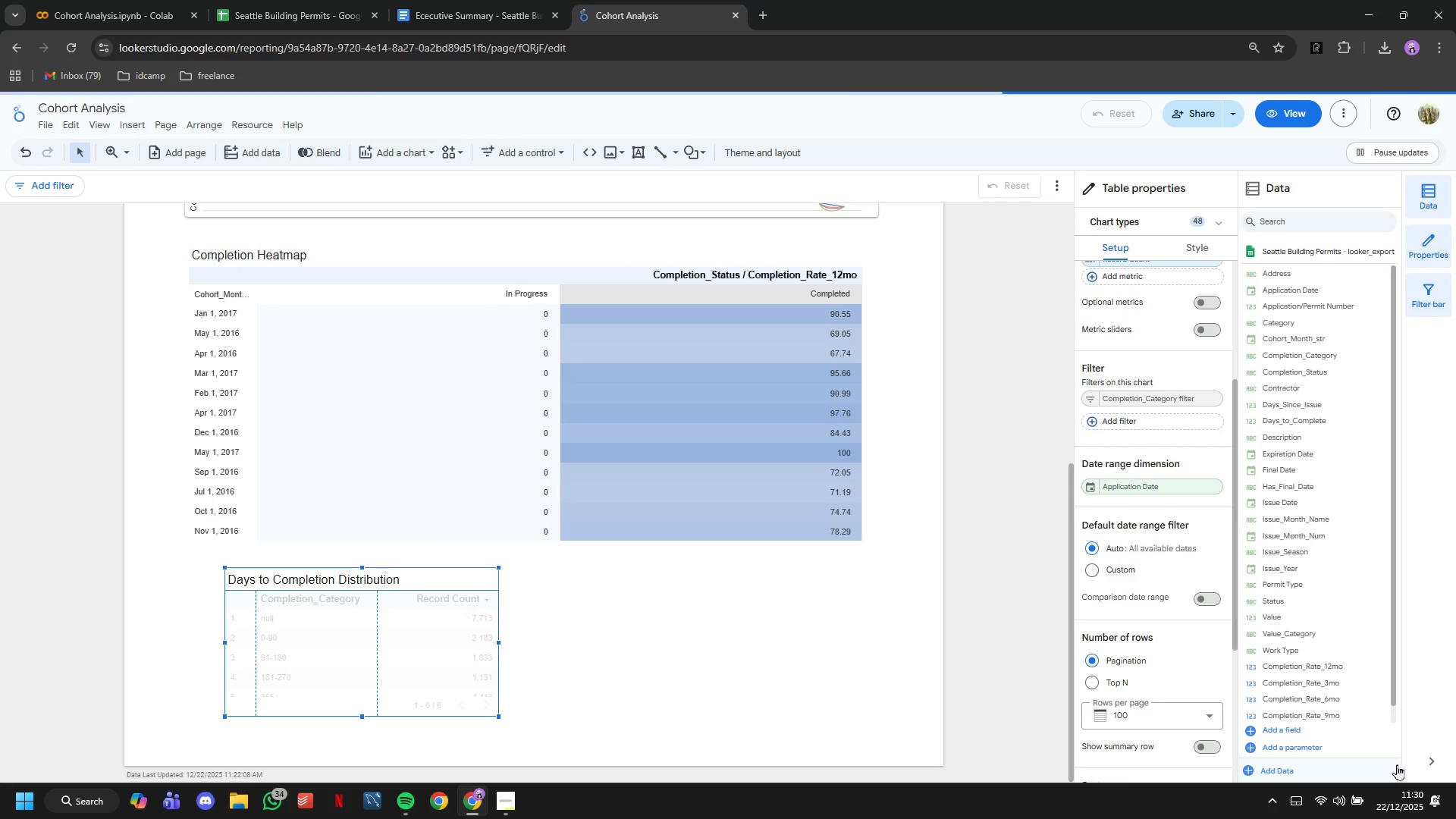 
left_click([645, 275])
 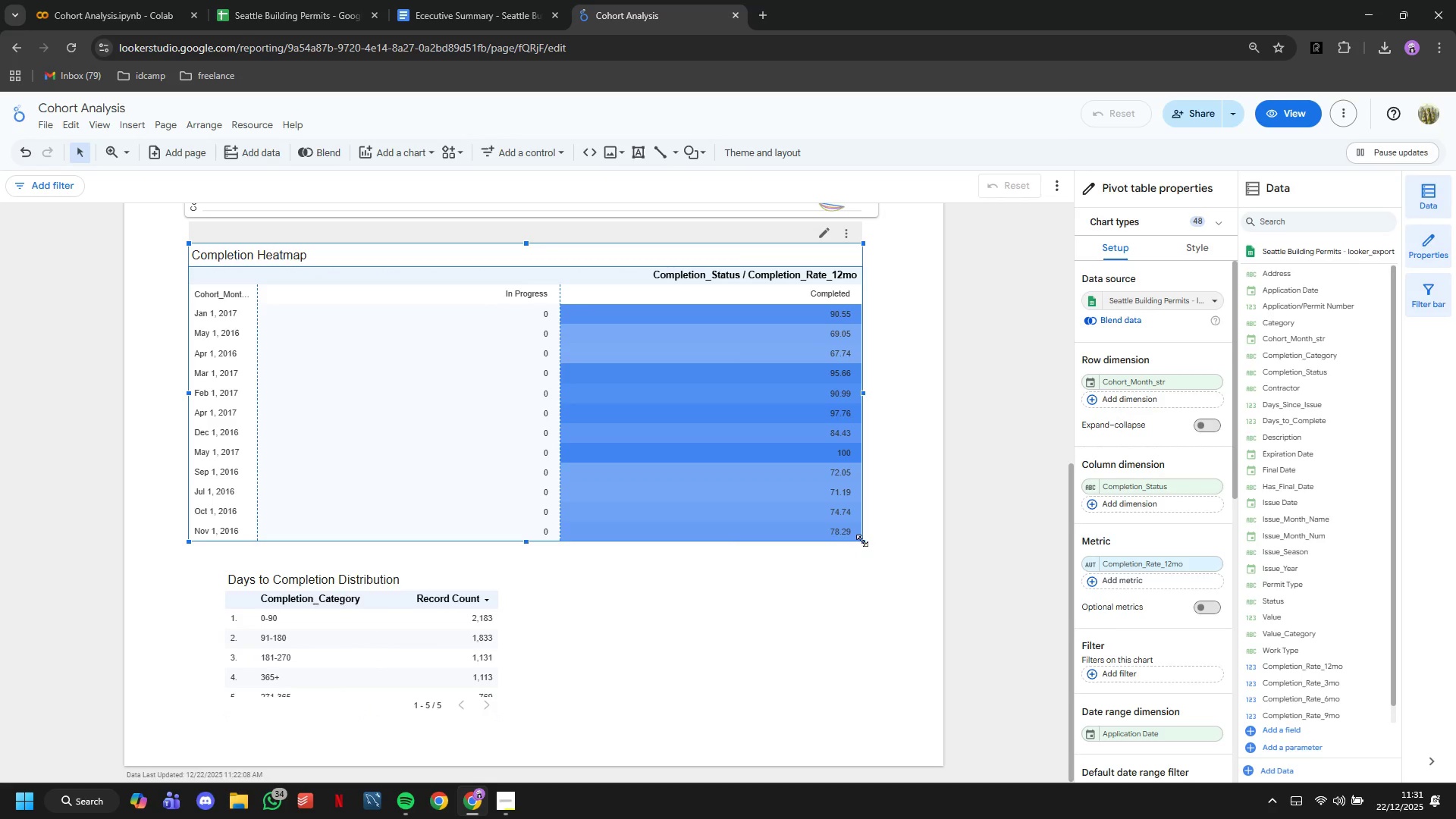 
left_click_drag(start_coordinate=[862, 539], to_coordinate=[534, 513])
 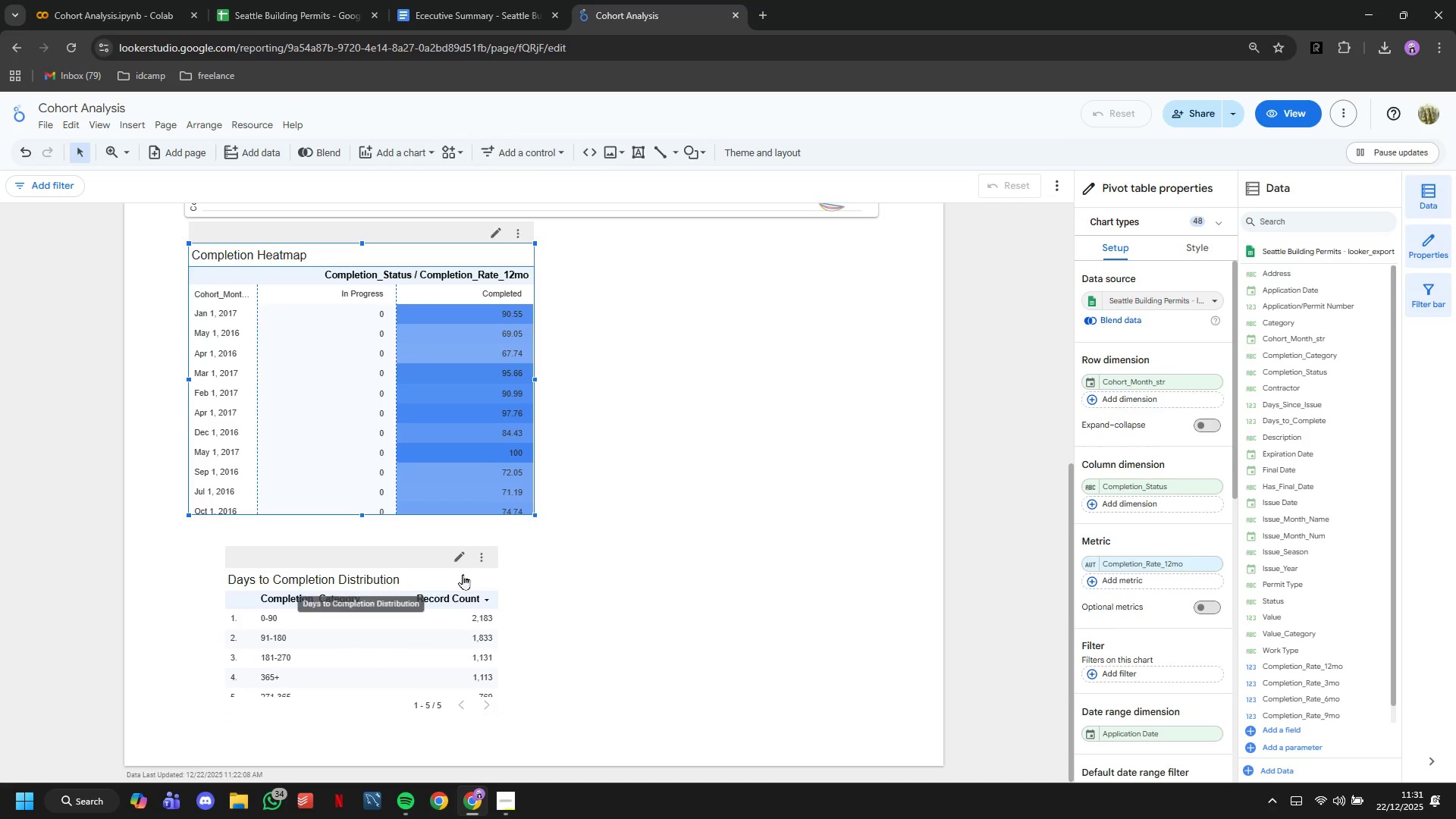 
left_click_drag(start_coordinate=[463, 574], to_coordinate=[778, 268])
 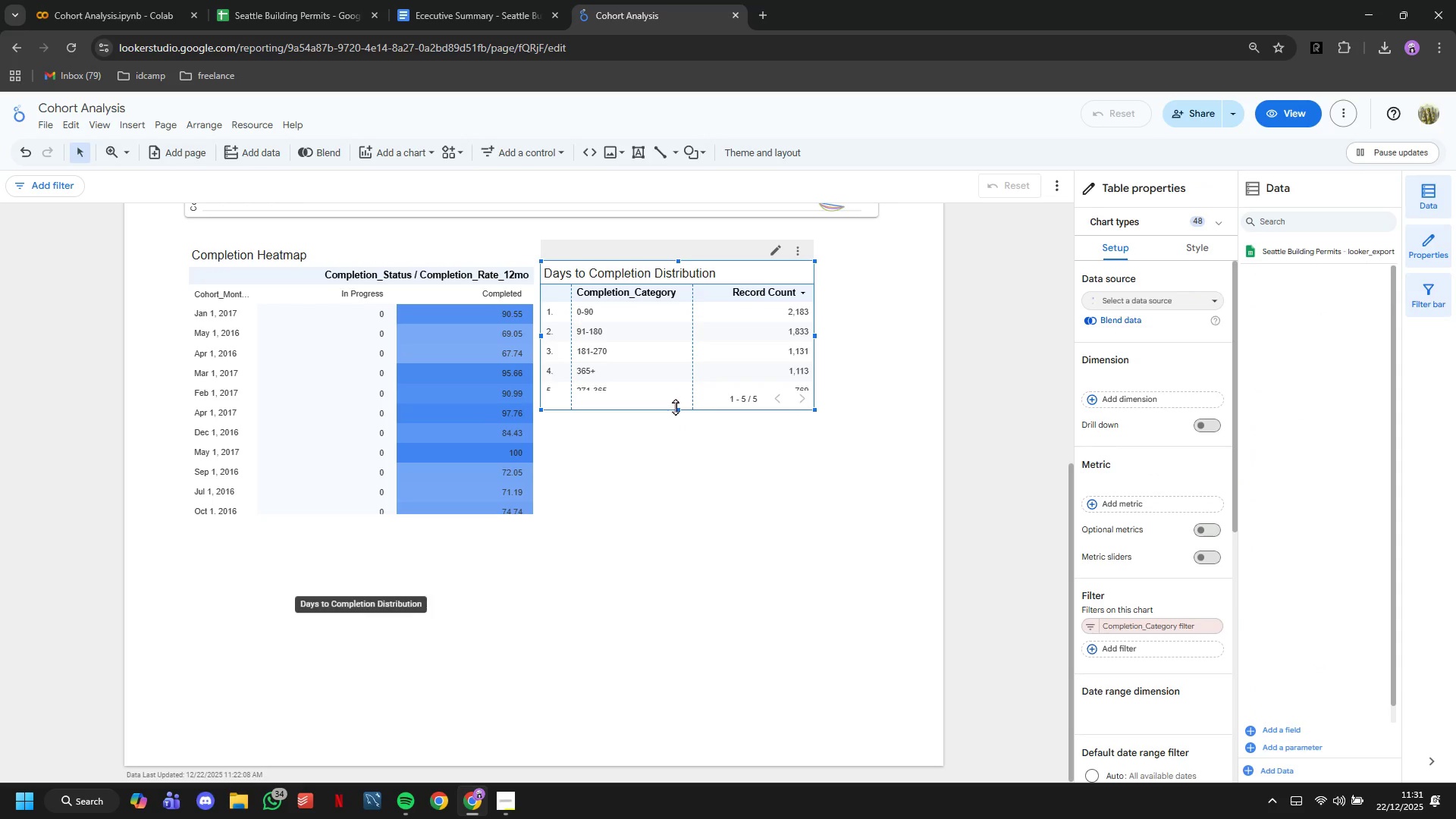 
left_click([675, 406])
 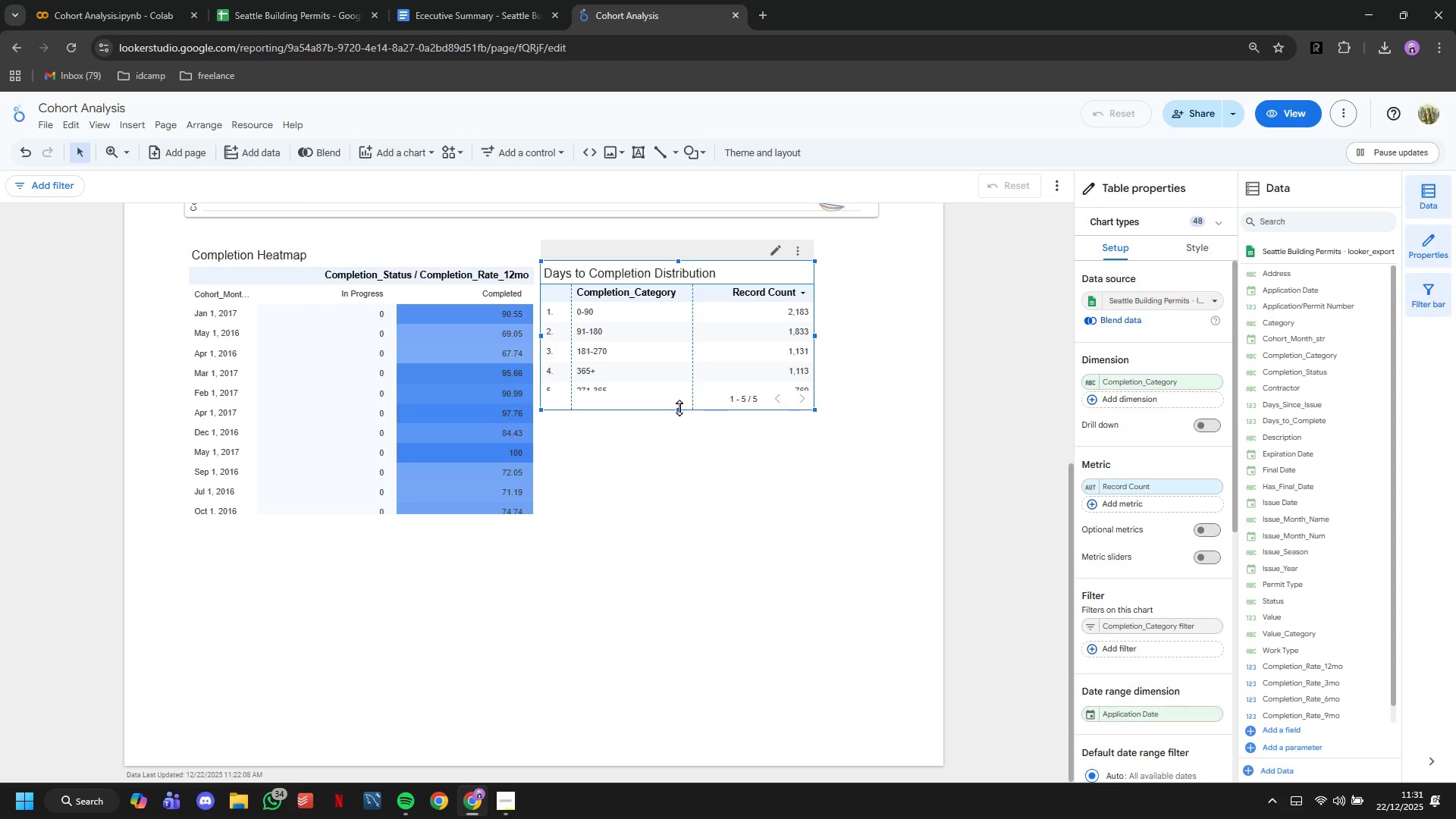 
left_click_drag(start_coordinate=[679, 407], to_coordinate=[675, 514])
 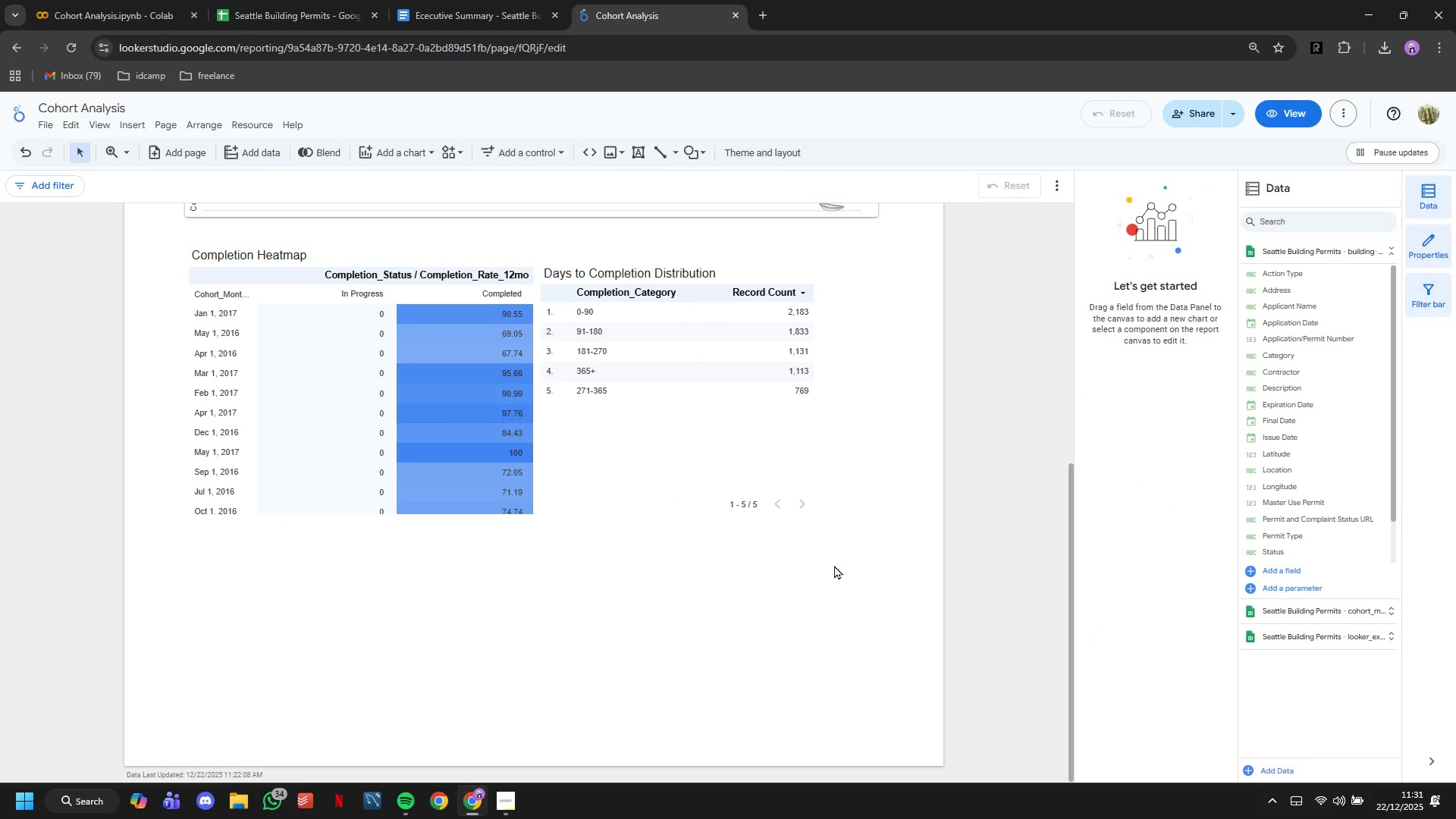 
scroll: coordinate [834, 565], scroll_direction: up, amount: 2.0
 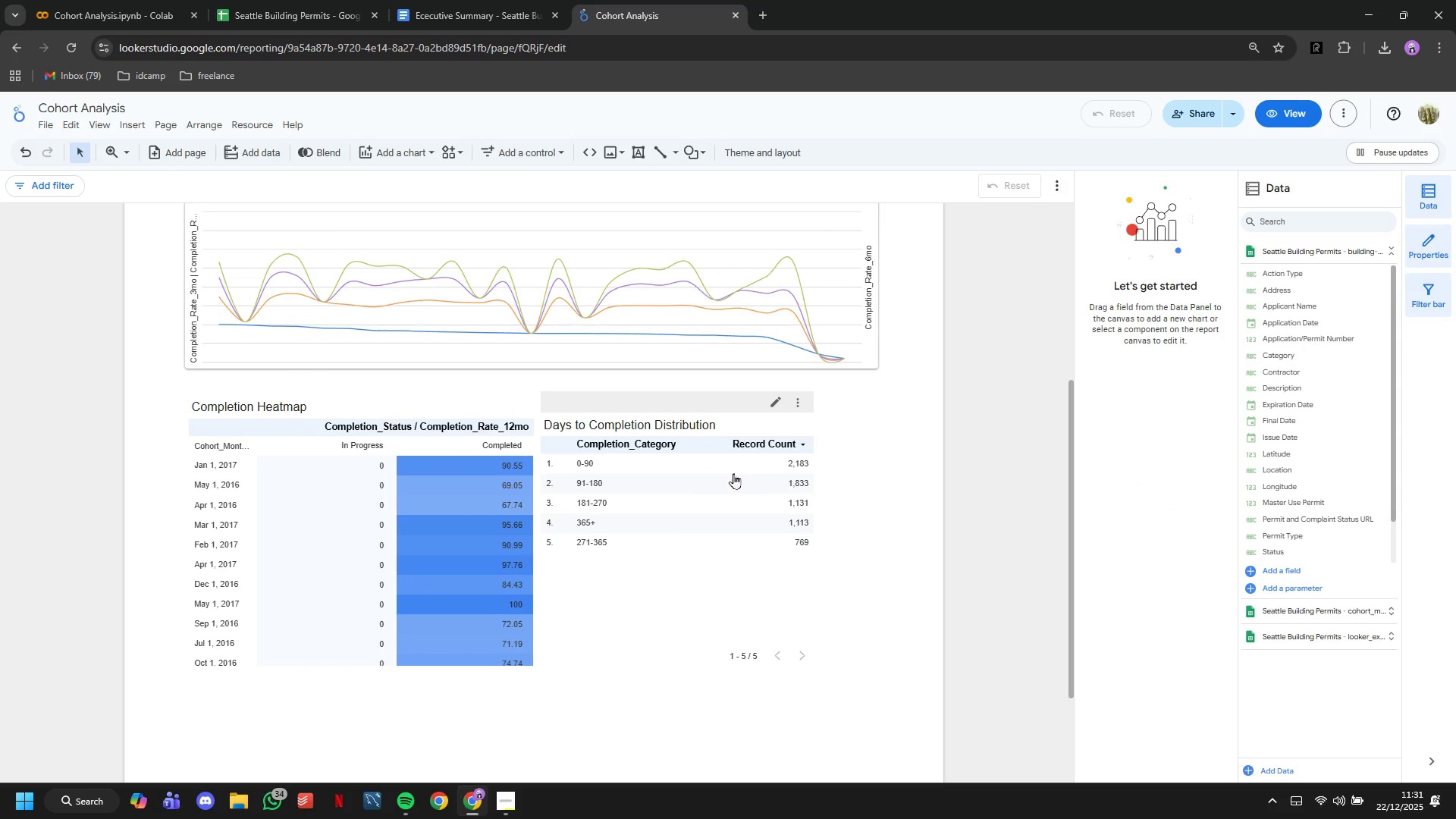 
left_click_drag(start_coordinate=[733, 473], to_coordinate=[733, 457])
 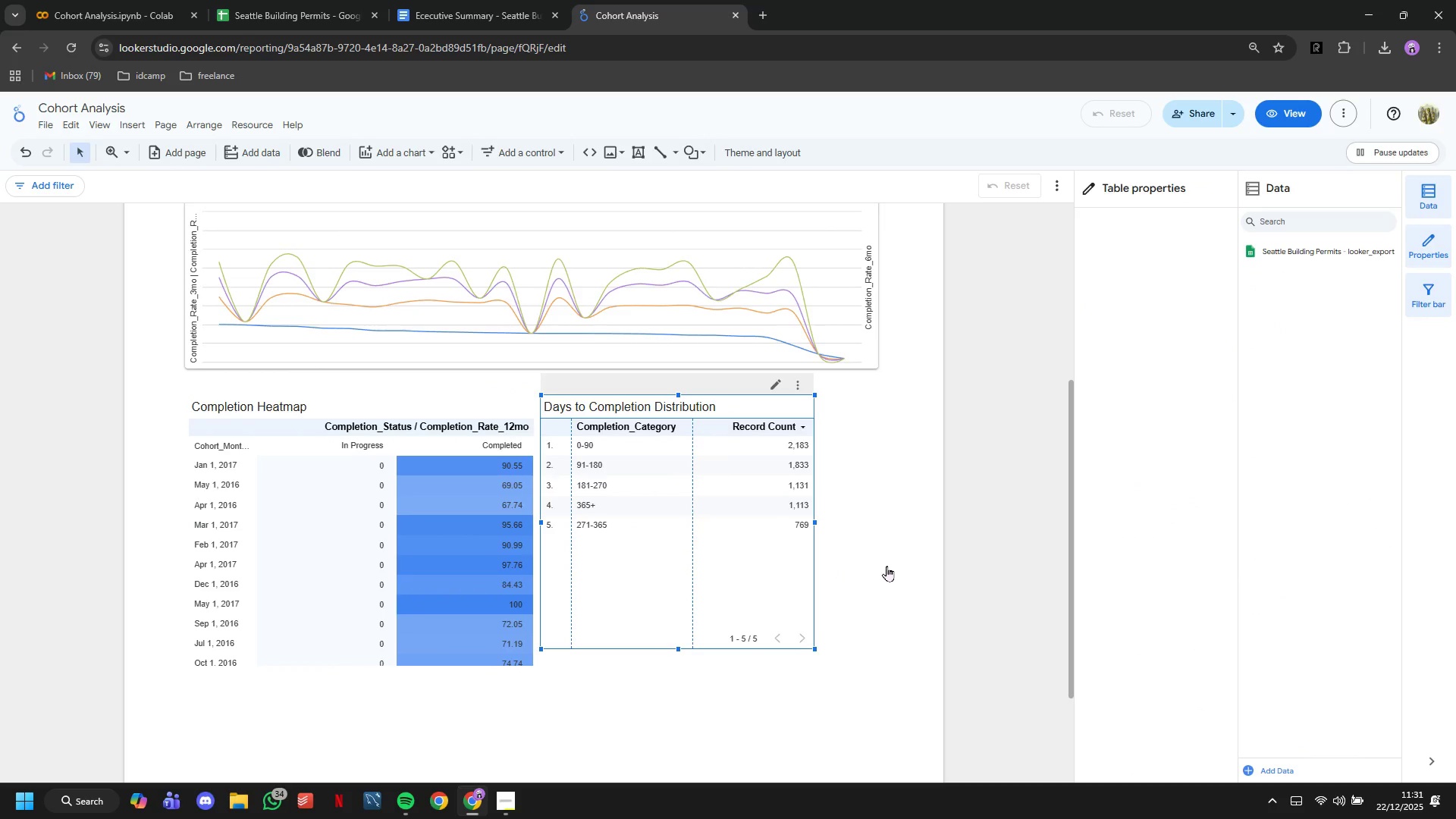 
left_click([886, 566])
 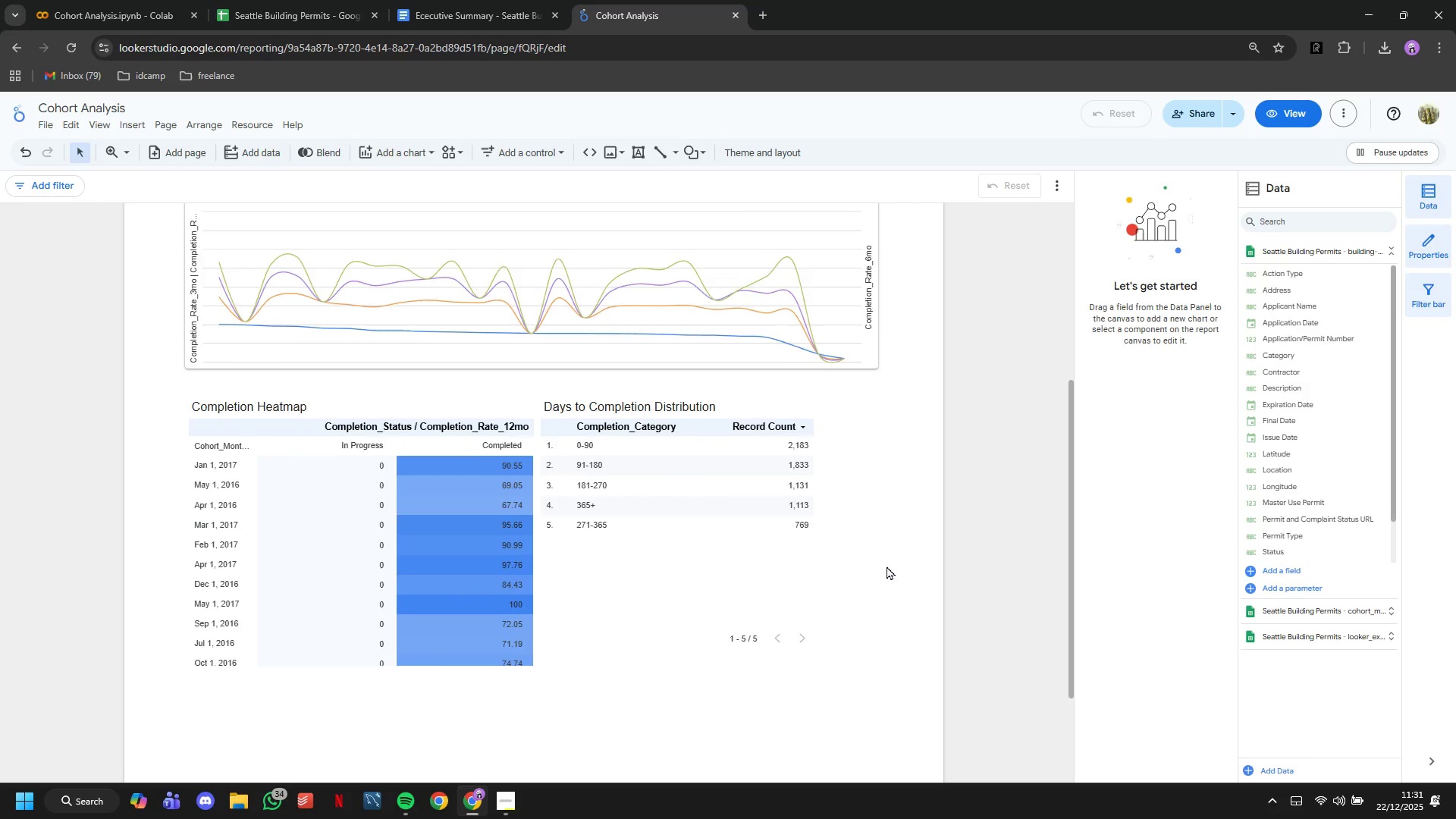 
scroll: coordinate [886, 566], scroll_direction: down, amount: 1.0
 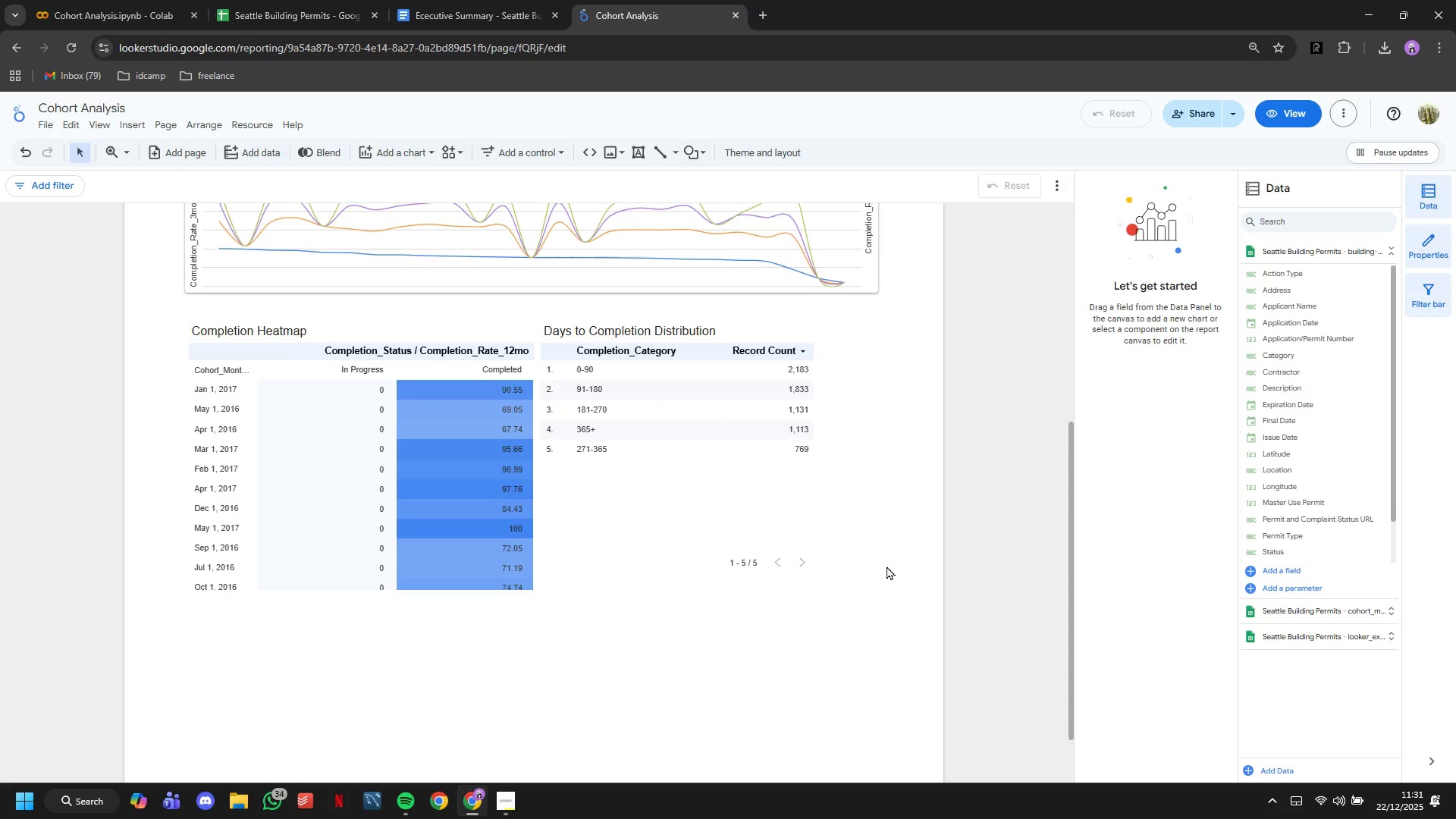 
wait(5.3)
 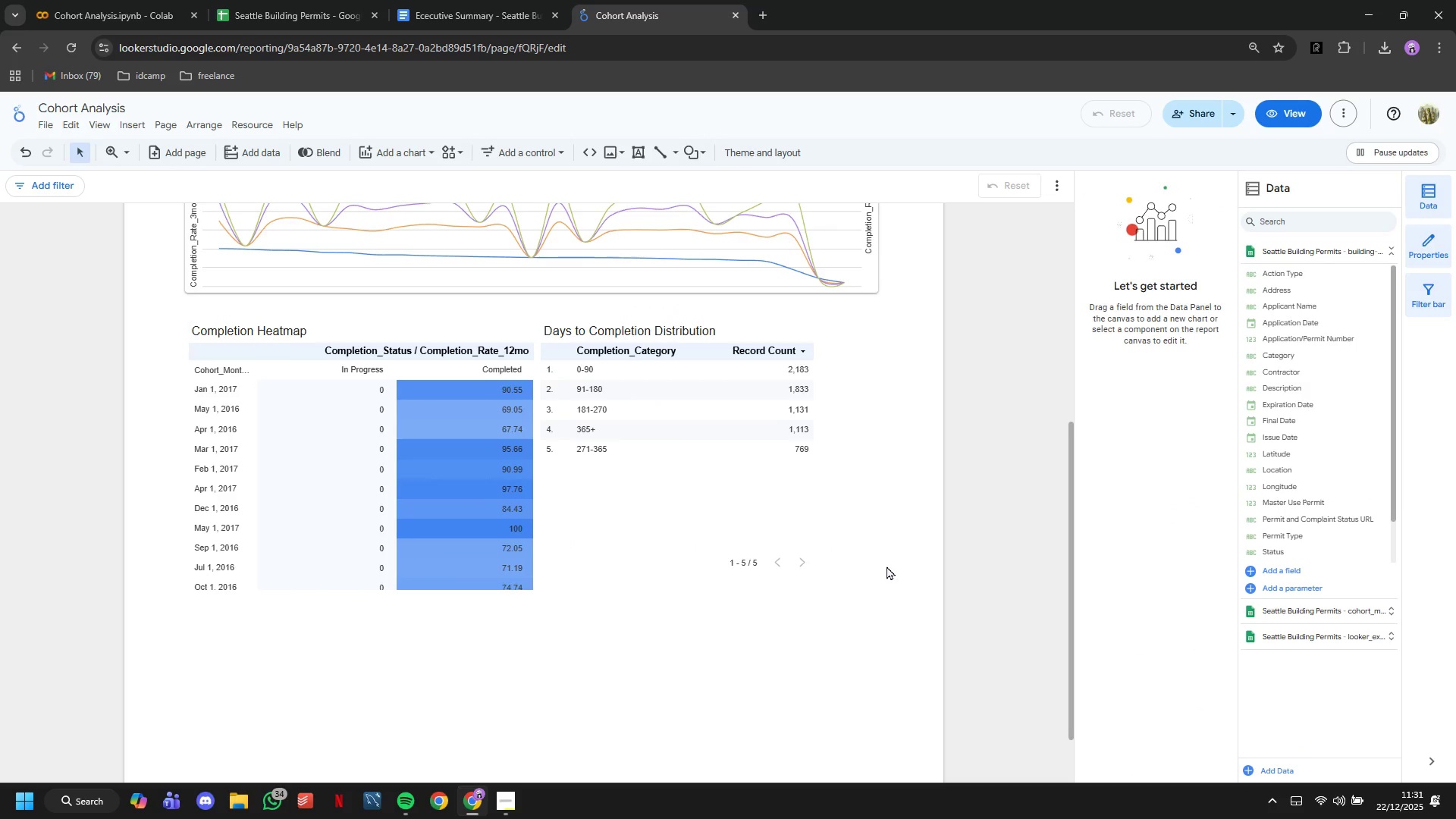 
scroll: coordinate [912, 607], scroll_direction: up, amount: 7.0
 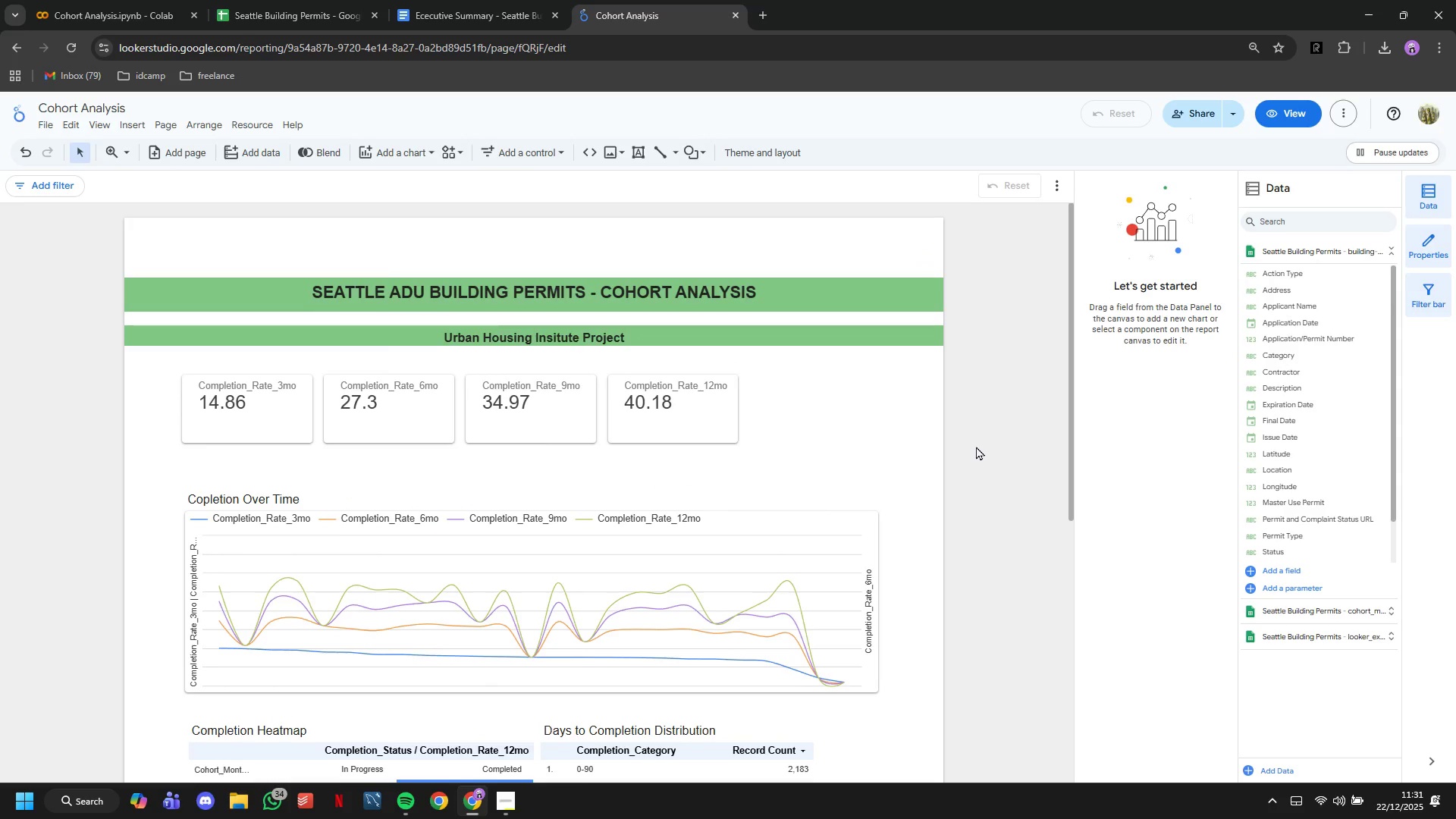 
left_click_drag(start_coordinate=[1021, 561], to_coordinate=[188, 391])
 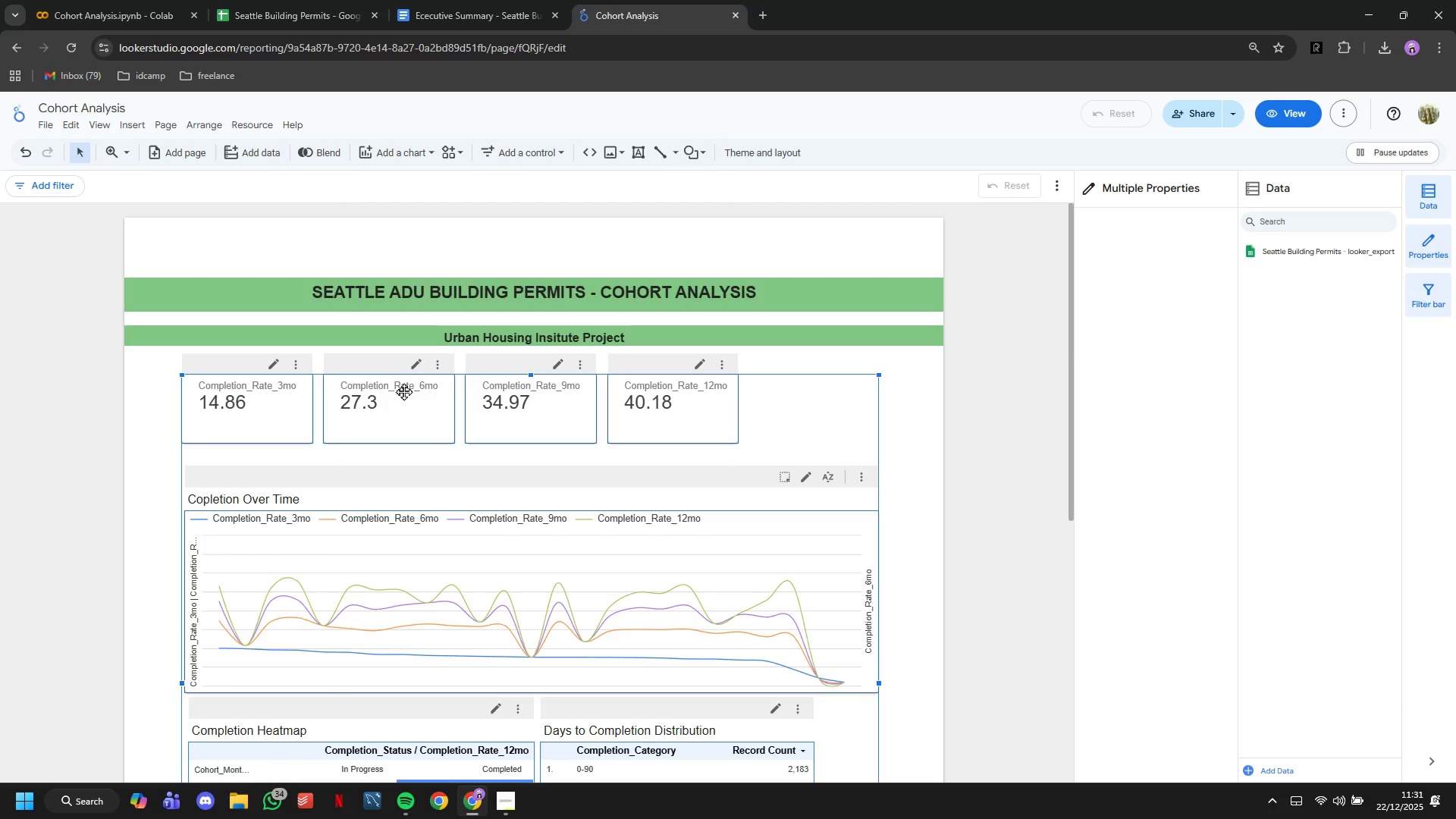 
scroll: coordinate [974, 464], scroll_direction: down, amount: 10.0
 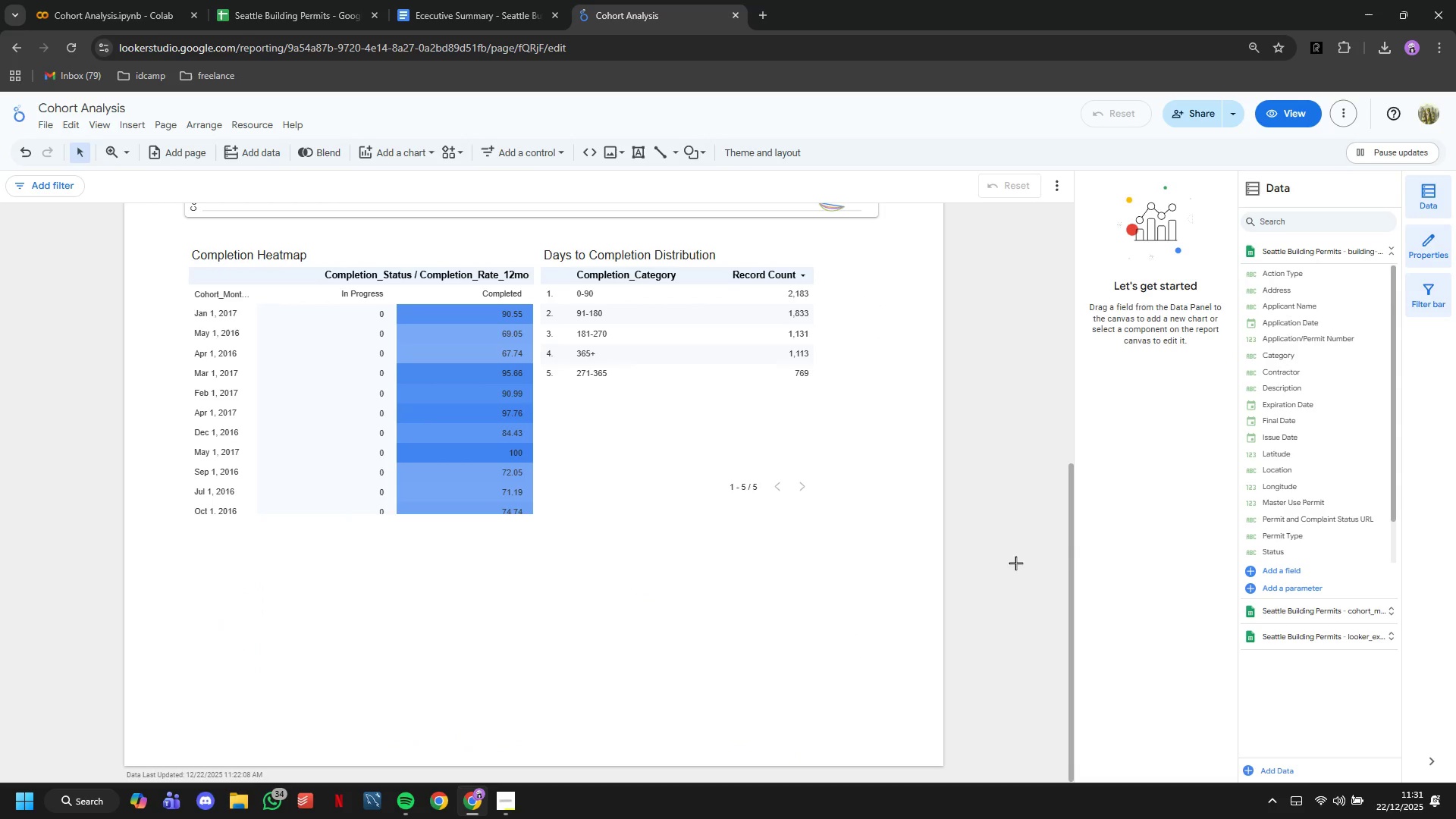 
scroll: coordinate [228, 443], scroll_direction: up, amount: 8.0
 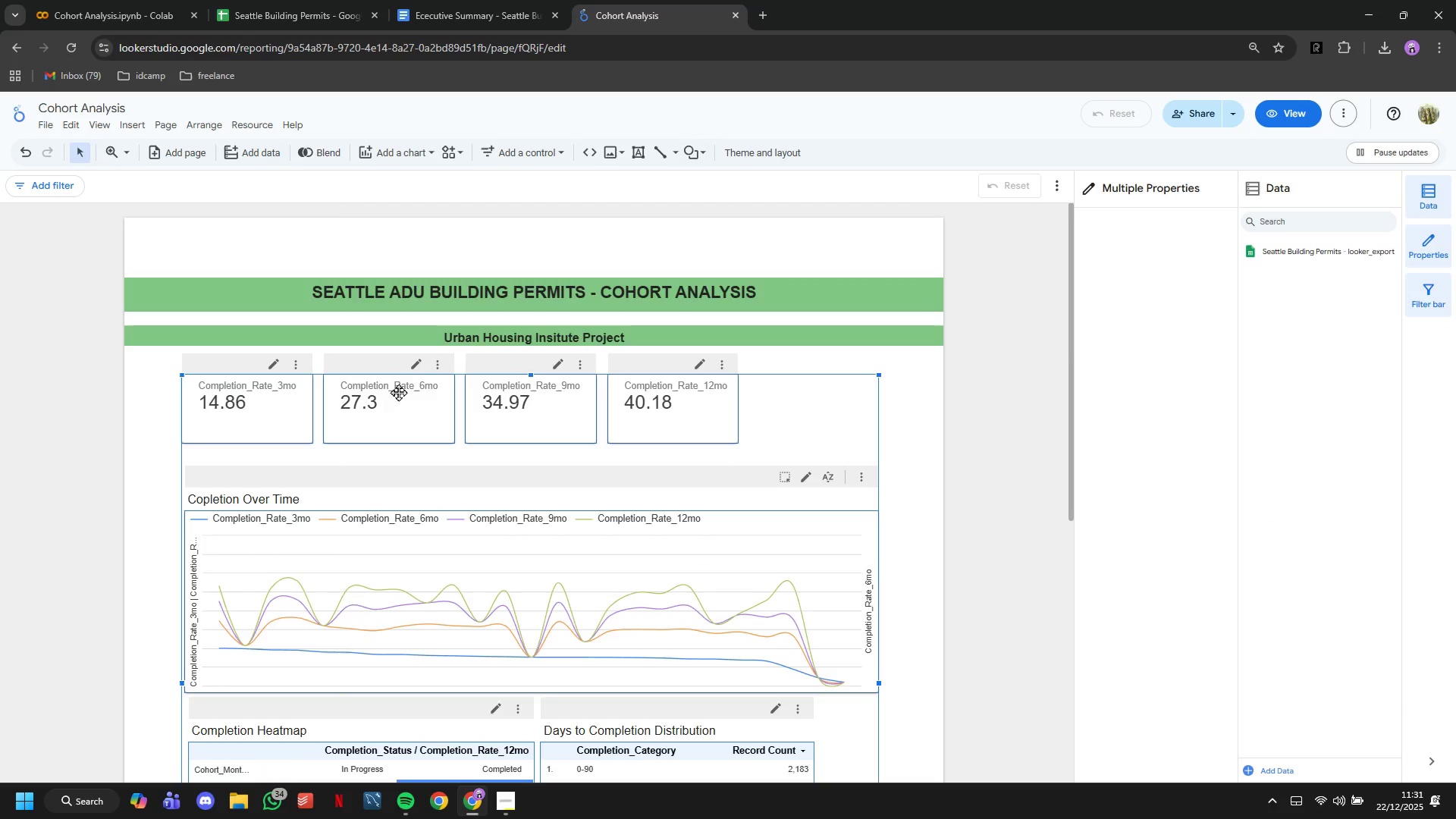 
left_click_drag(start_coordinate=[405, 391], to_coordinate=[400, 472])
 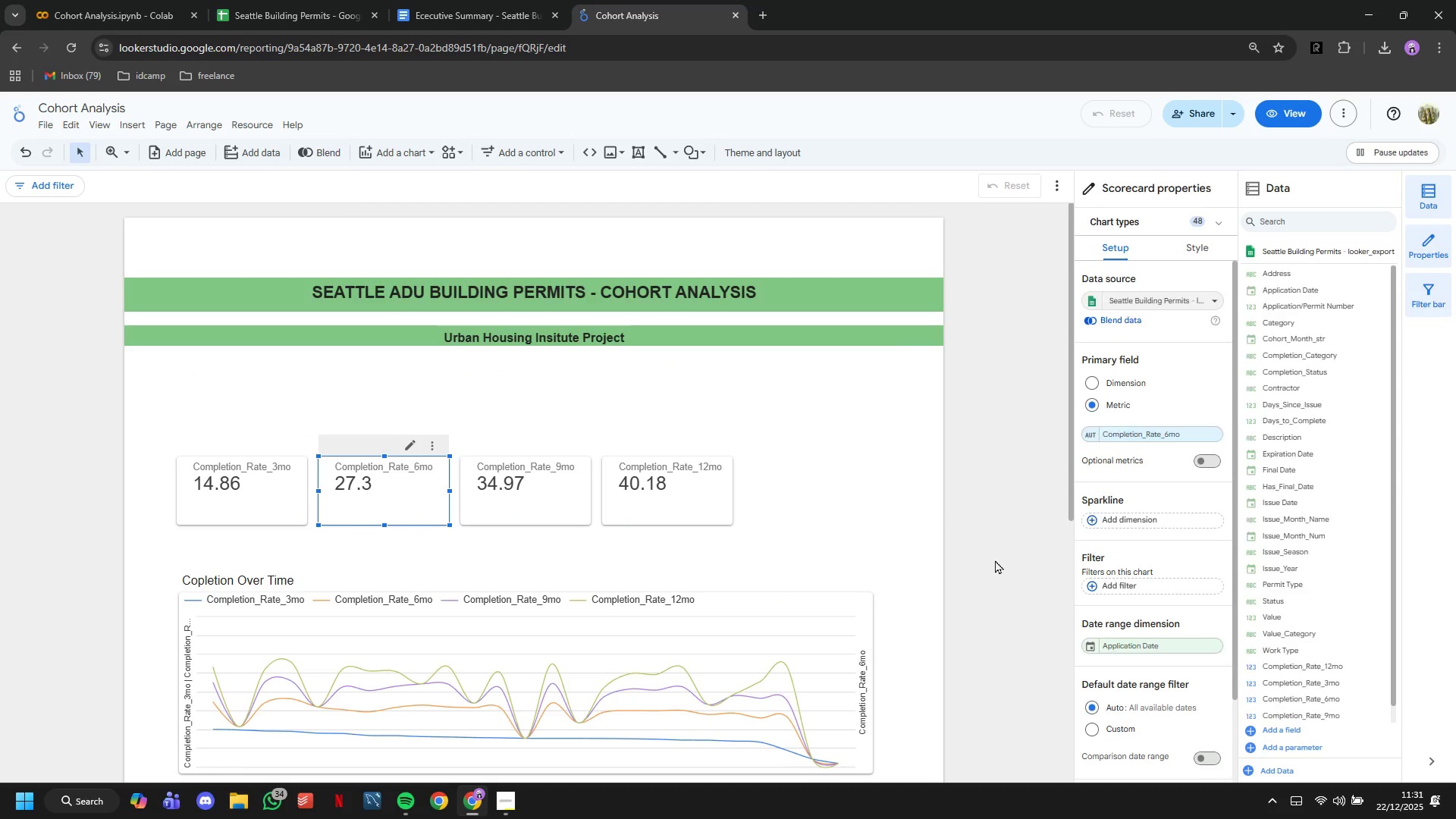 
left_click([996, 560])
 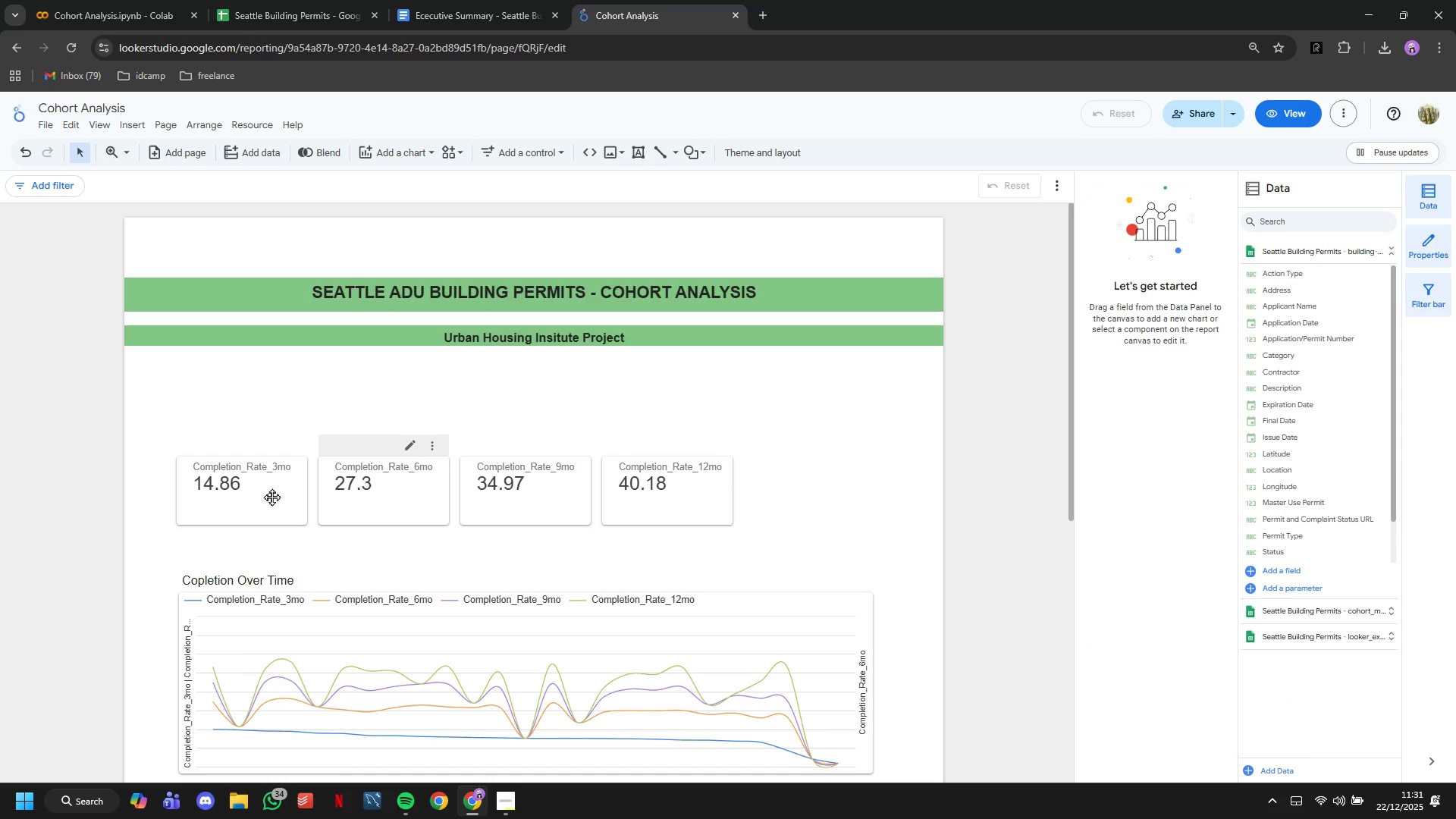 
left_click([240, 503])
 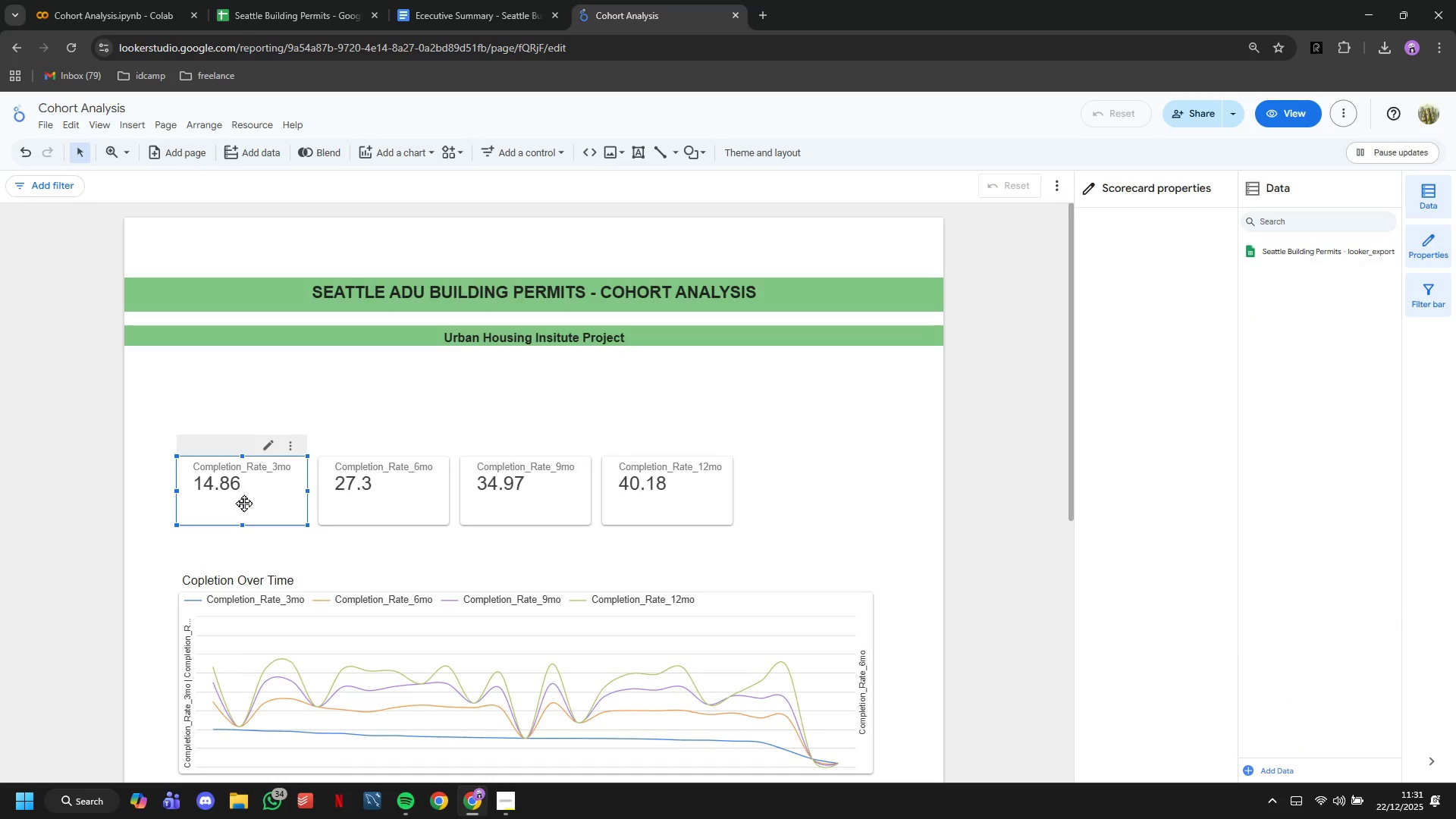 
key(Control+C)
 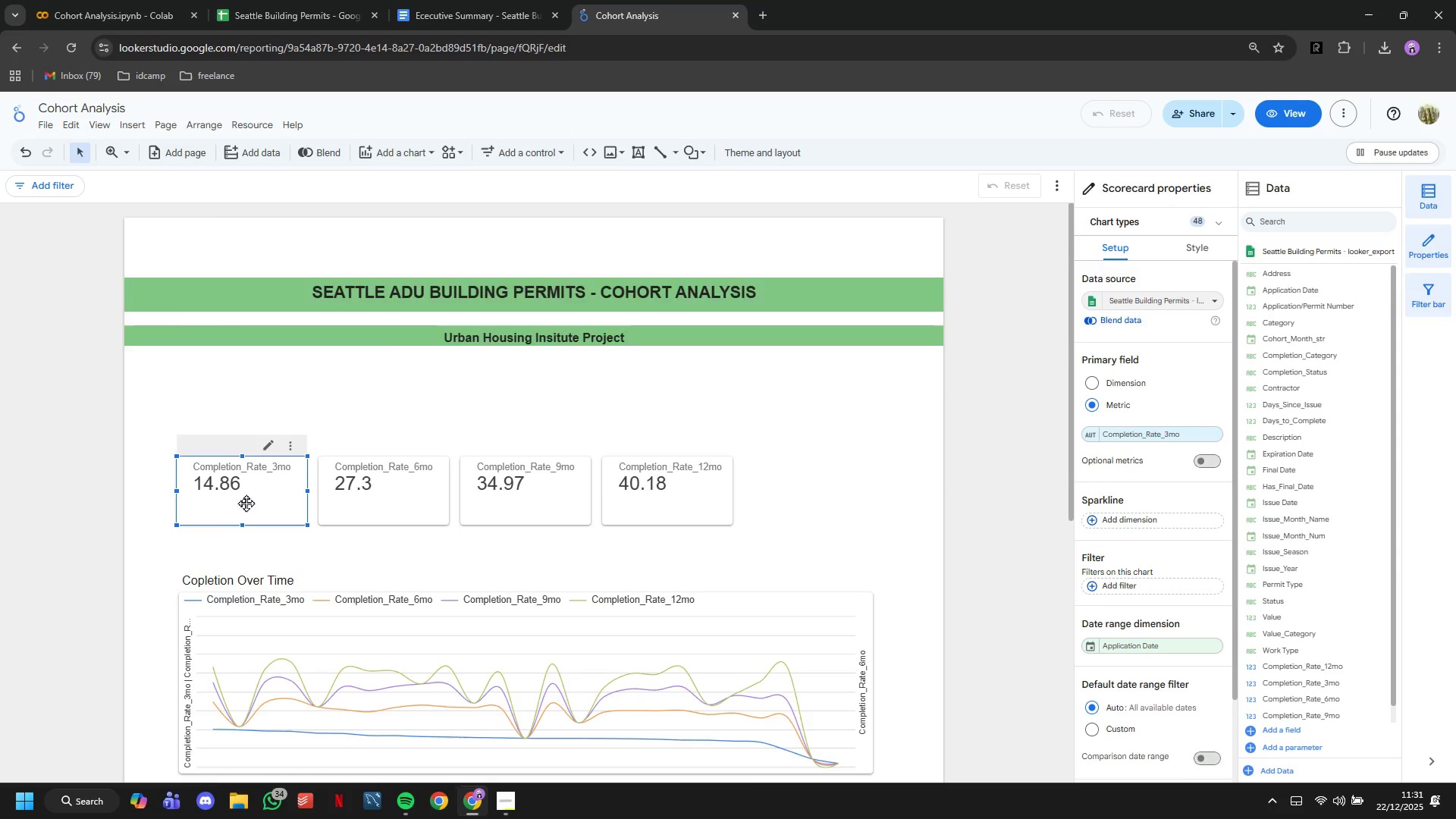 
key(Control+V)
 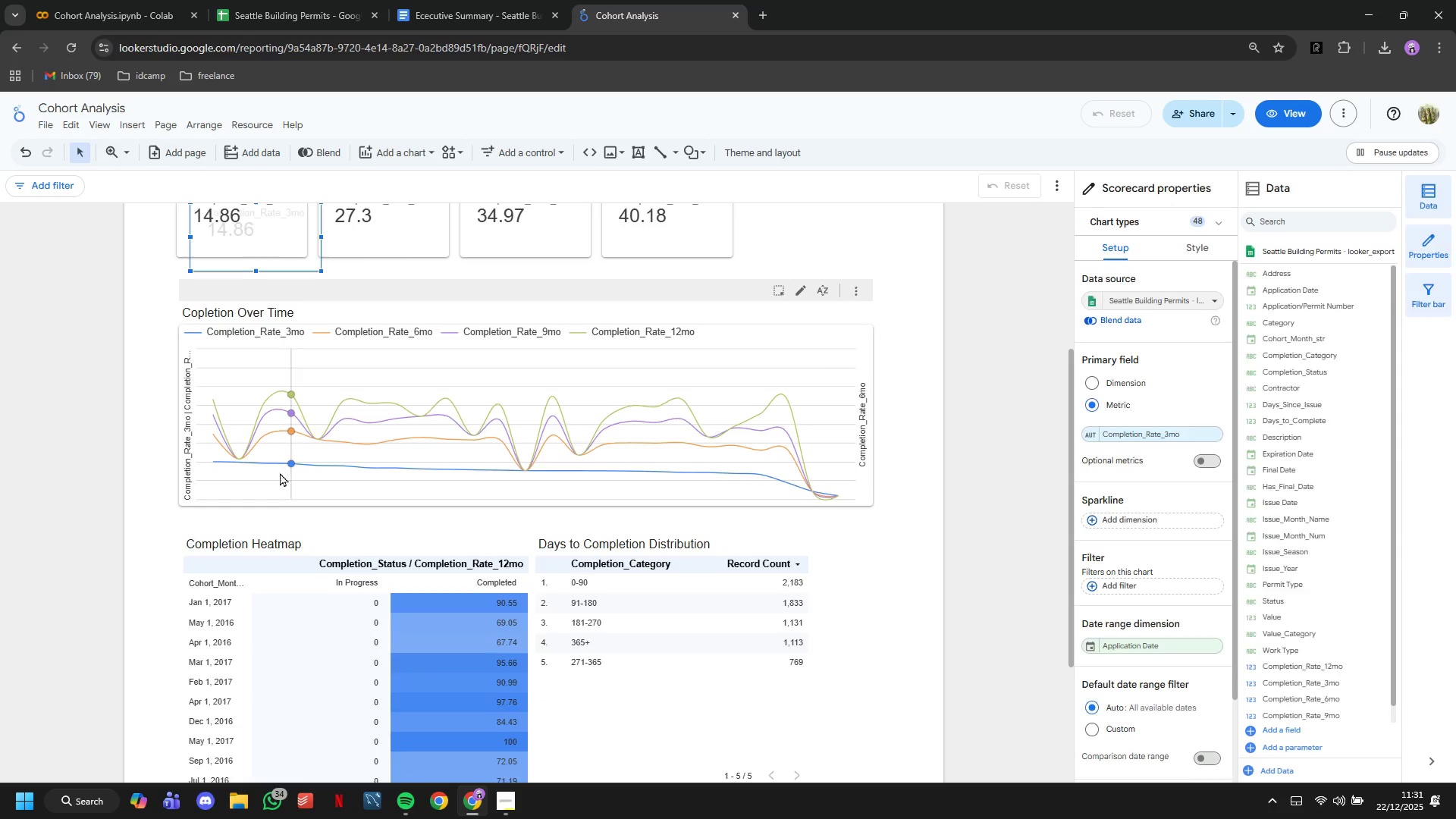 
scroll: coordinate [284, 477], scroll_direction: up, amount: 6.0
 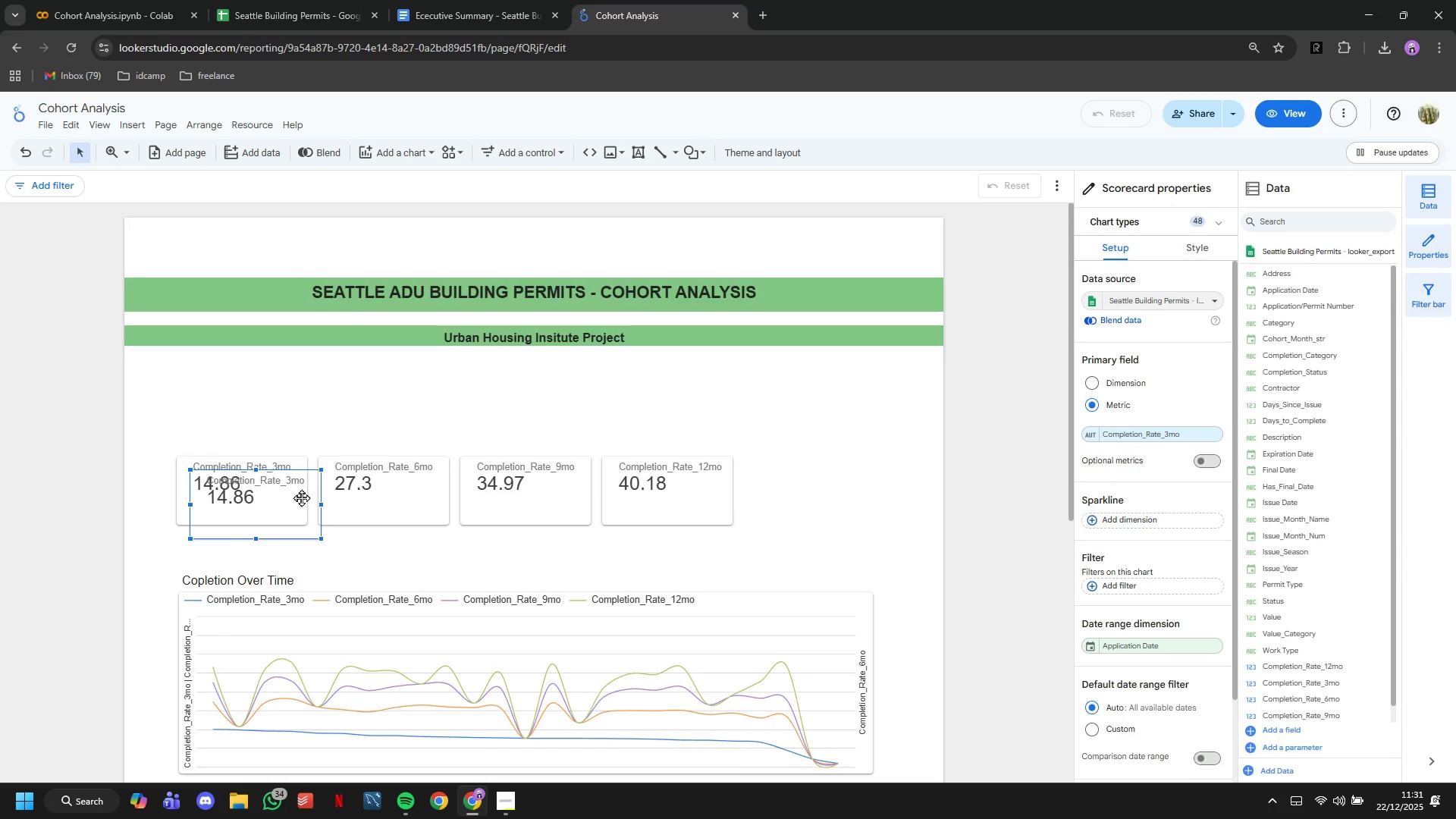 
left_click_drag(start_coordinate=[300, 497], to_coordinate=[287, 396])
 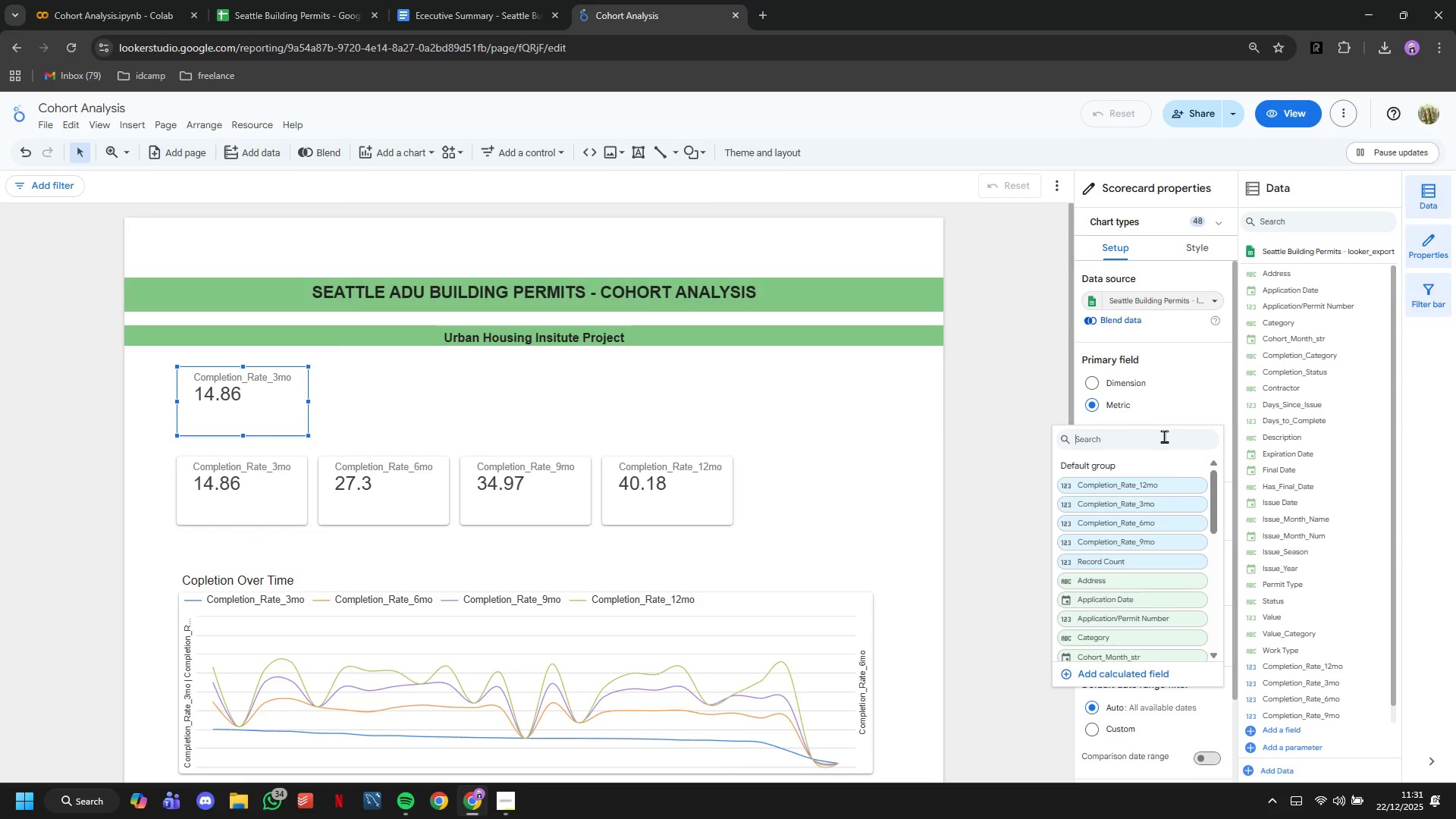 
wait(5.27)
 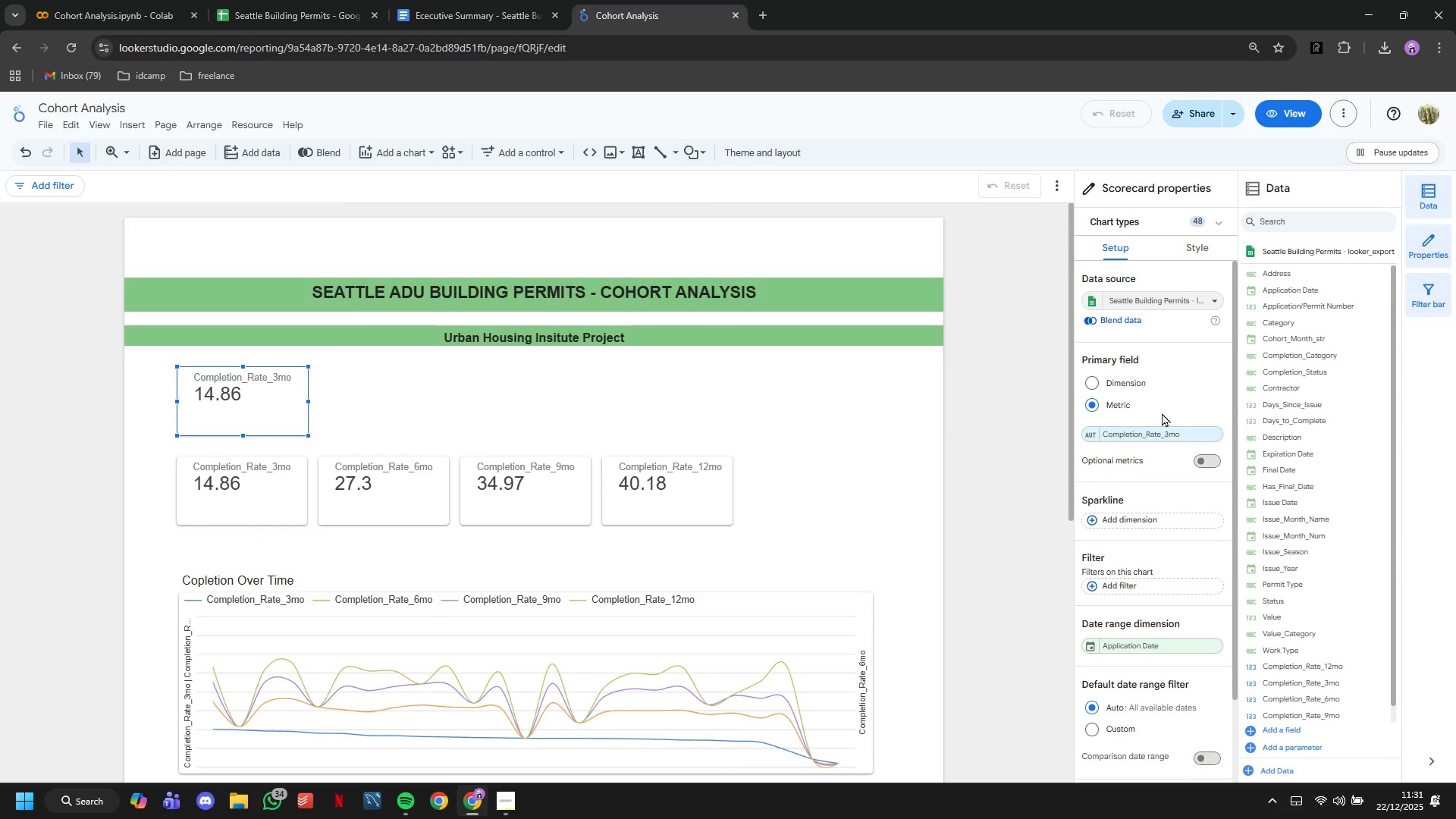 
left_click([1144, 616])
 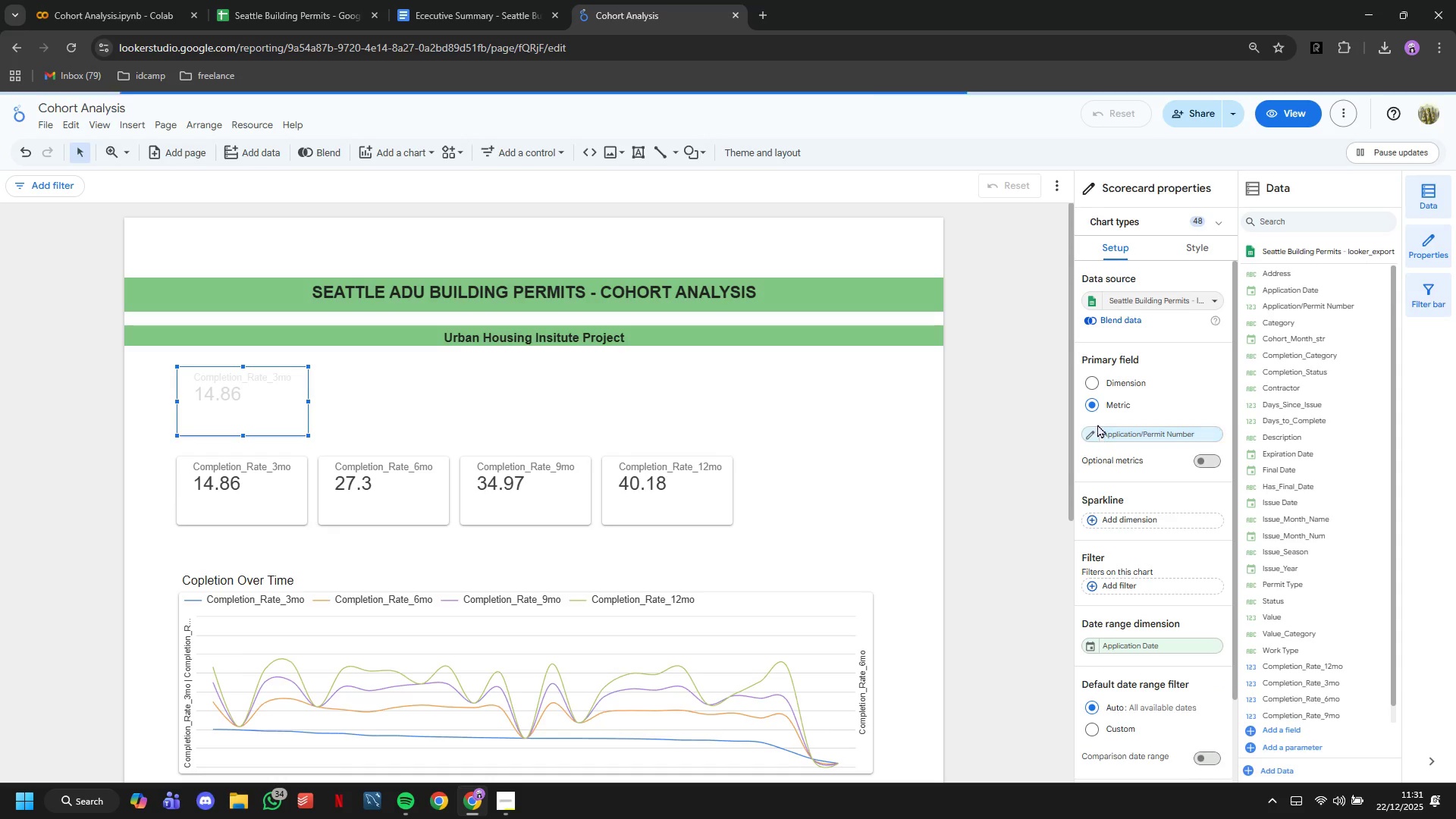 
left_click([1093, 427])
 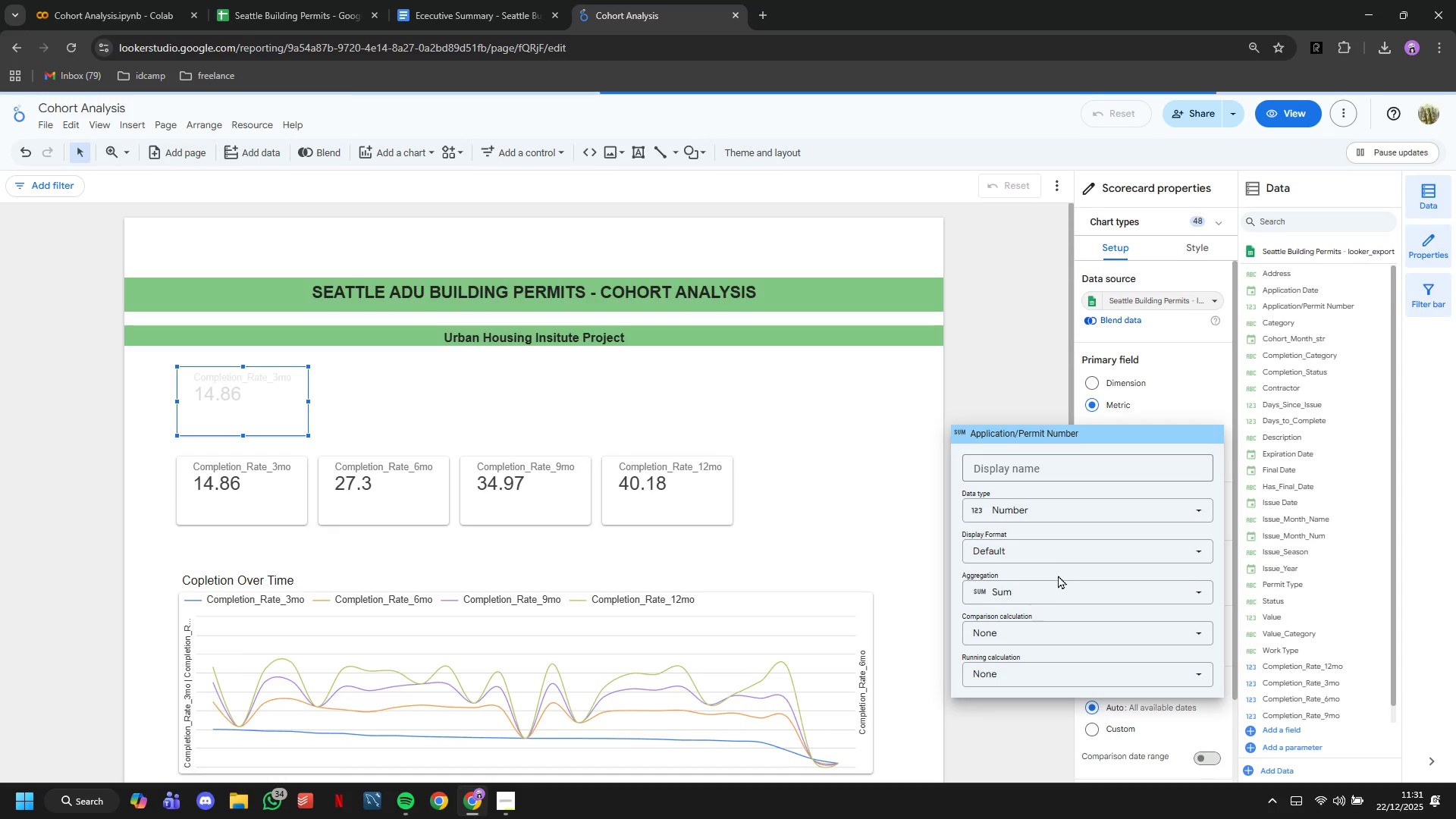 
left_click([1049, 592])
 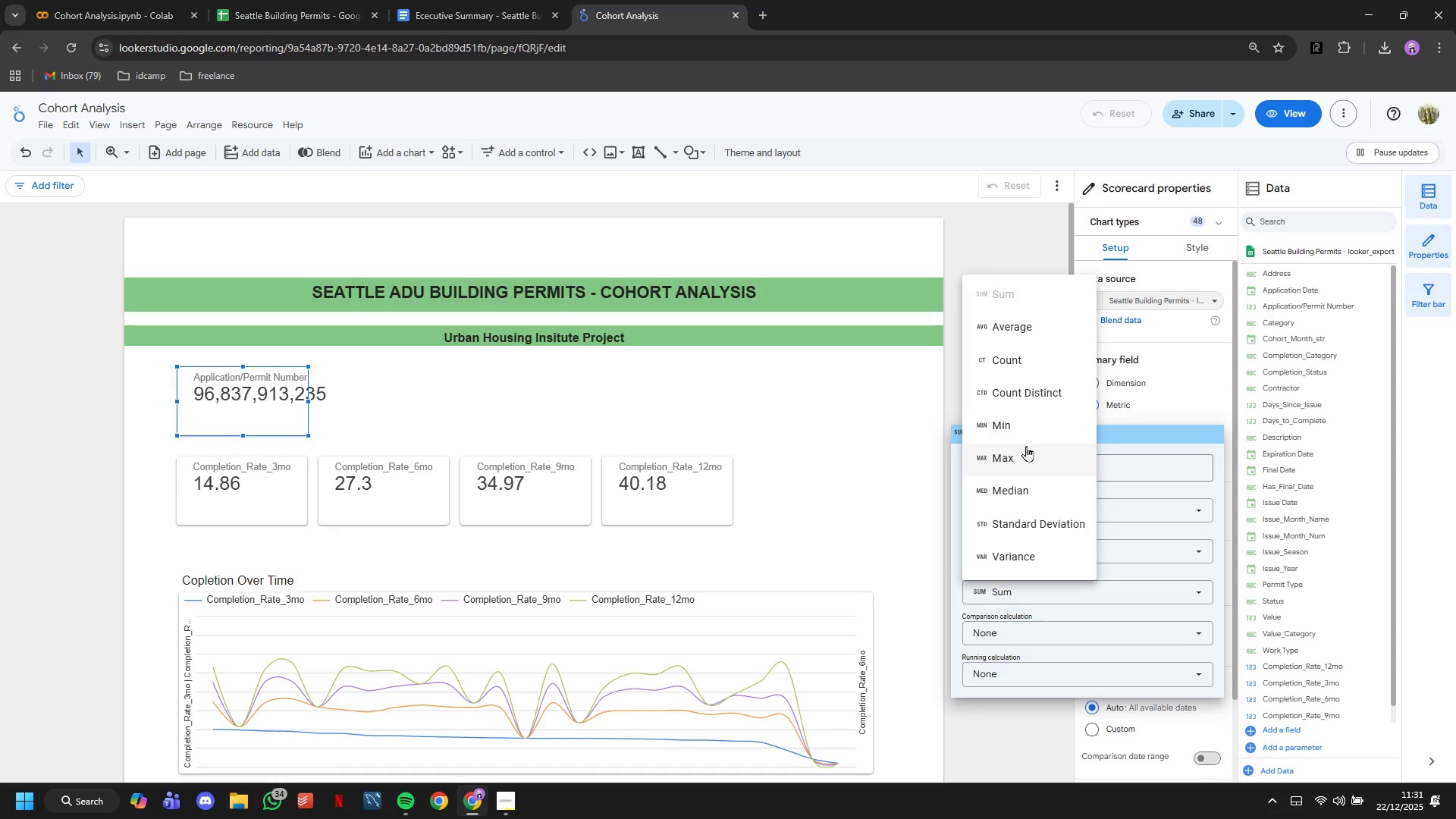 
left_click([1034, 391])
 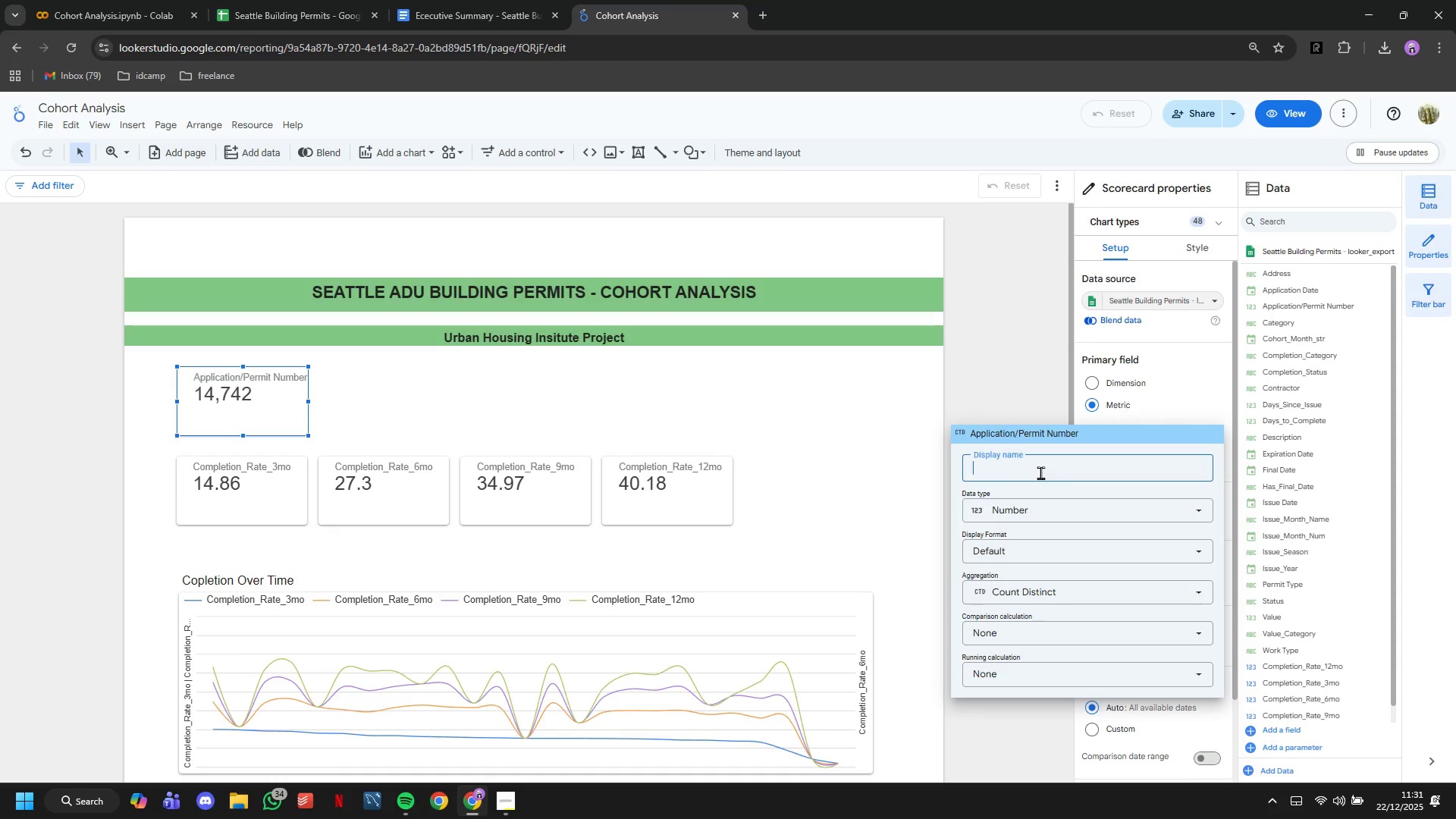 
type(Total Pemri)
key(Backspace)
key(Backspace)
key(Backspace)
type(rmits)
 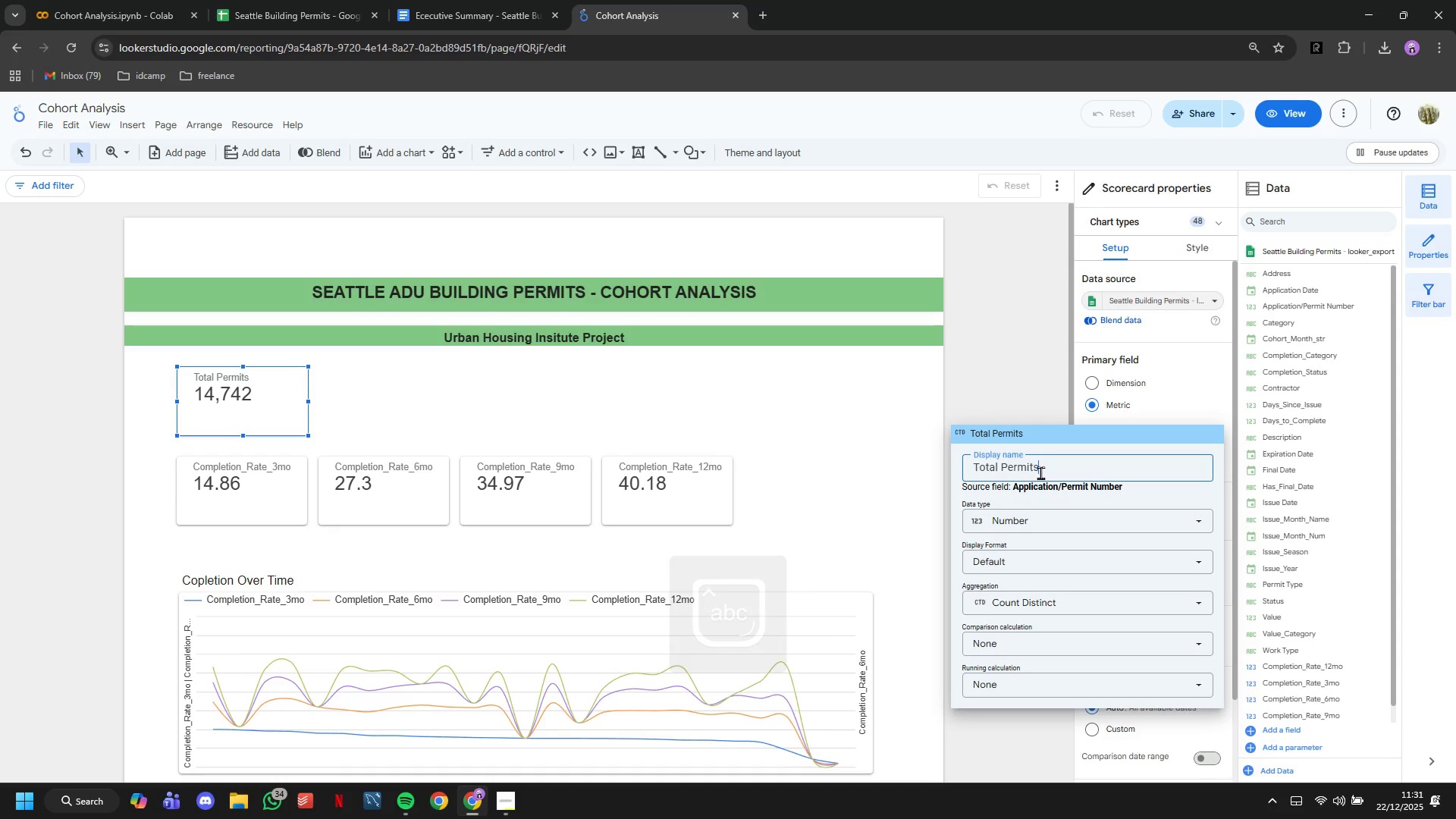 
key(Enter)
 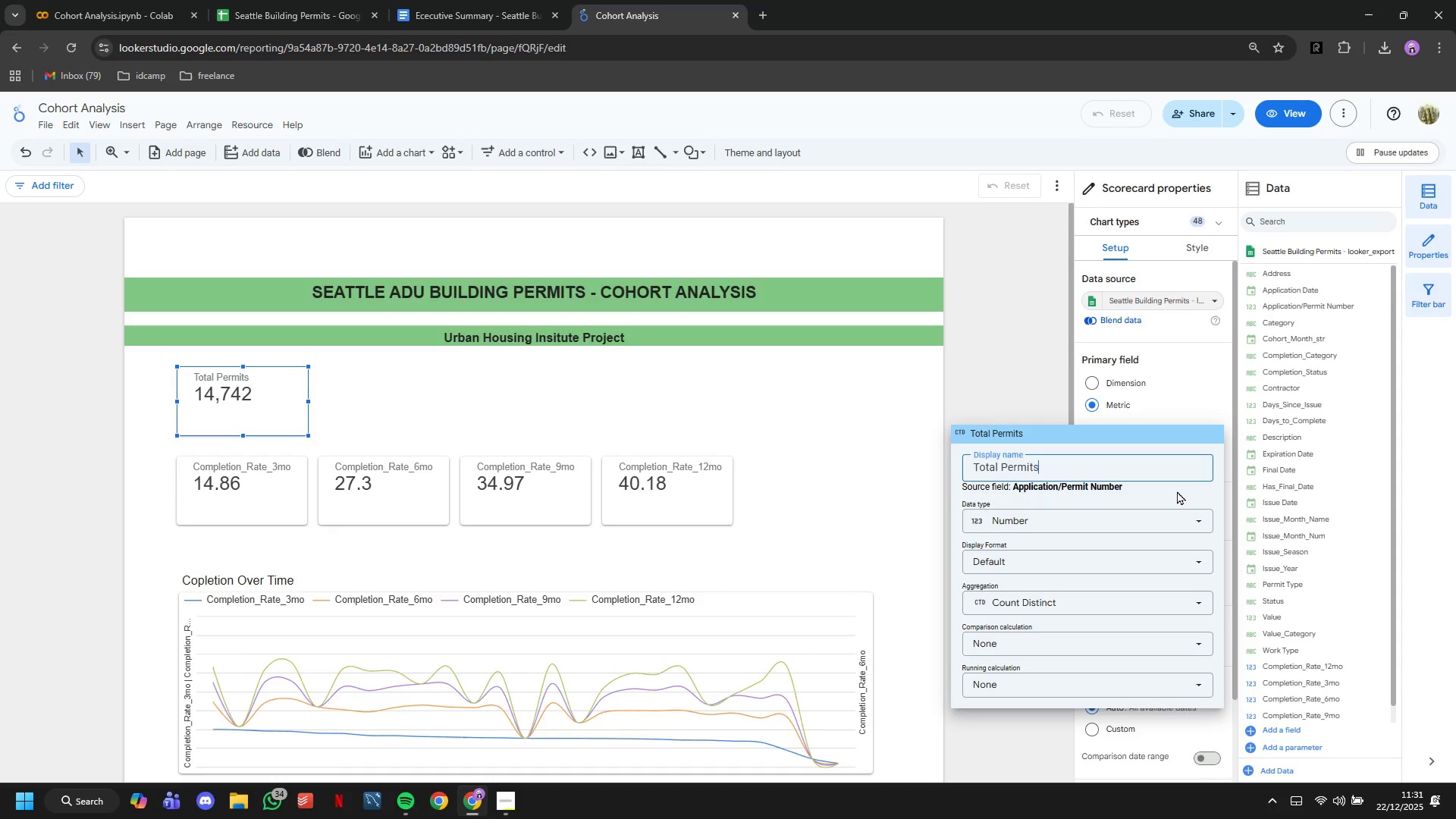 
left_click([465, 389])
 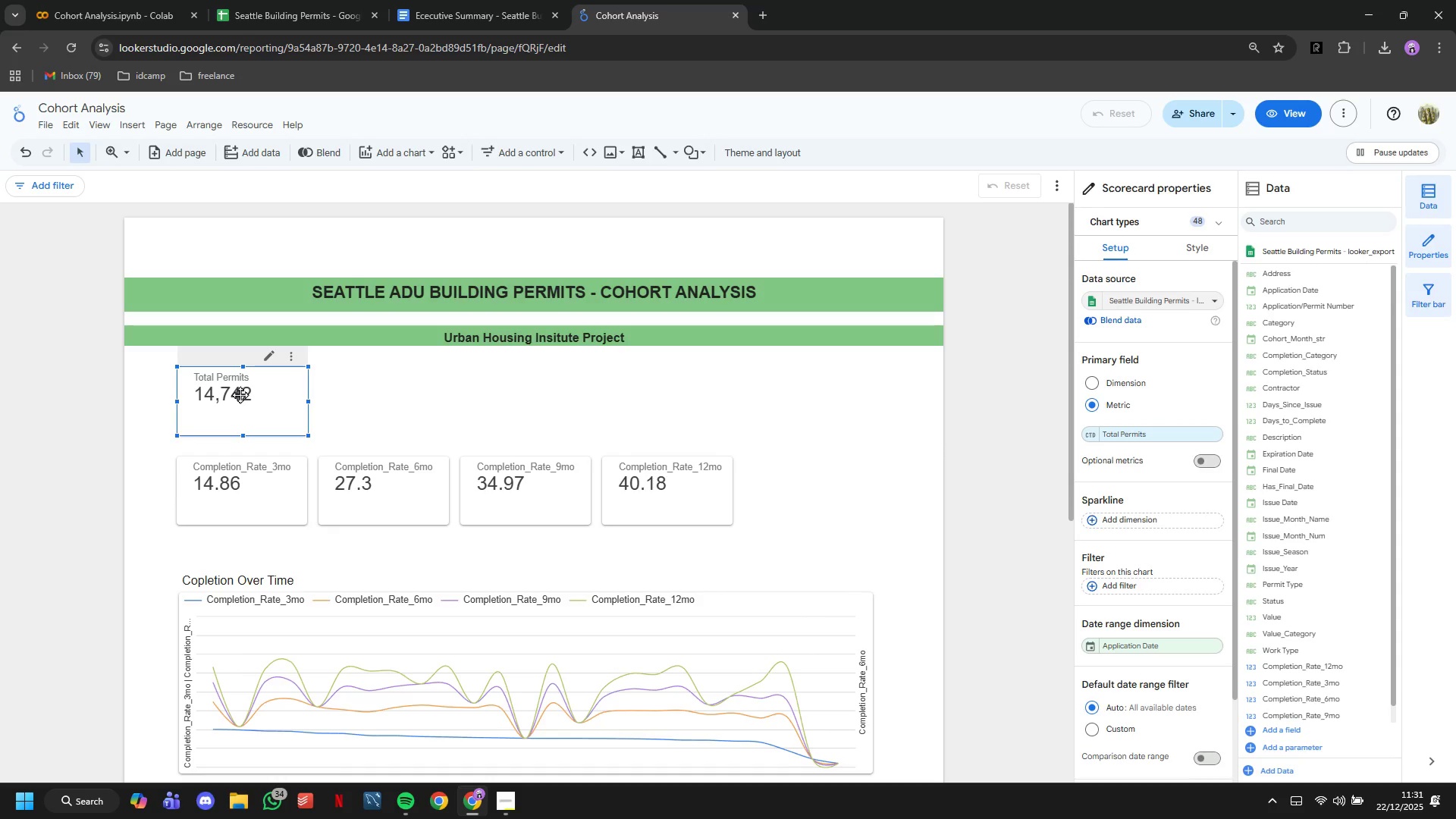 
key(Control+C)
 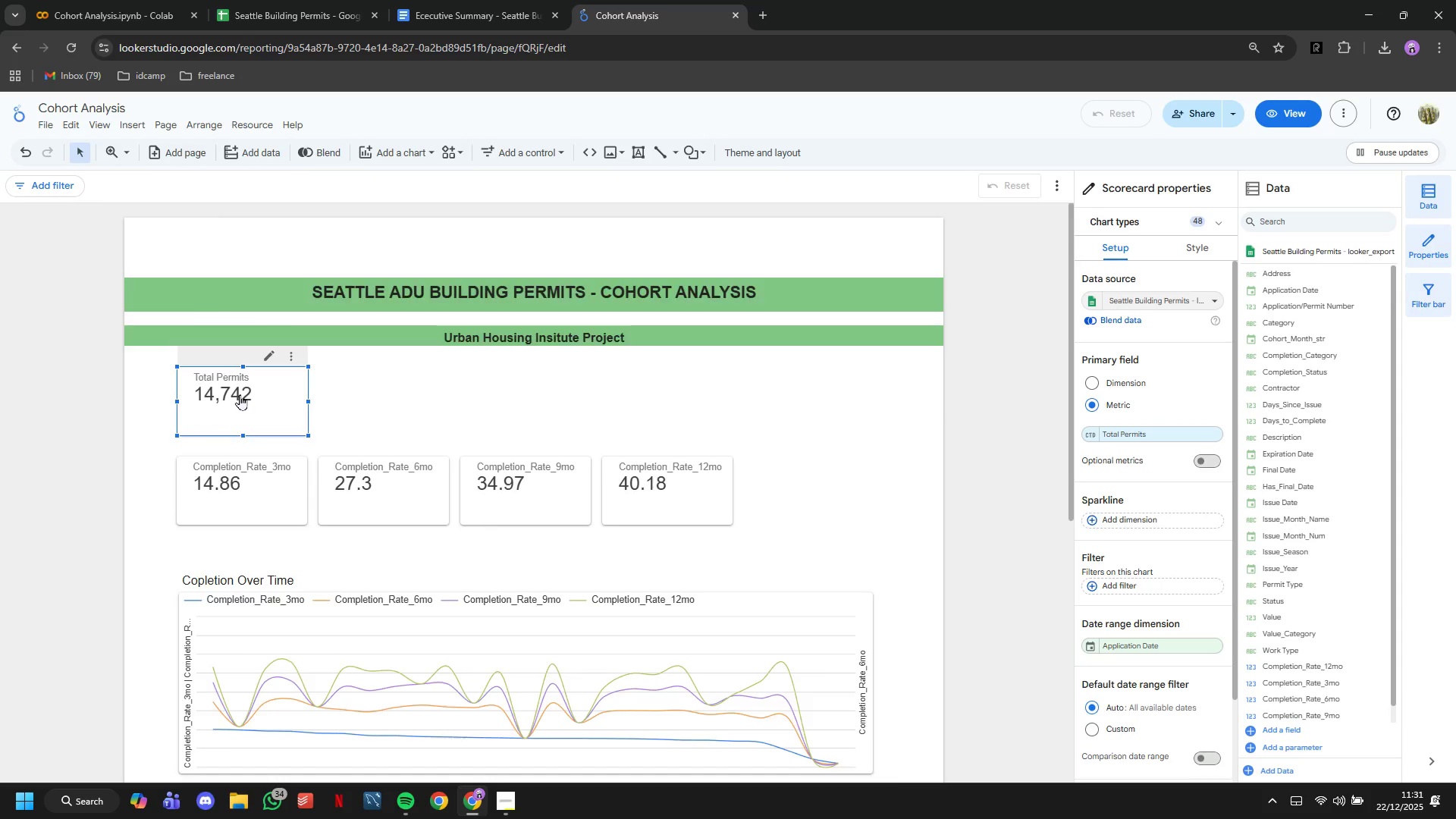 
key(Control+V)
 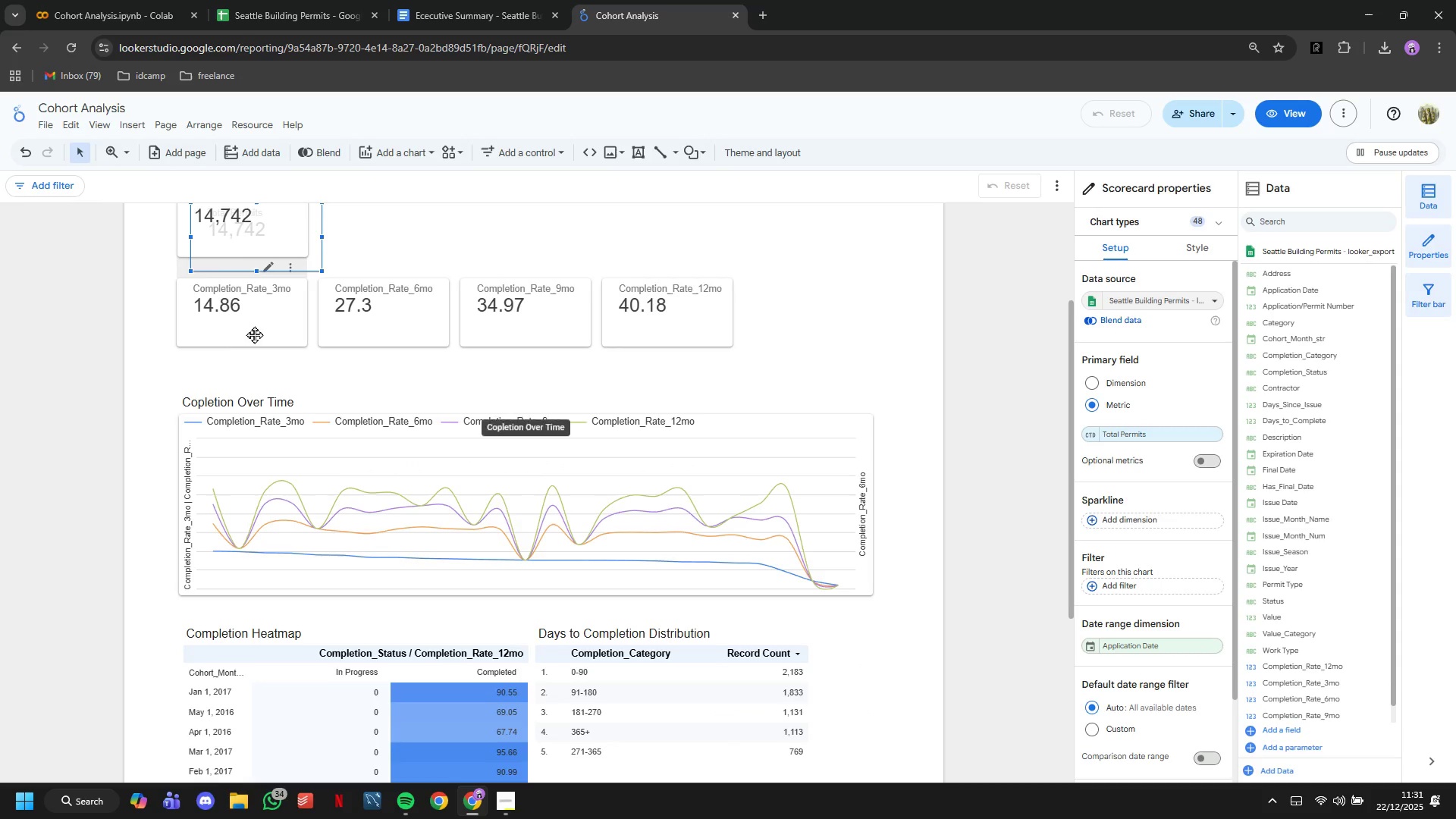 
scroll: coordinate [259, 334], scroll_direction: up, amount: 3.0
 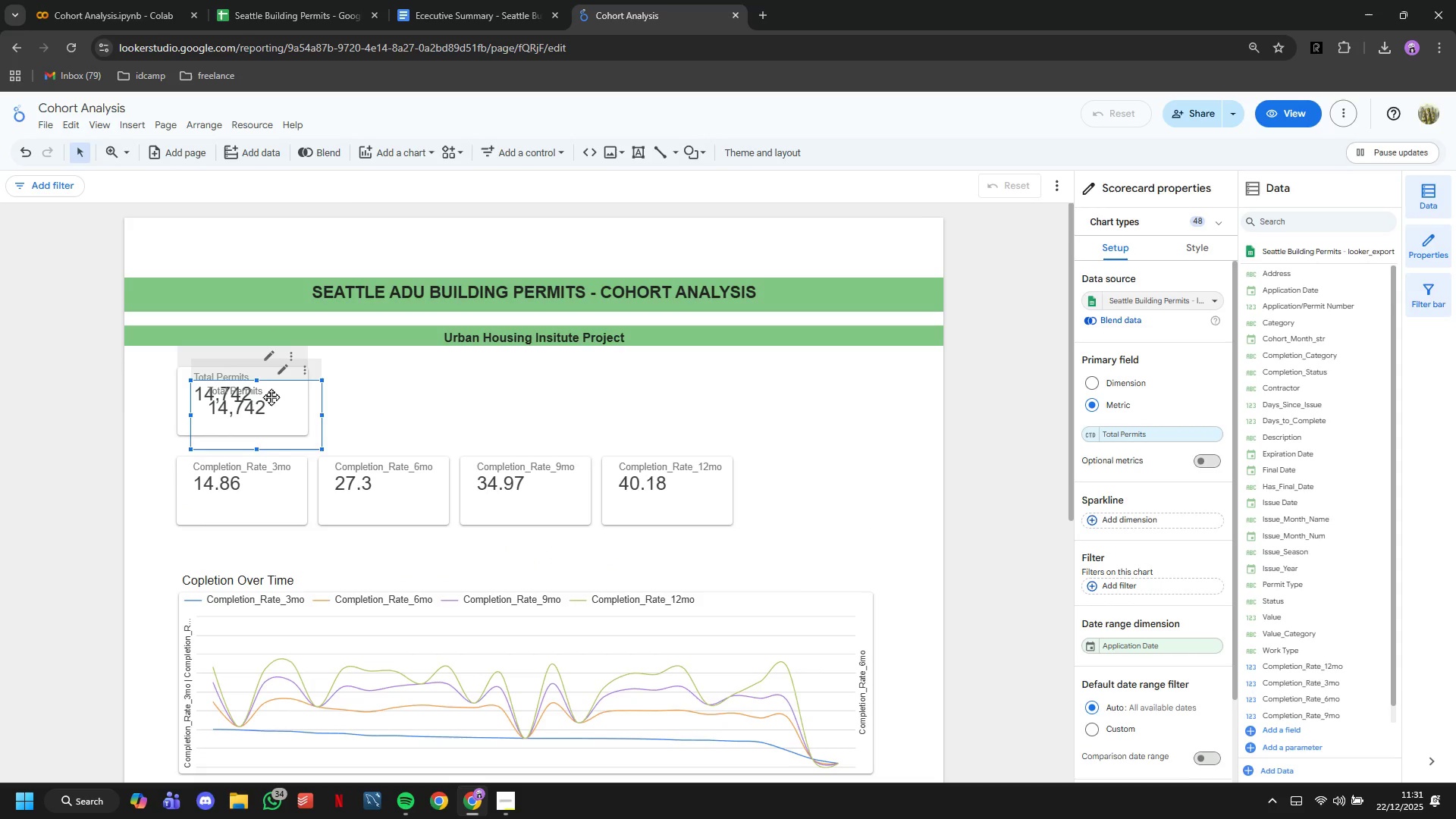 
left_click_drag(start_coordinate=[271, 398], to_coordinate=[399, 384])
 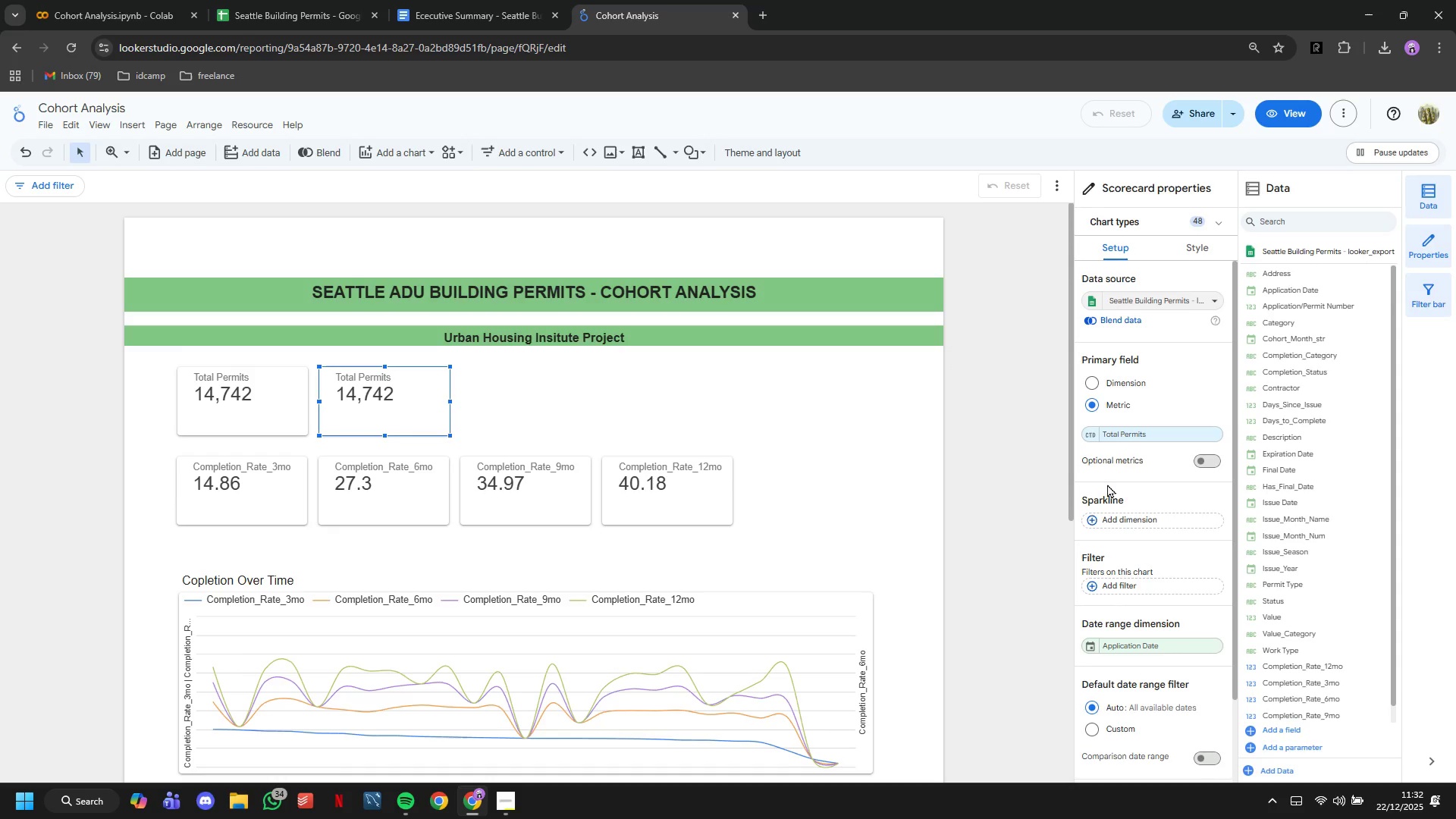 
left_click([1140, 431])
 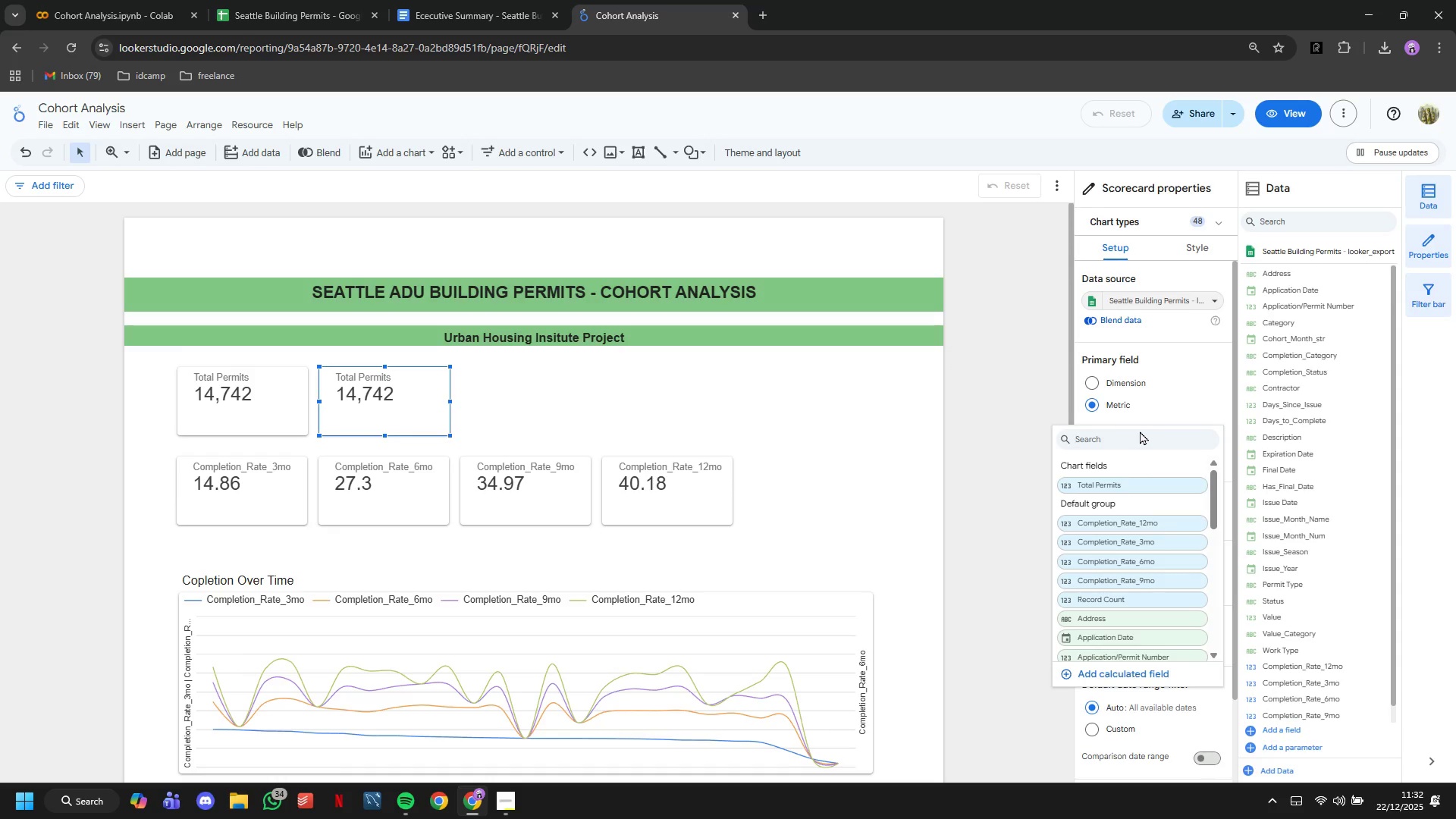 
type(day)
 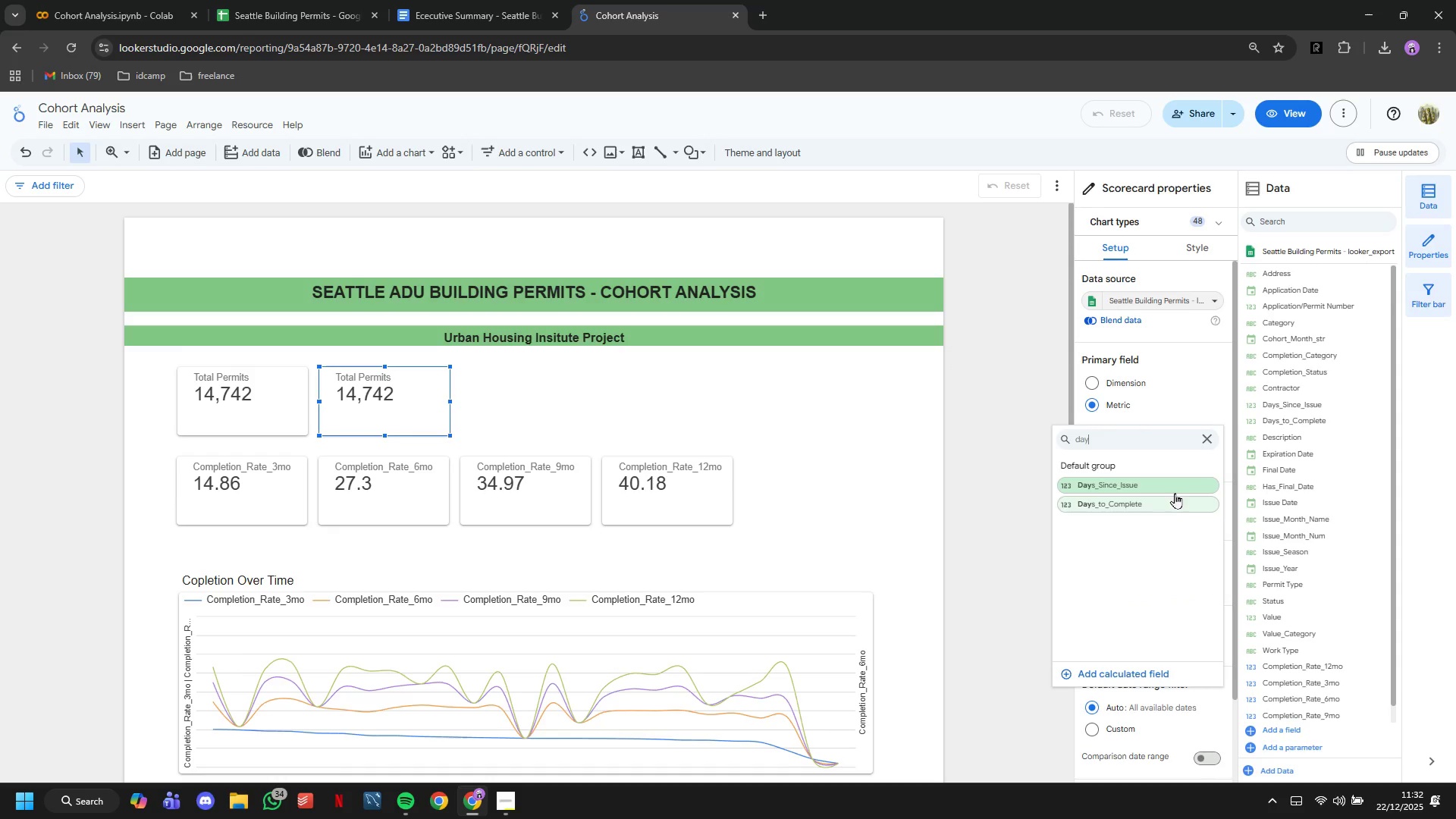 
left_click([1175, 502])
 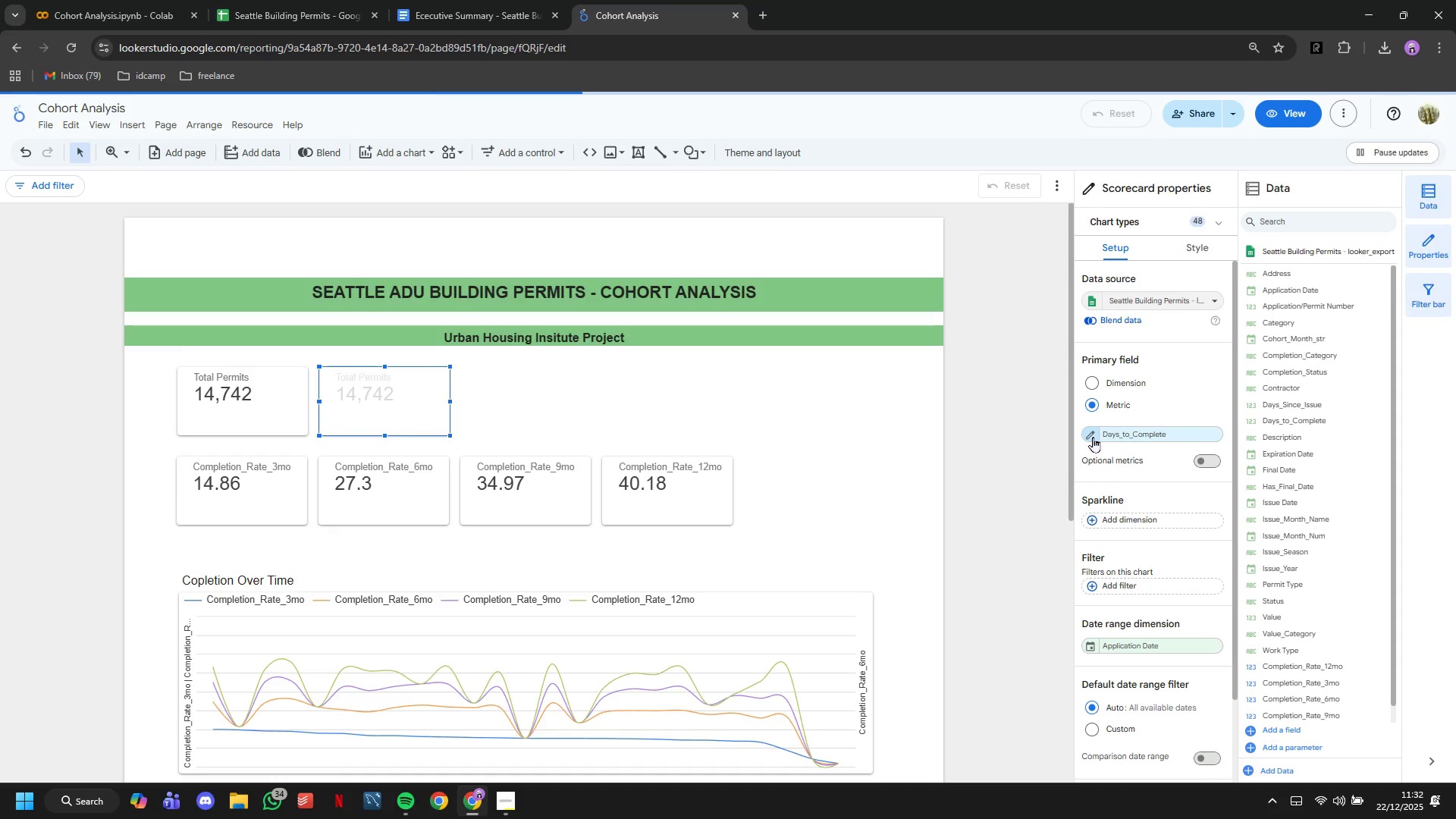 
left_click([1093, 437])
 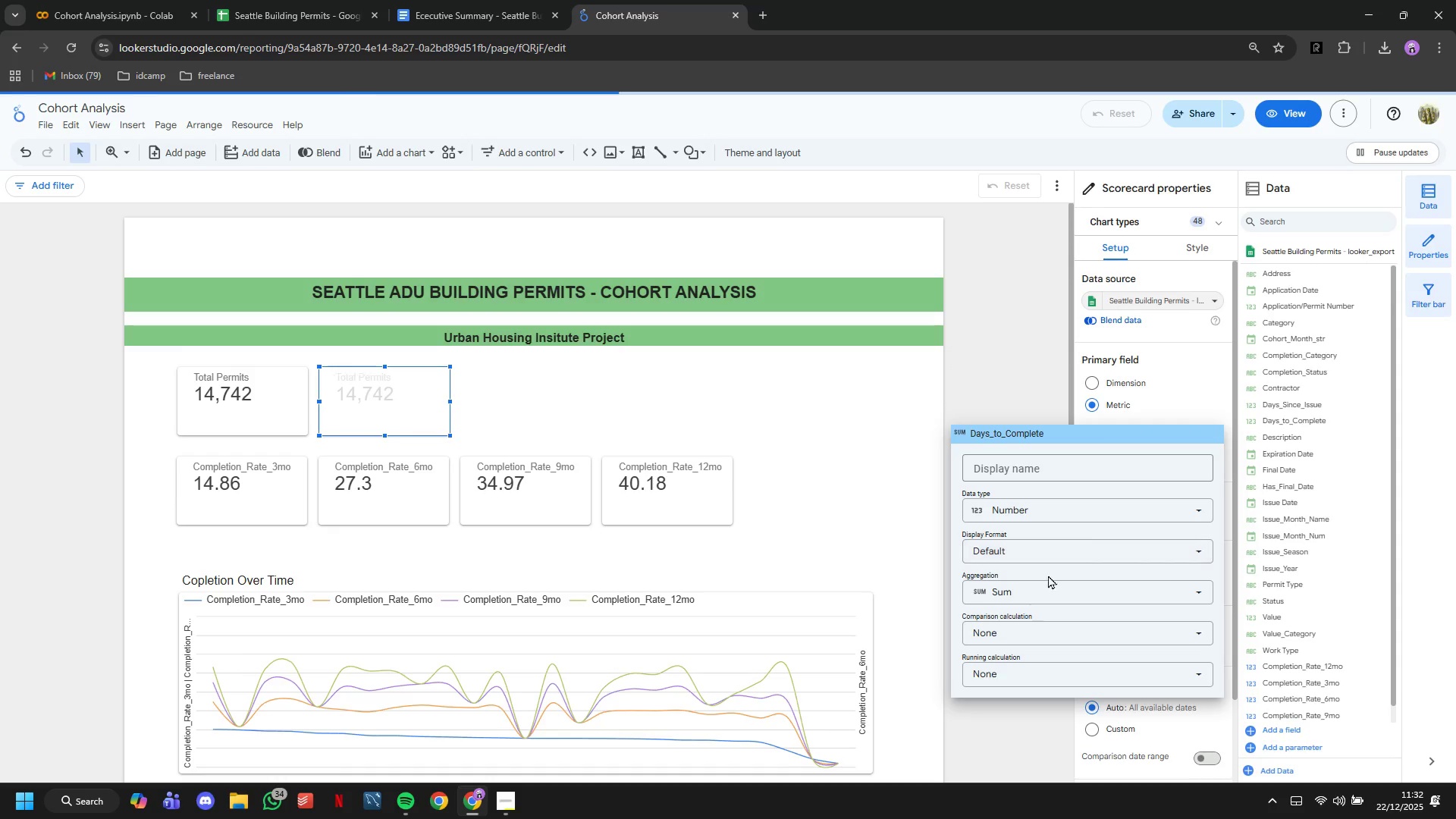 
left_click([1050, 584])
 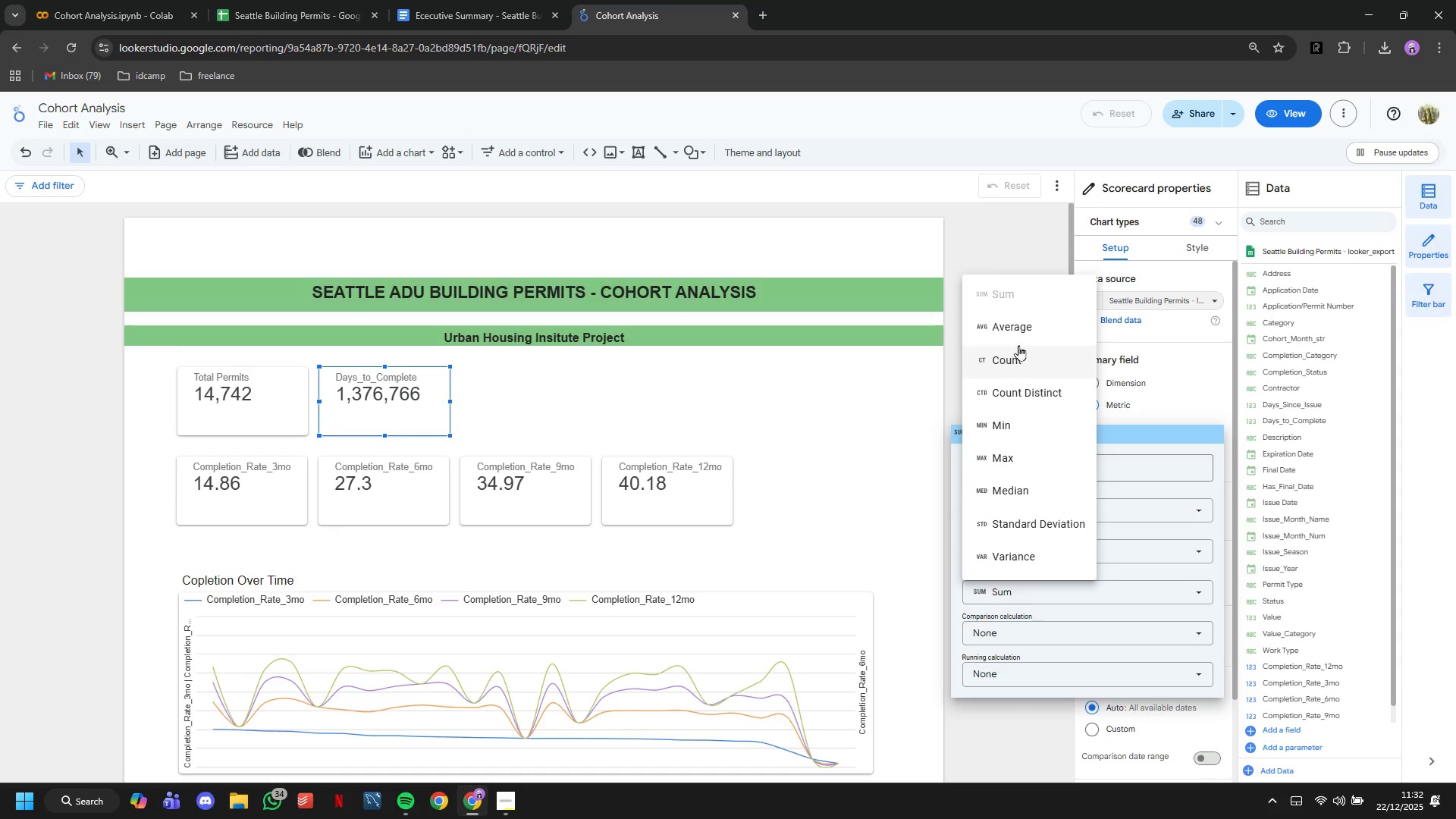 
left_click([1019, 334])
 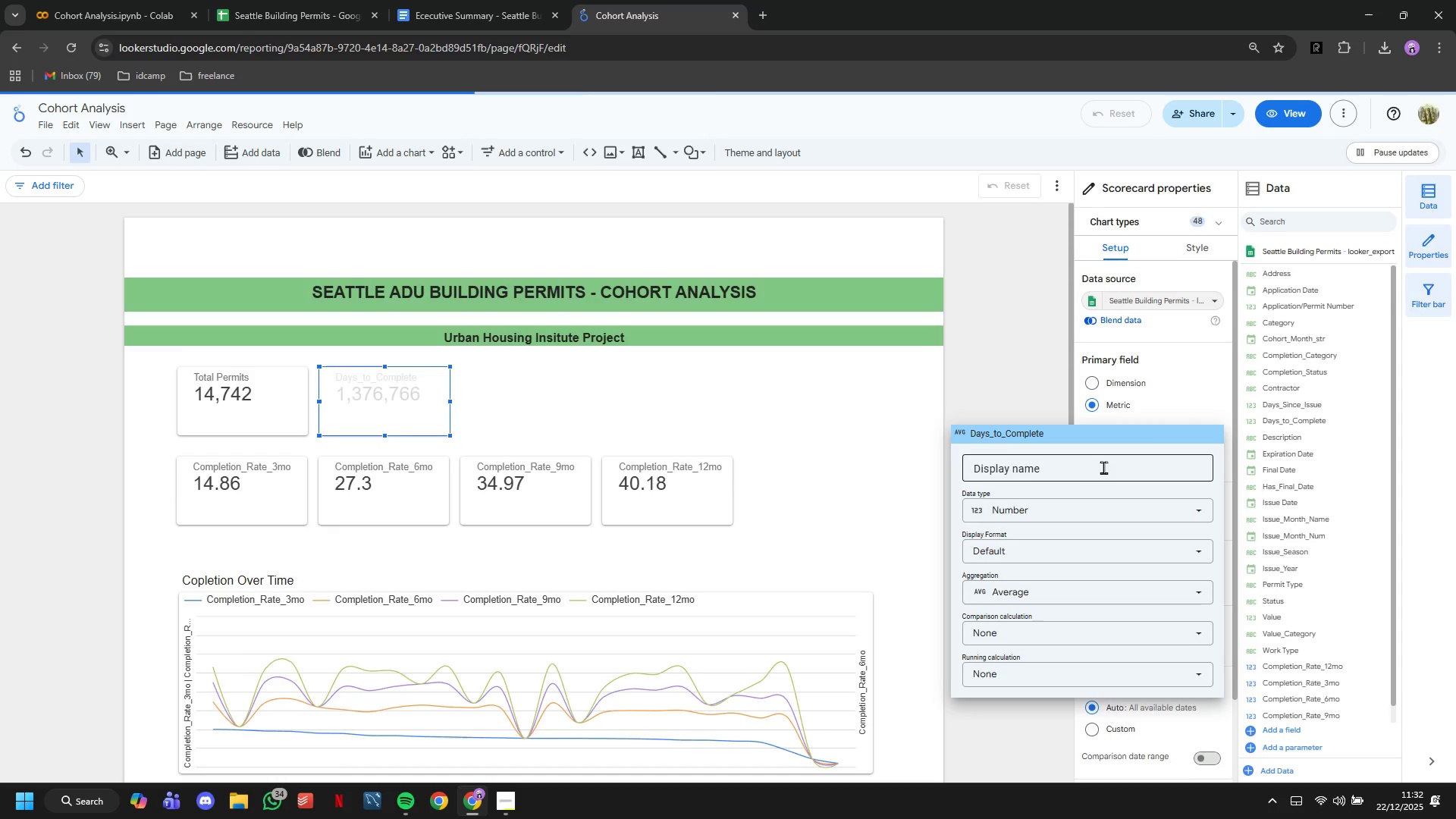 
left_click([1106, 468])
 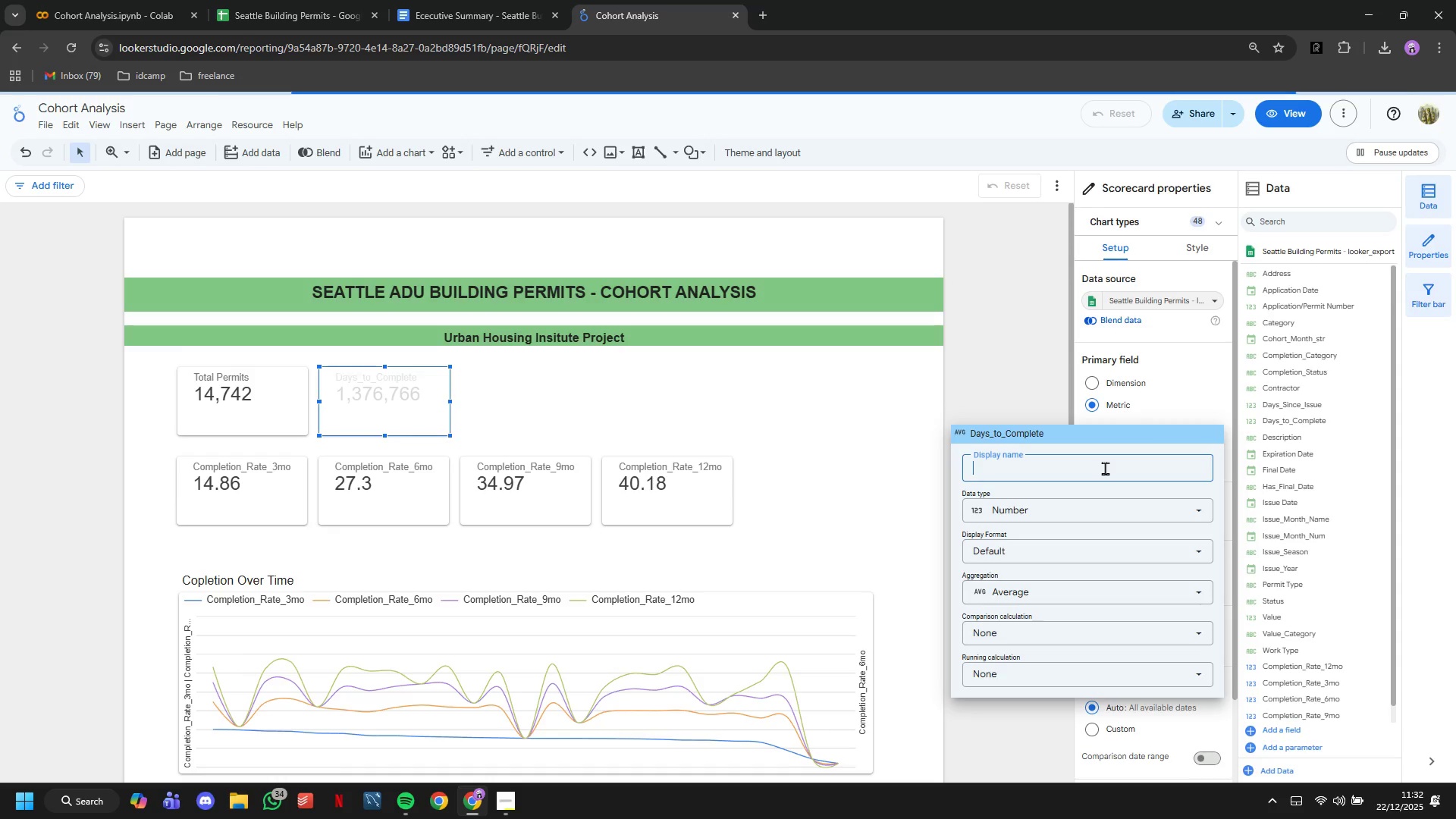 
type(AVG Days to Complete)
 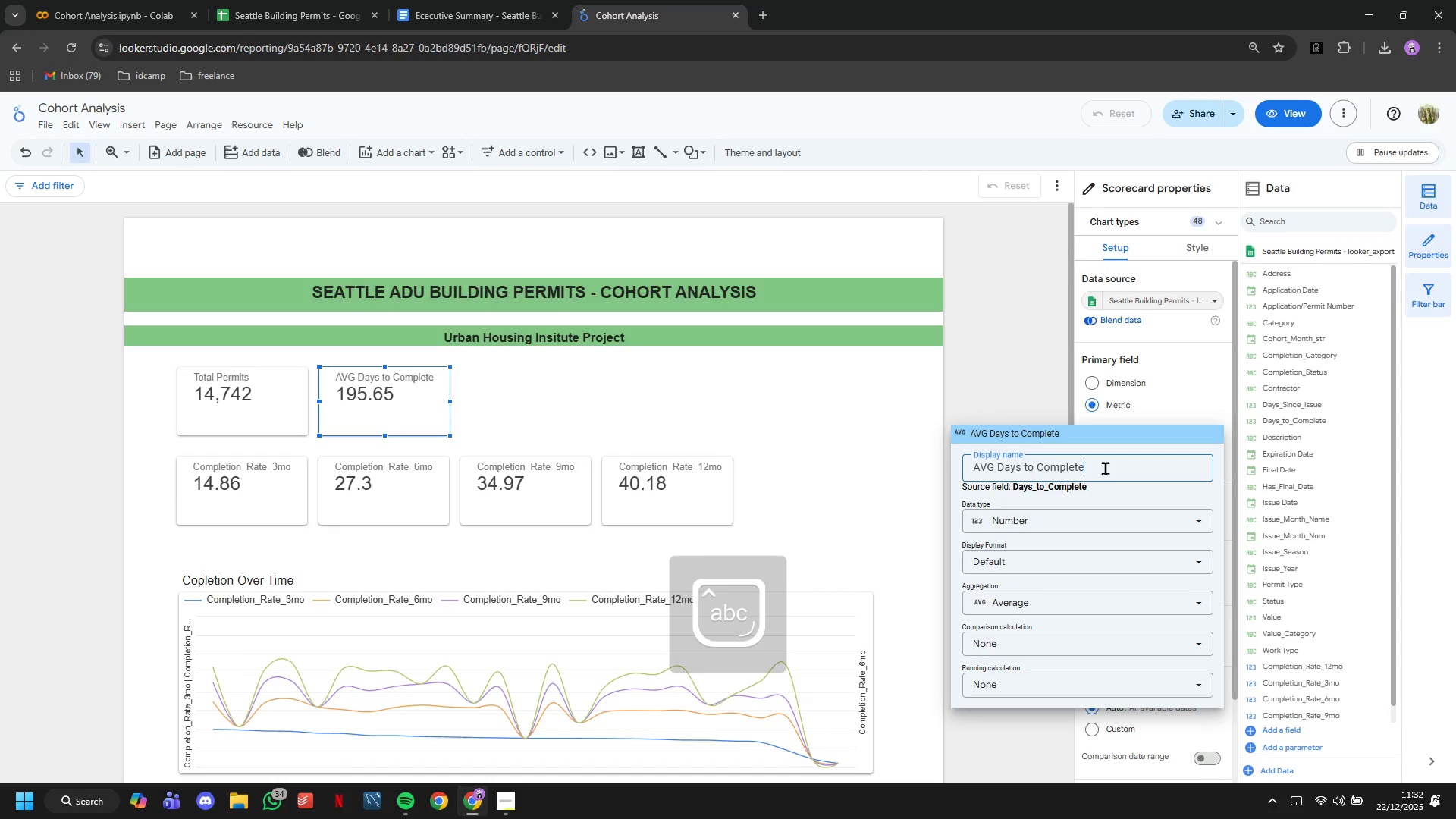 
key(Enter)
 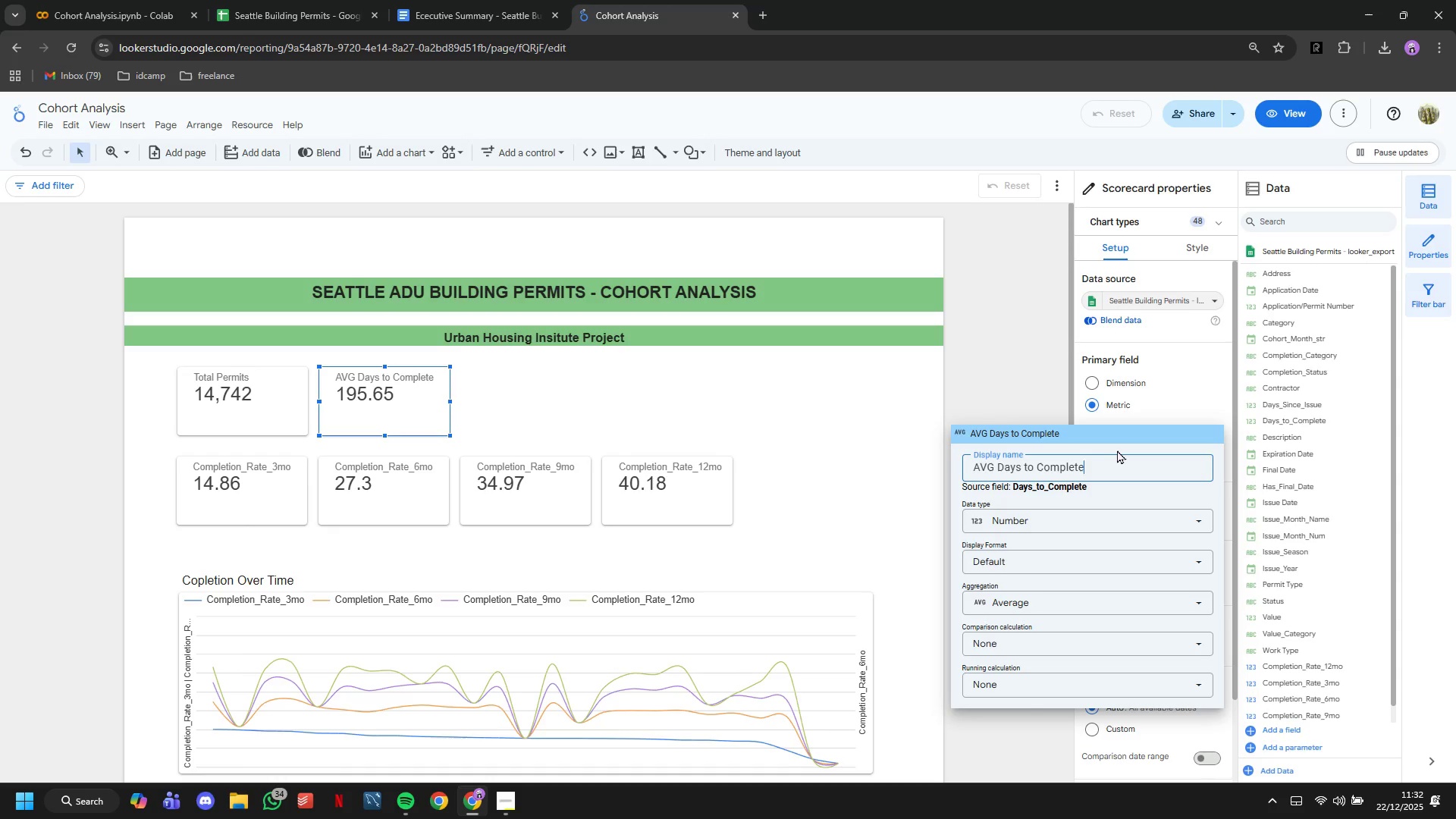 
wait(11.59)
 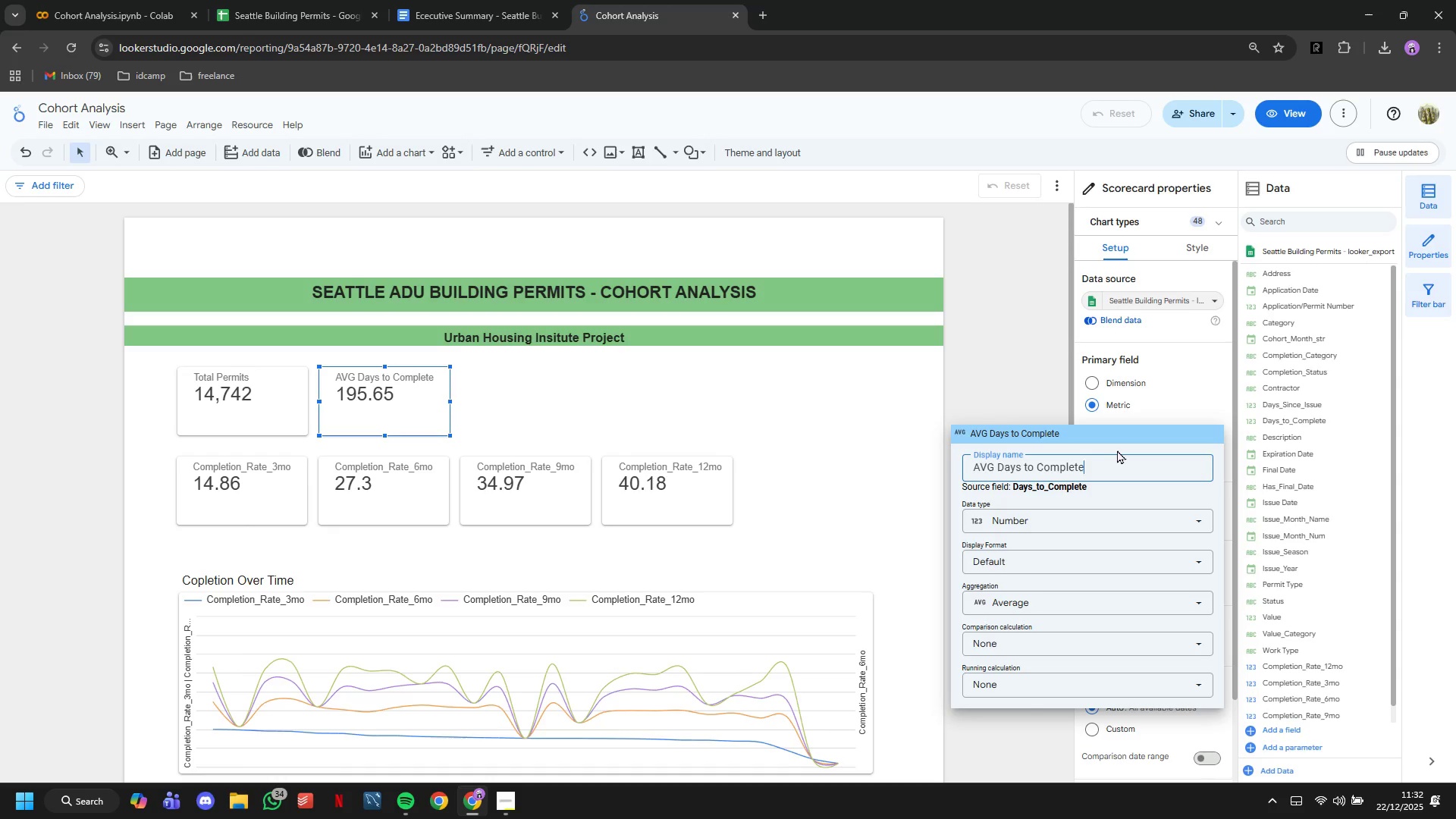 
left_click([1010, 354])
 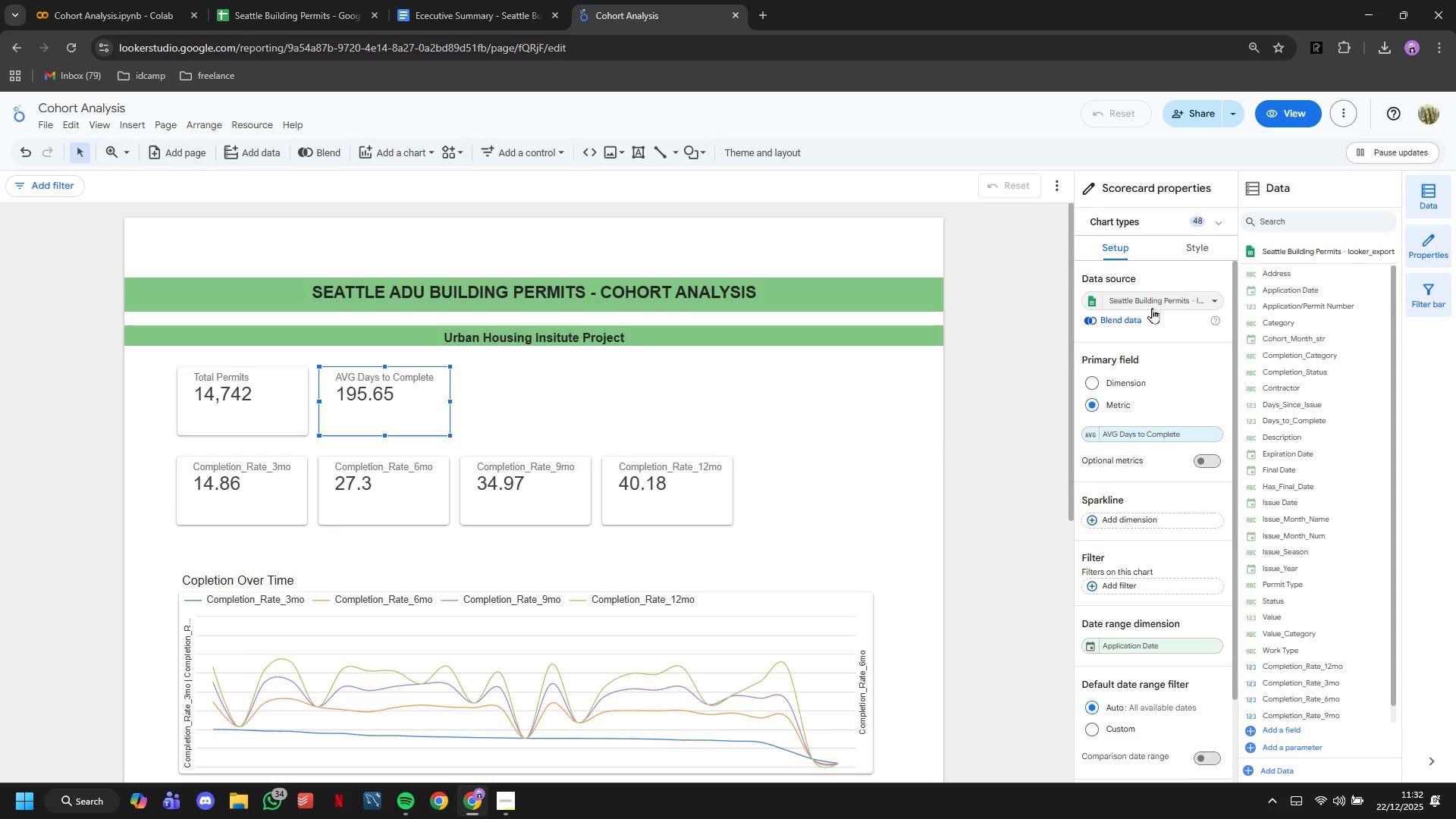 
left_click([1152, 307])
 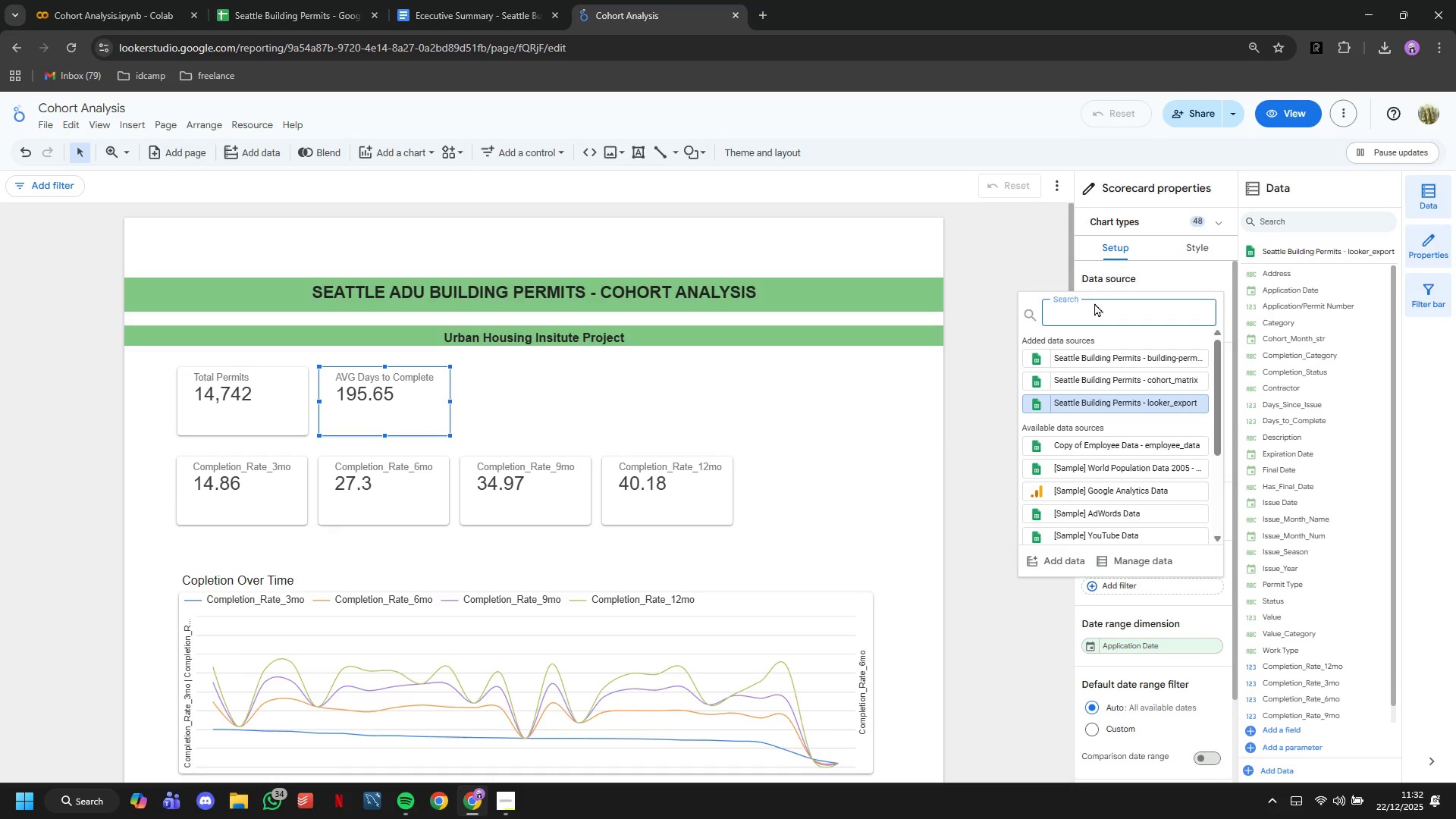 
left_click([981, 248])
 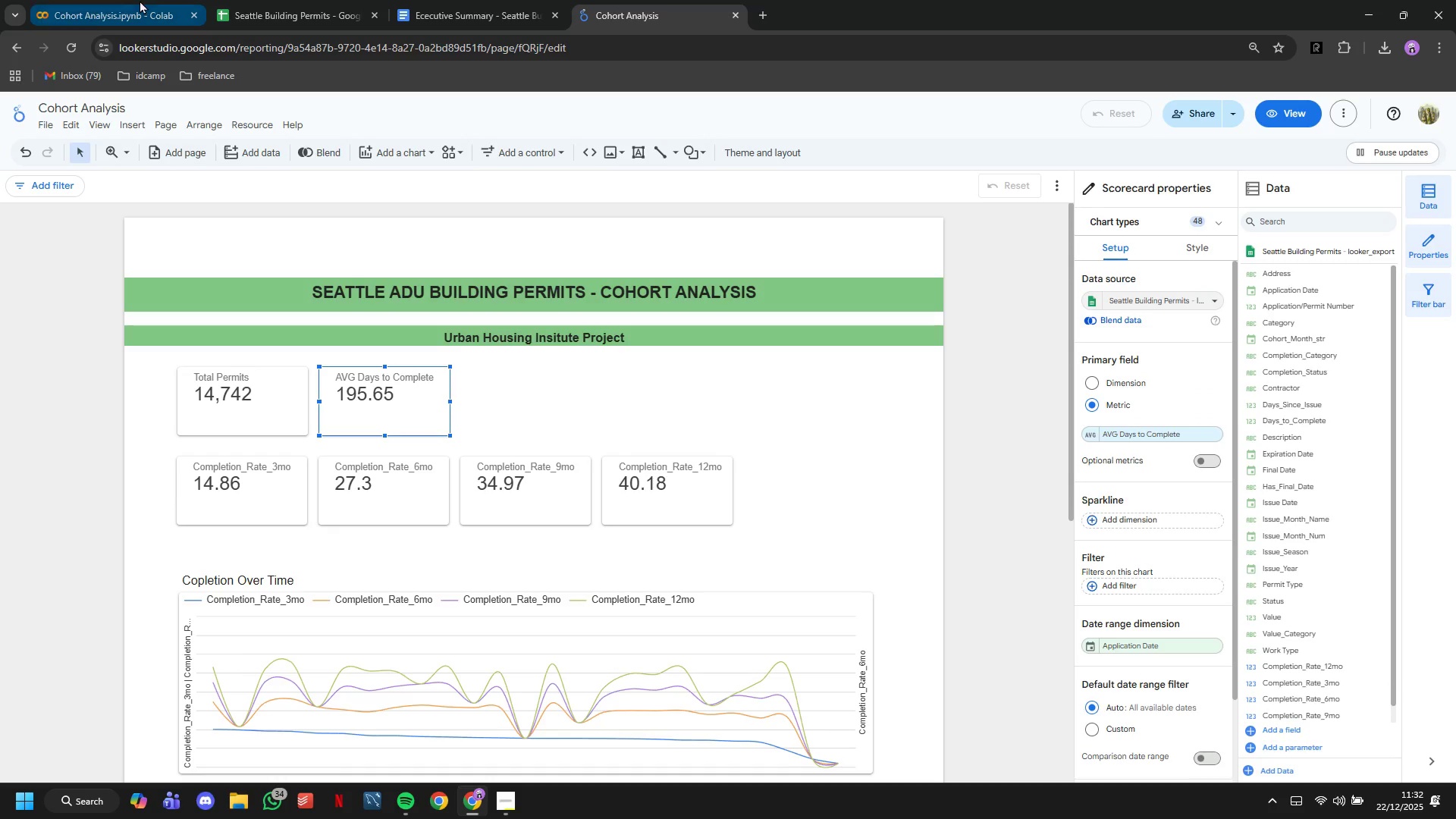 
left_click([139, 0])
 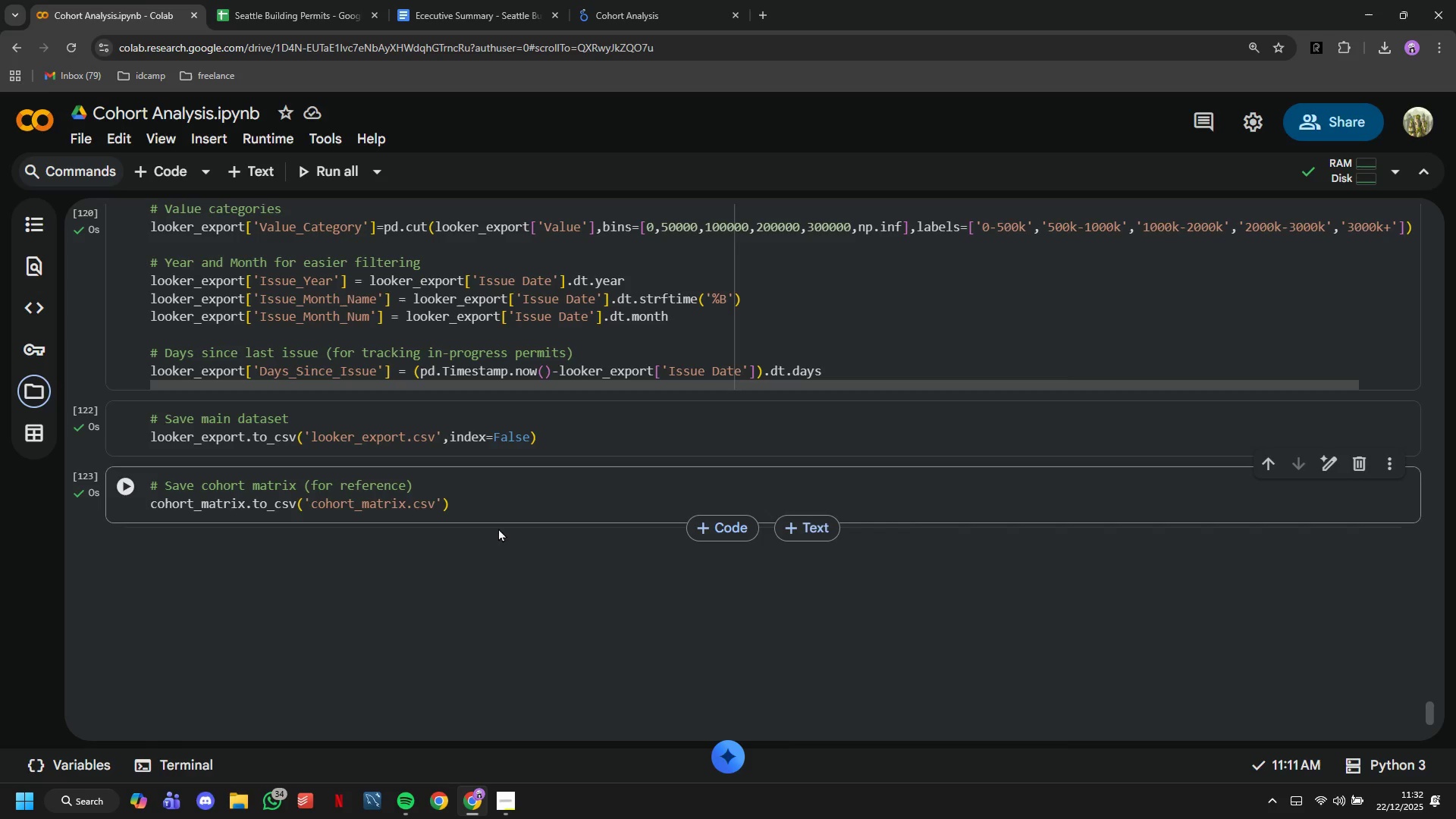 
scroll: coordinate [498, 528], scroll_direction: up, amount: 2.0
 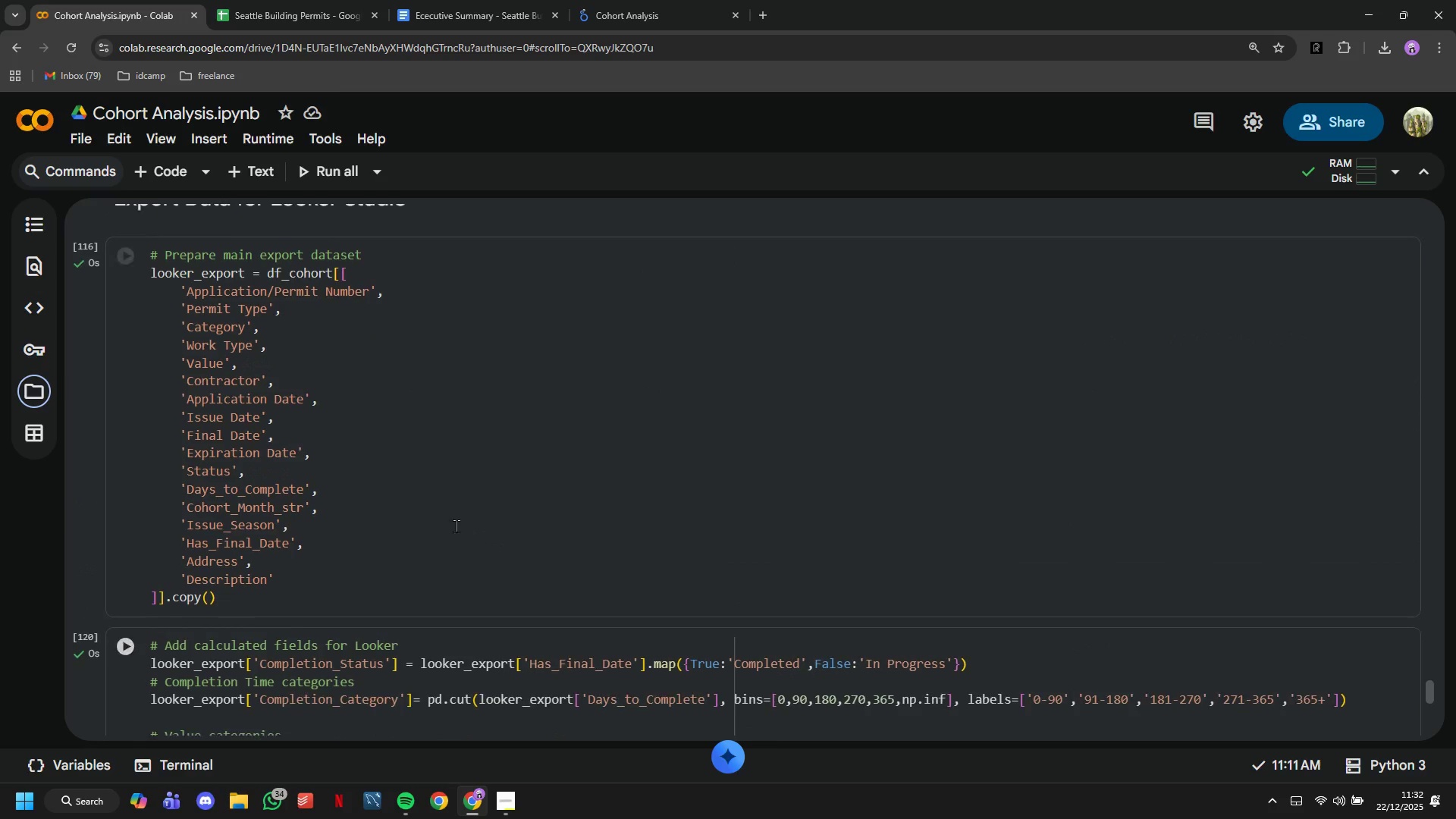 
left_click([334, 450])
 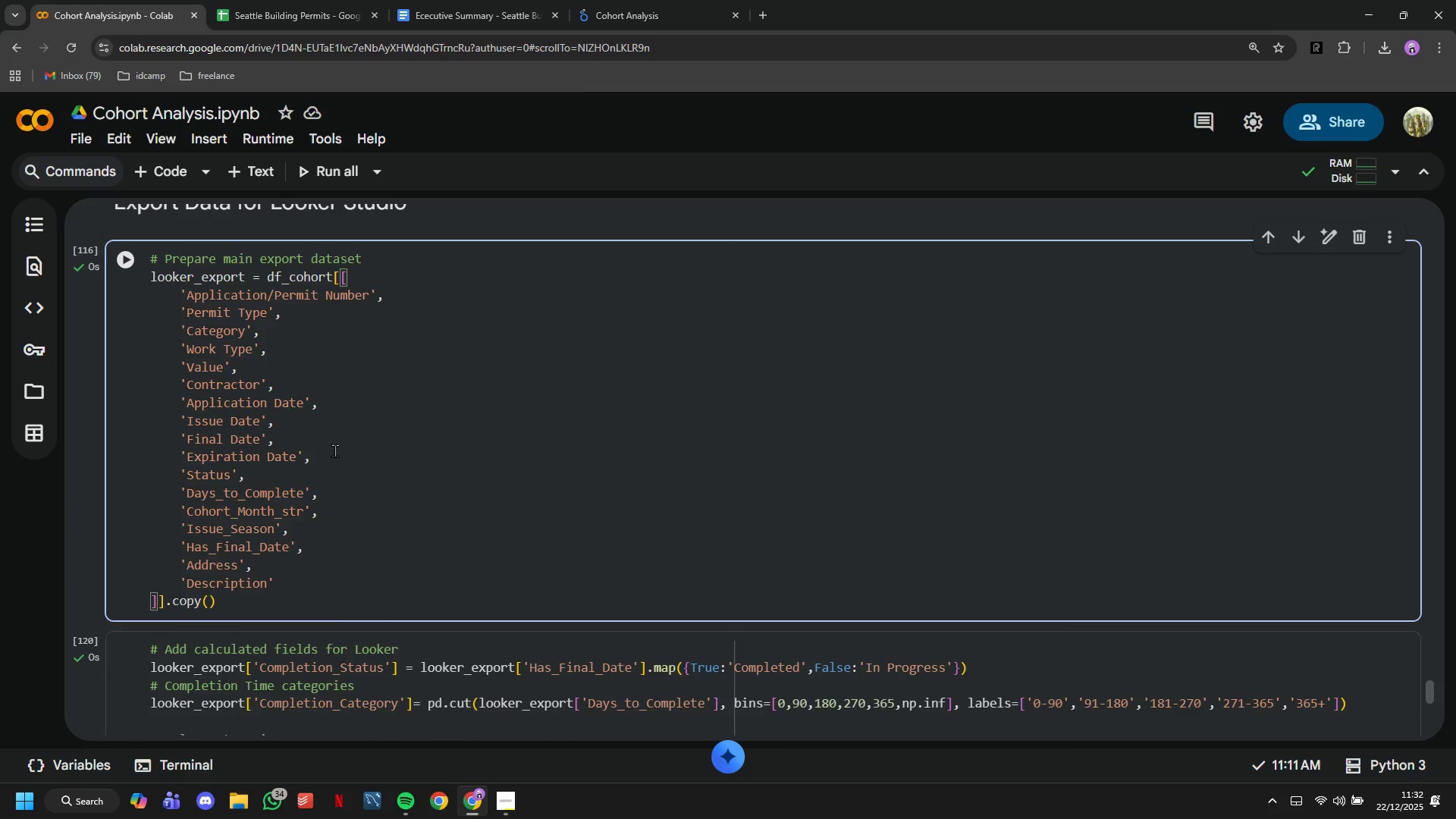 
key(Enter)
 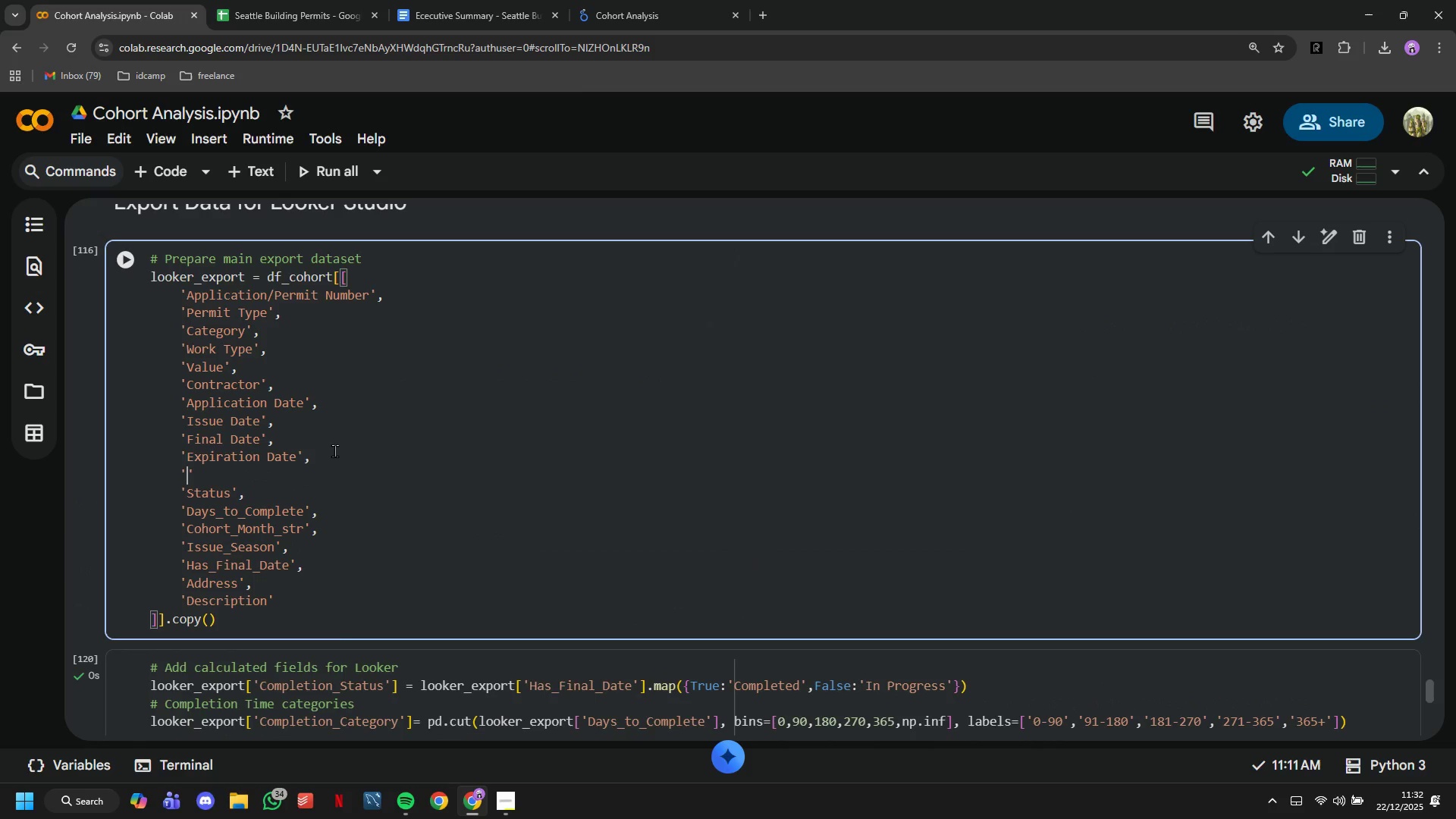 
type('Is_Stalled)
 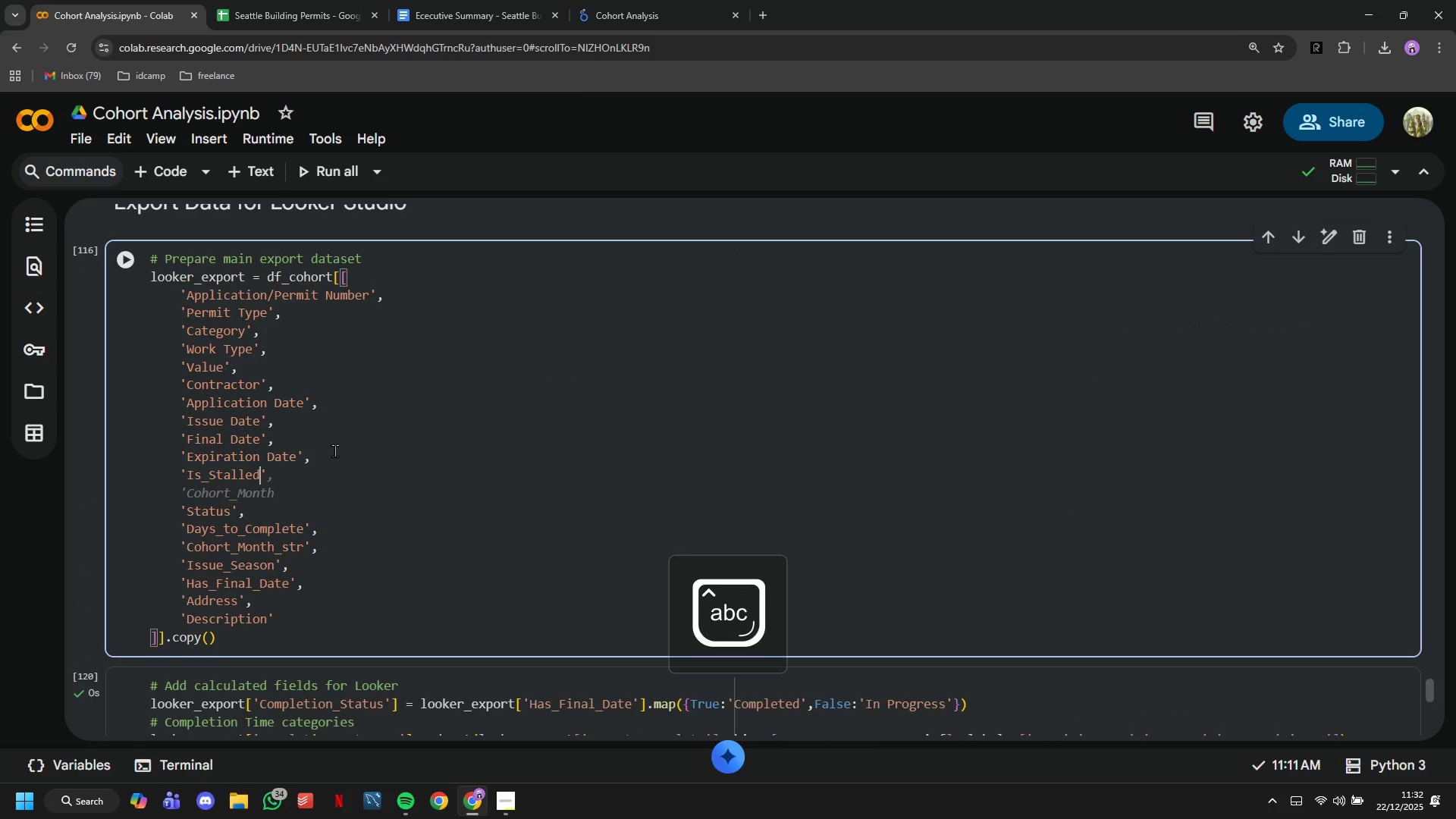 
key(ArrowRight)
 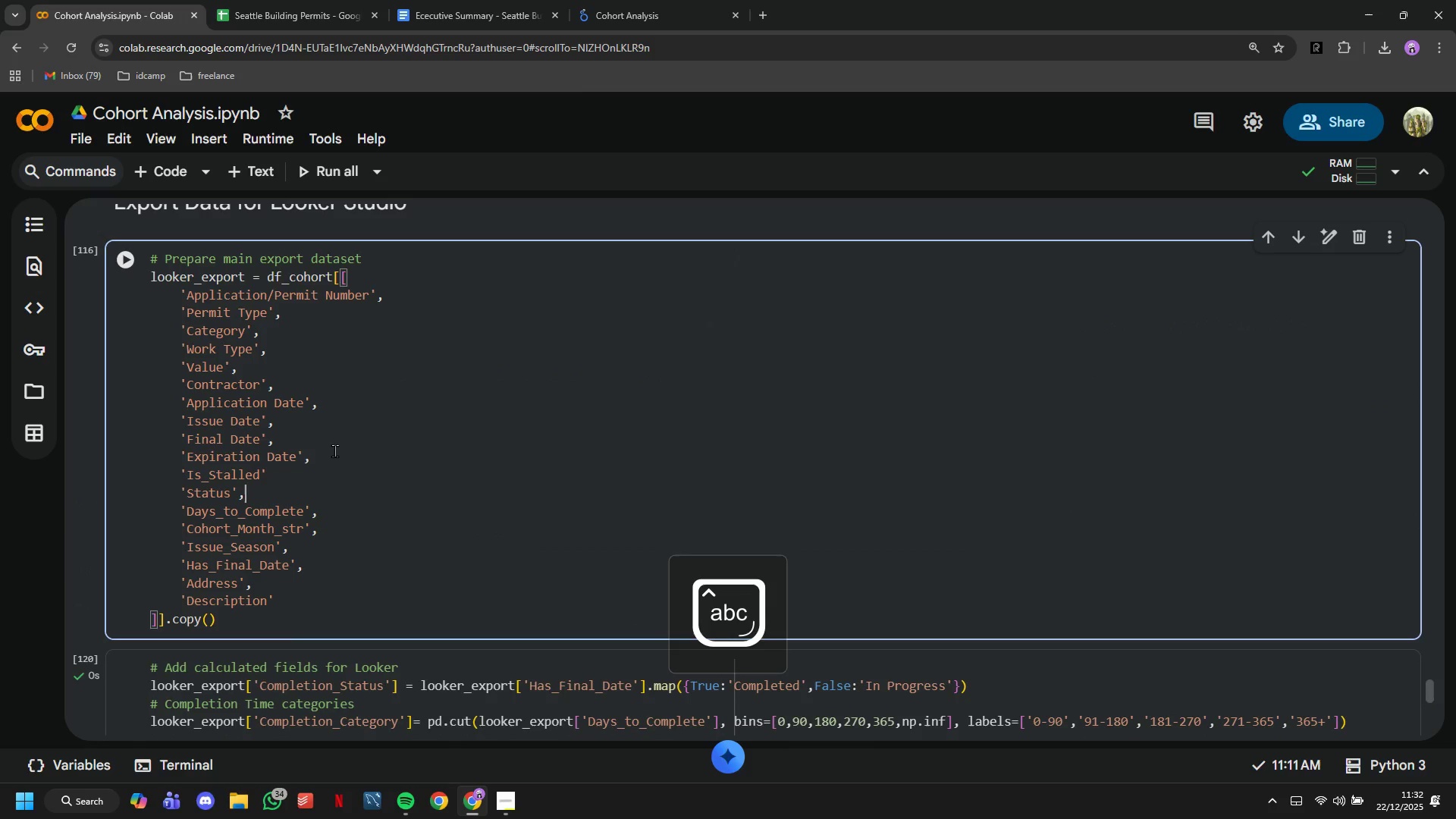 
key(ArrowDown)
 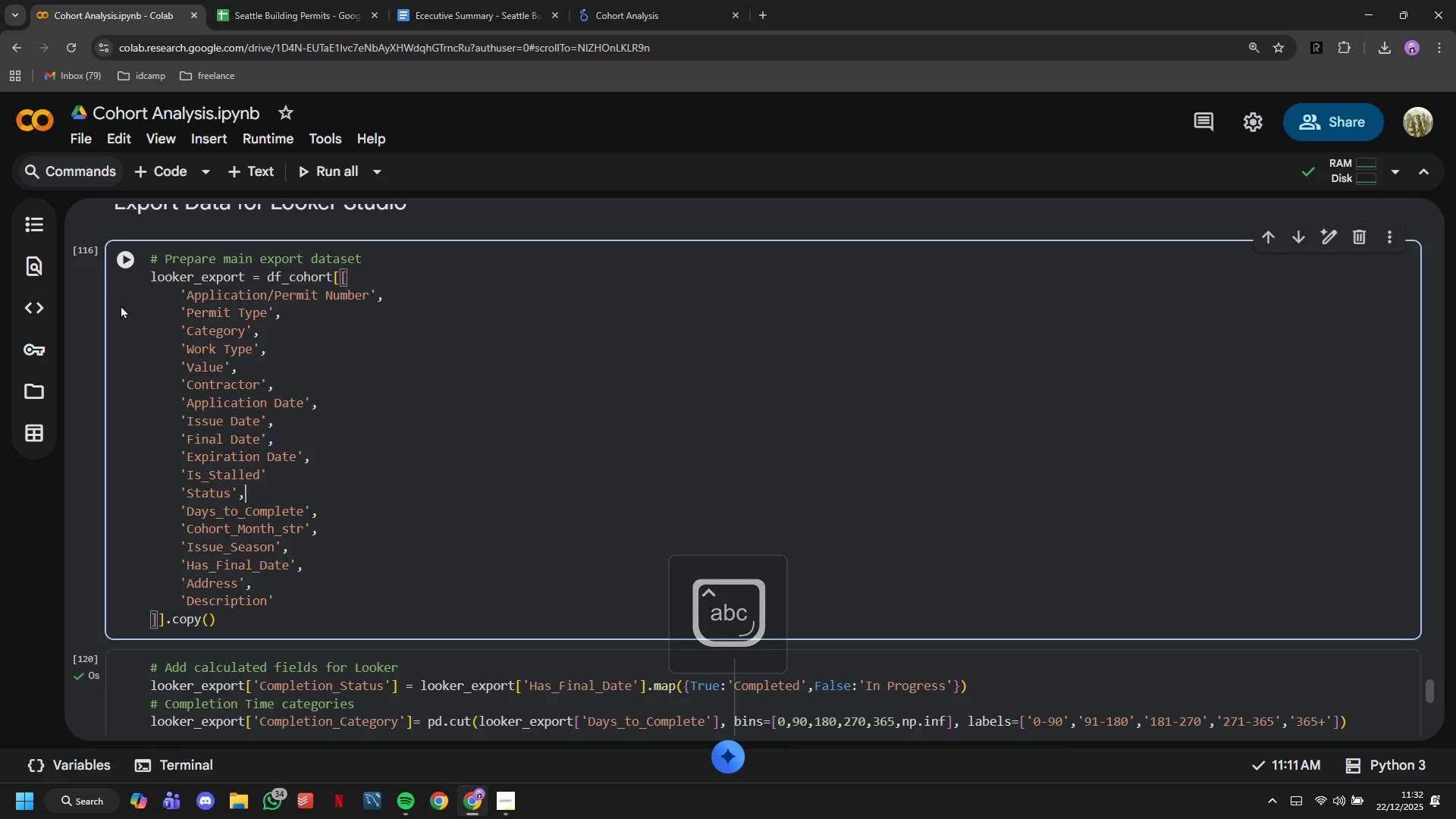 
left_click([120, 281])
 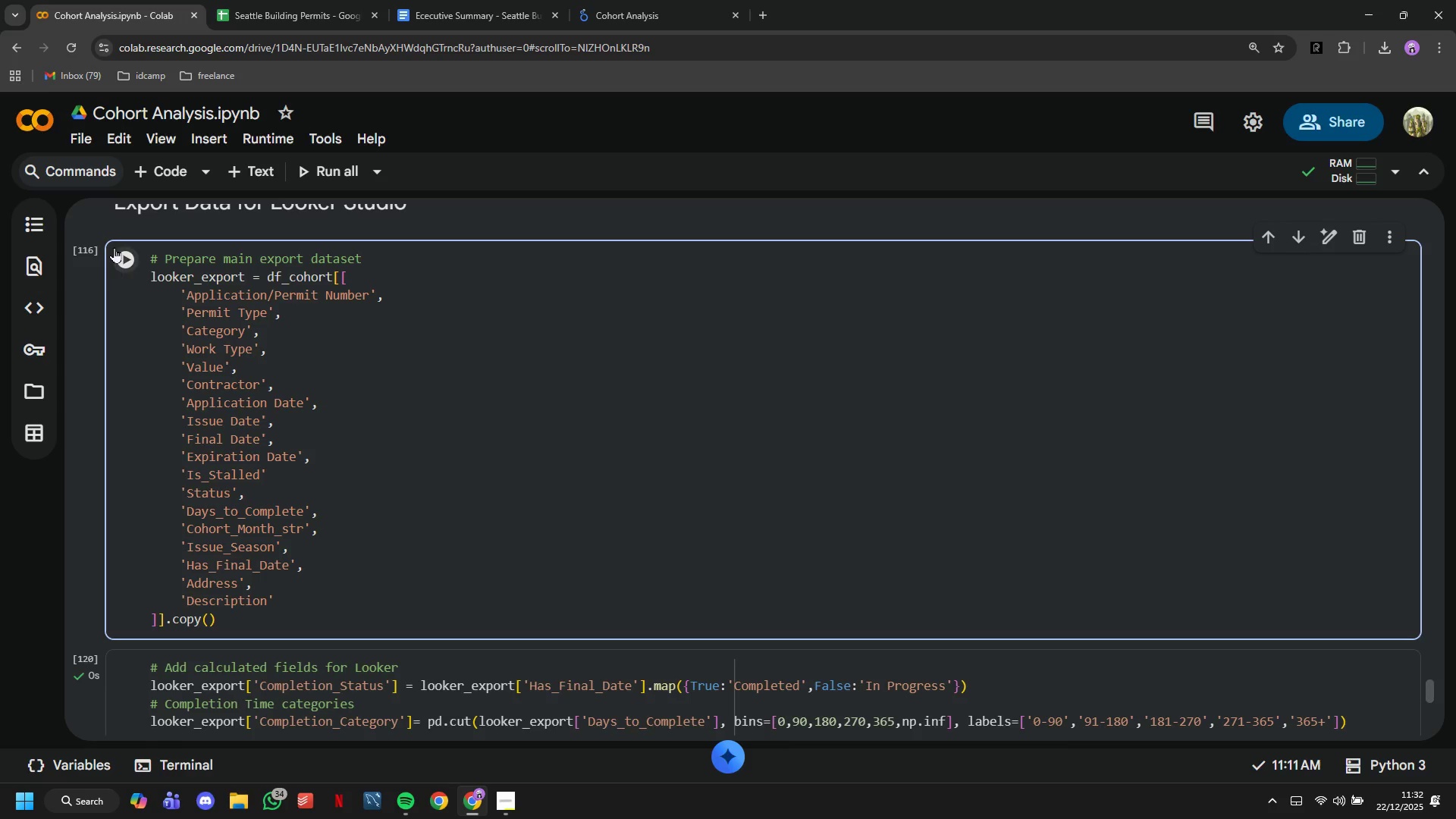 
left_click([114, 247])
 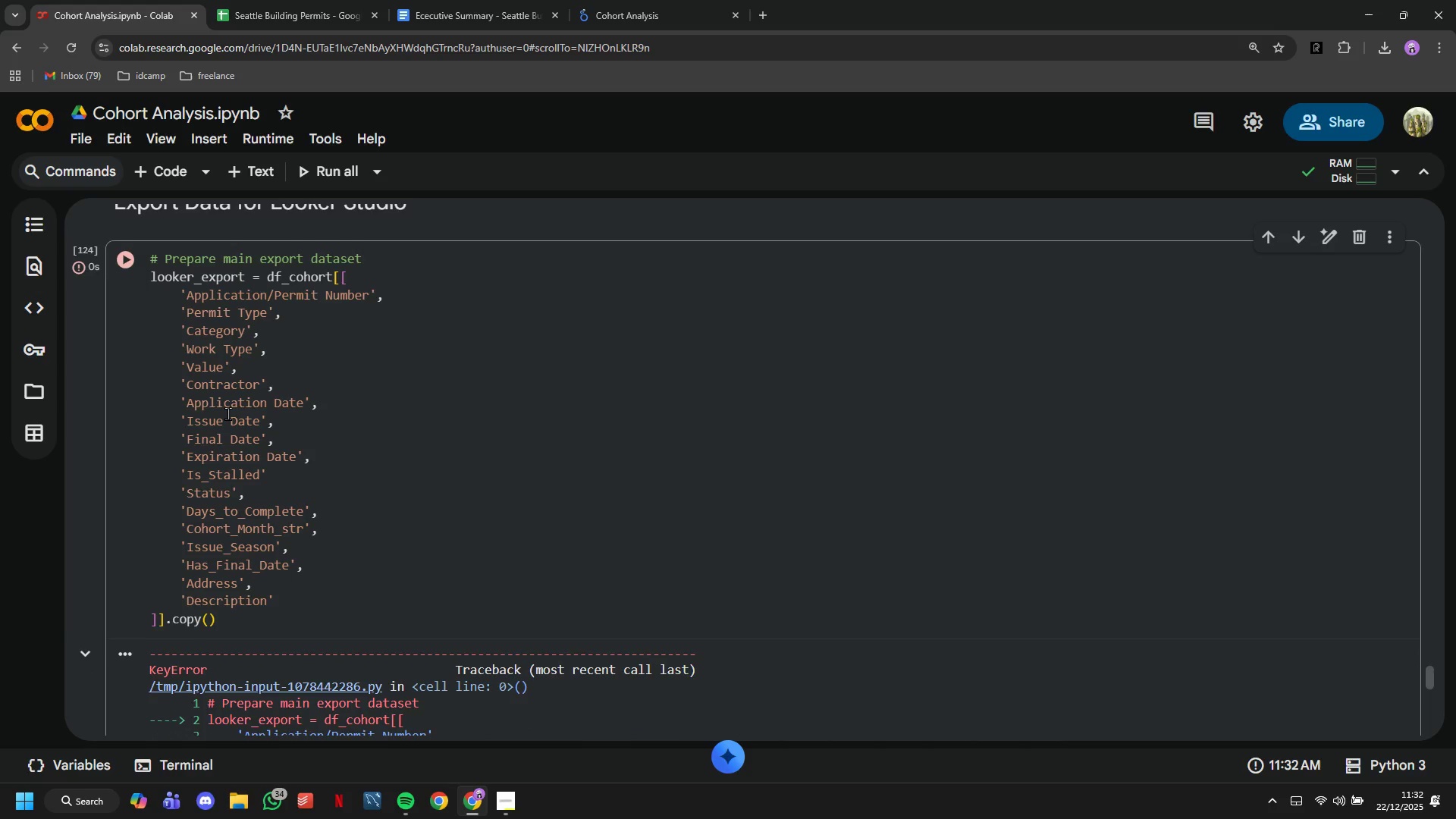 
scroll: coordinate [234, 413], scroll_direction: down, amount: 4.0
 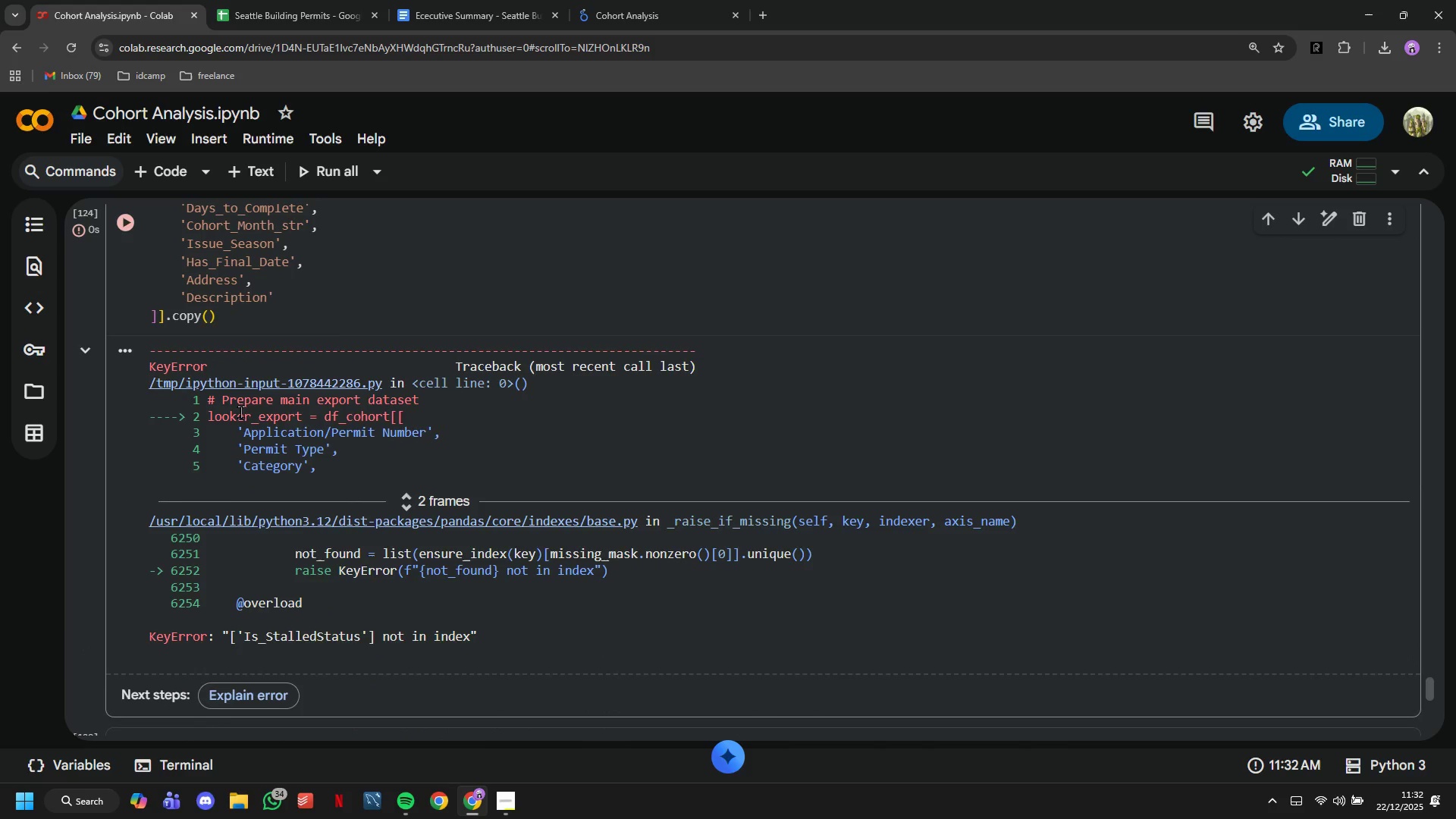 
scroll: coordinate [240, 412], scroll_direction: up, amount: 2.0
 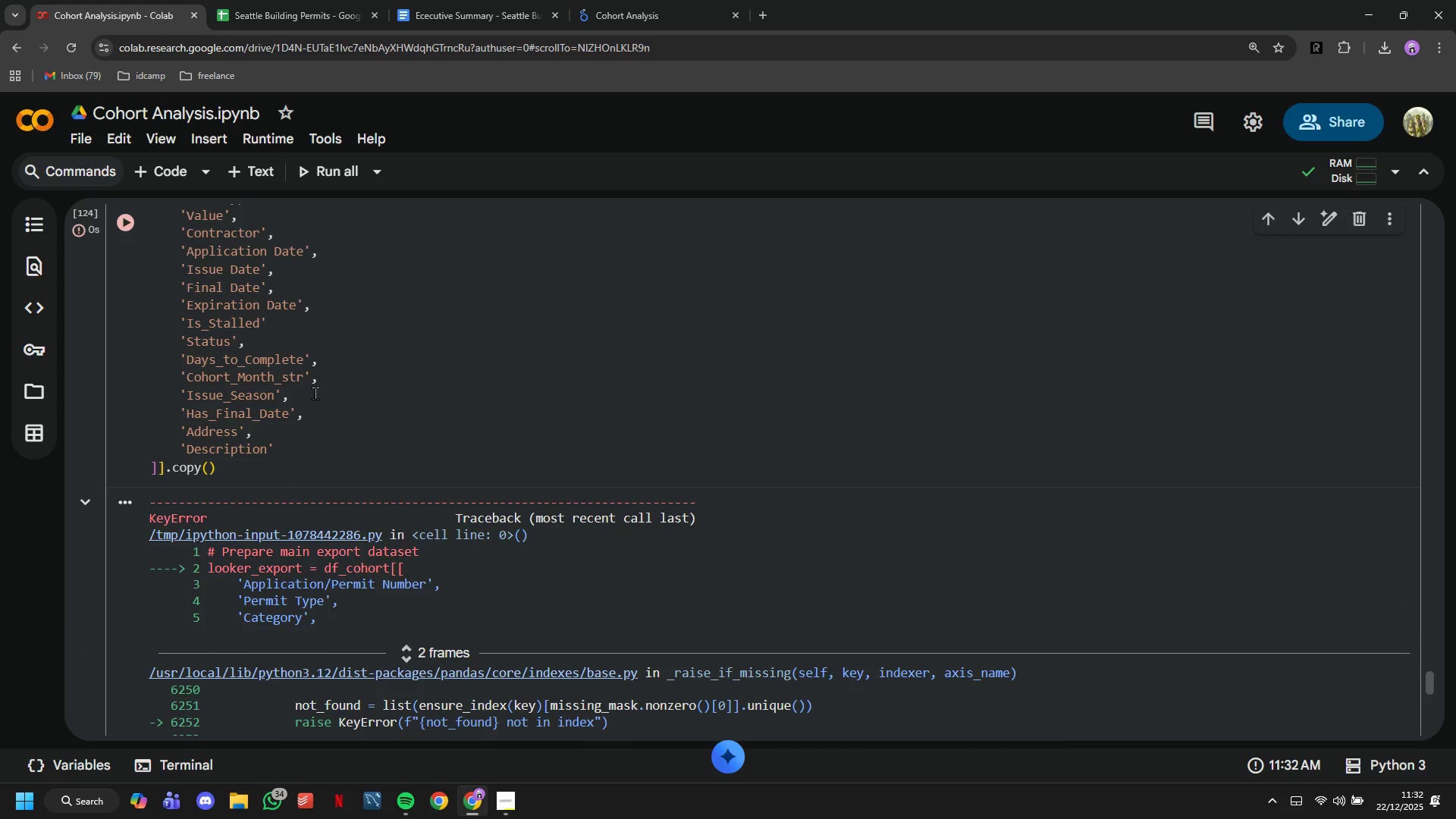 
left_click([293, 326])
 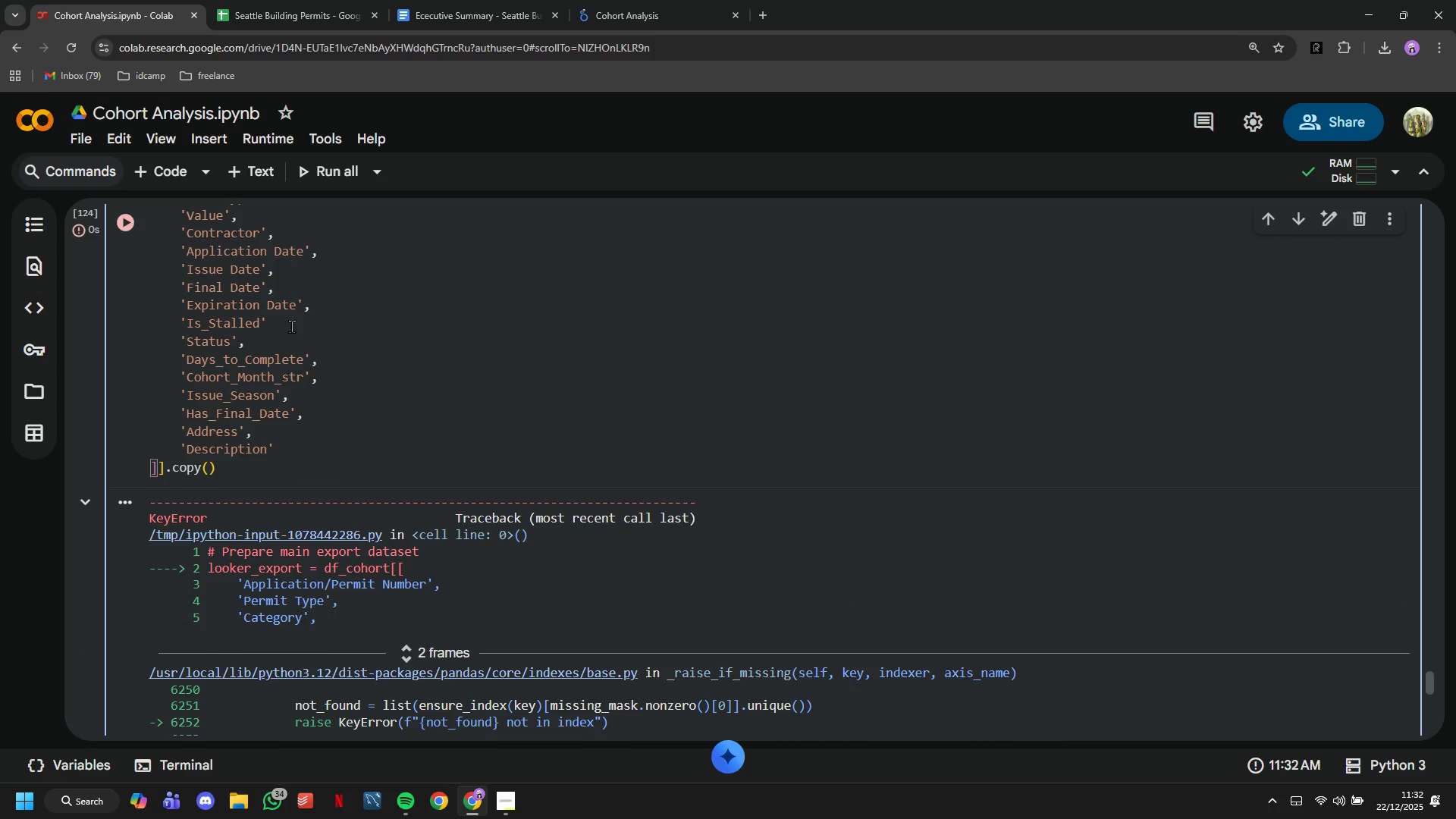 
key(Comma)
 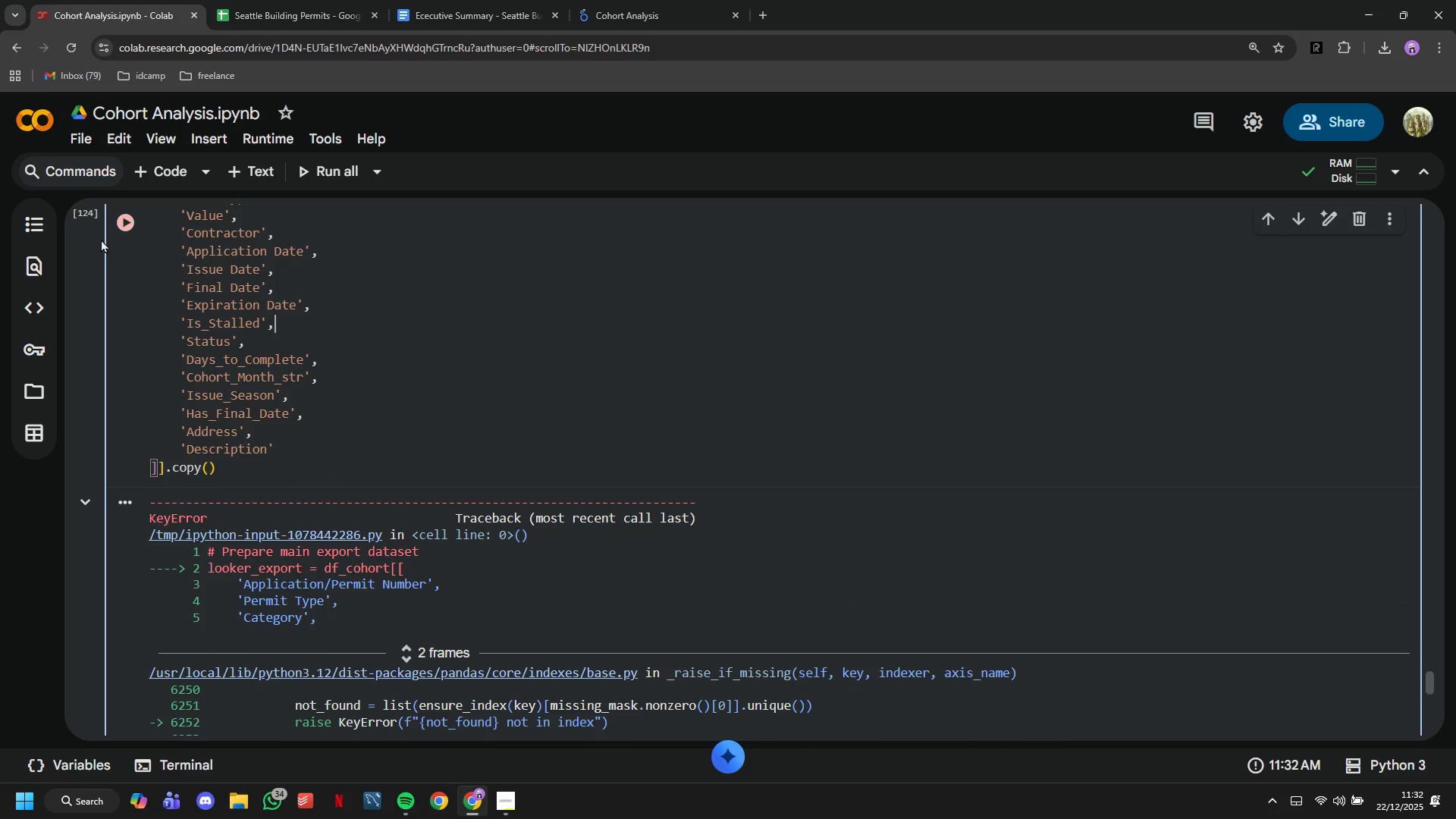 
left_click([118, 230])
 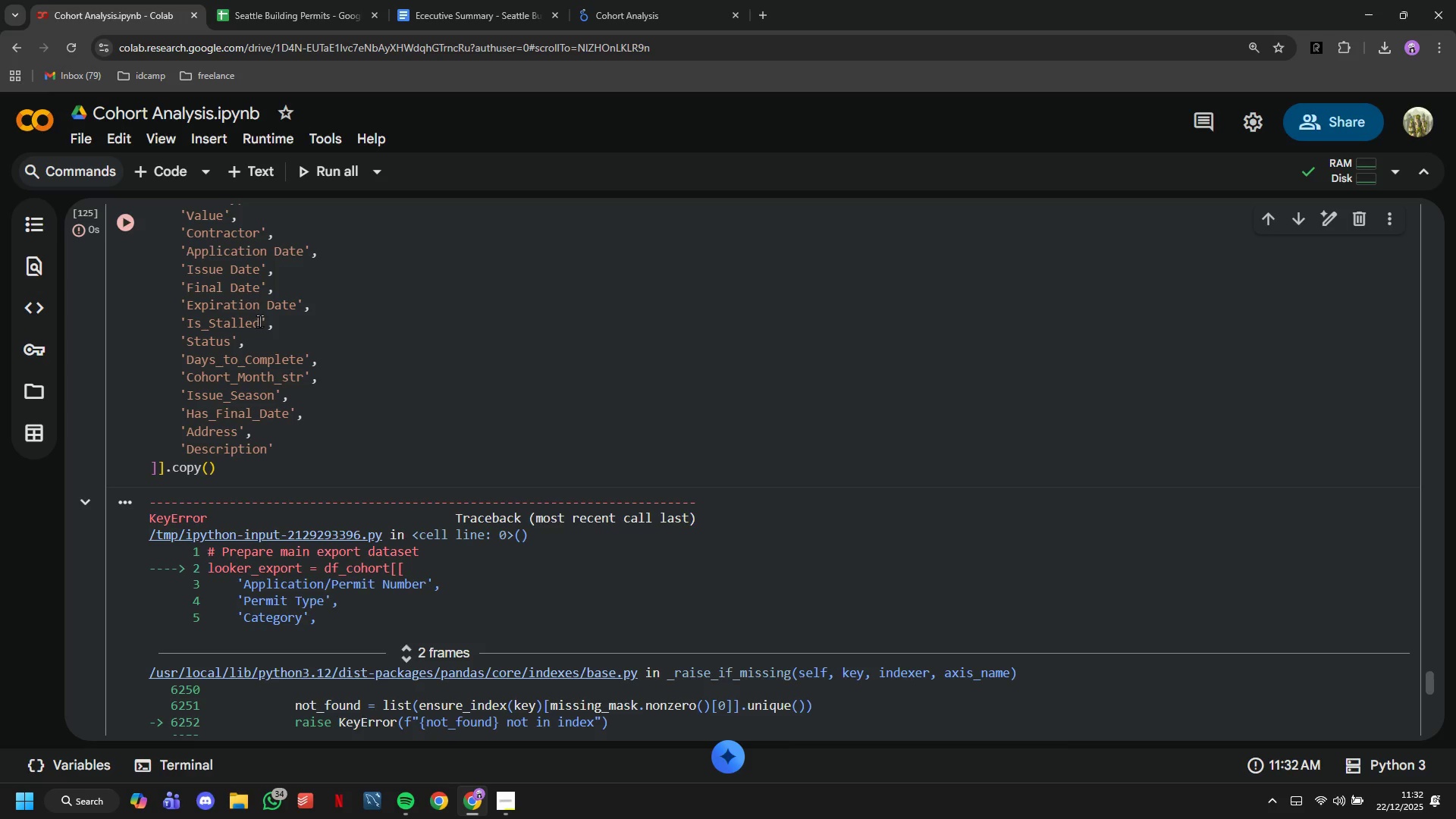 
scroll: coordinate [259, 321], scroll_direction: down, amount: 3.0
 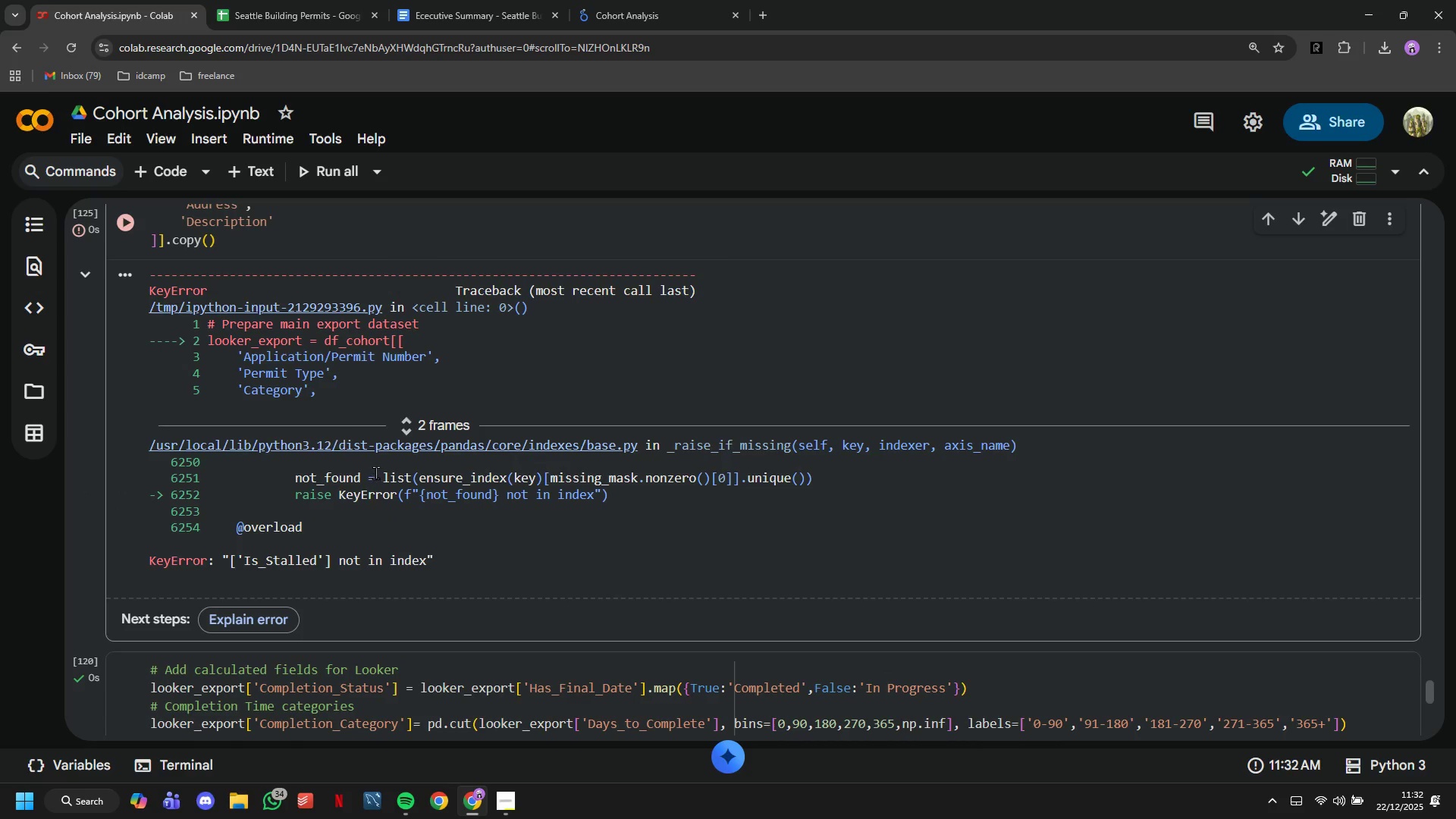 
scroll: coordinate [375, 472], scroll_direction: up, amount: 3.0
 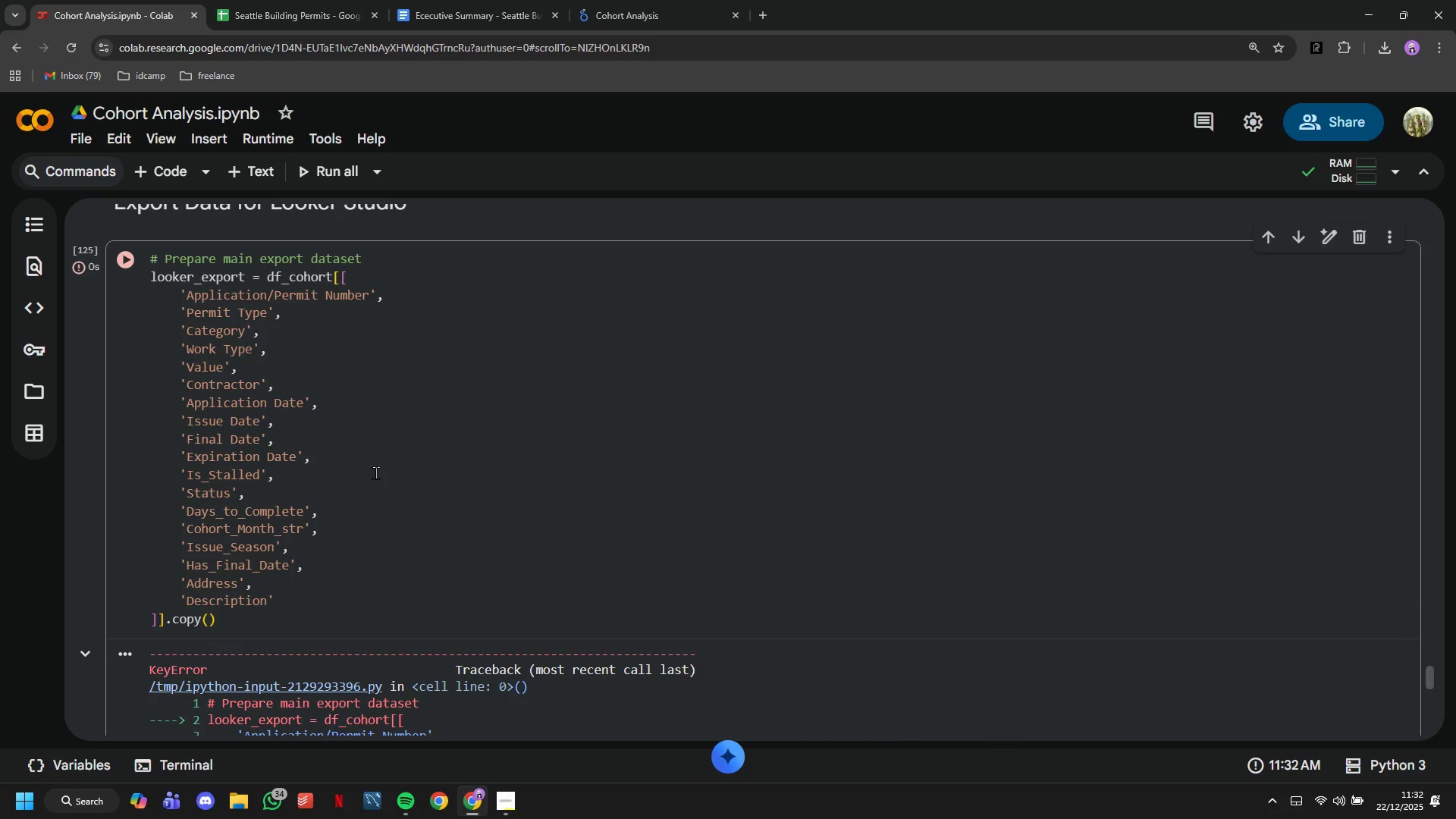 
left_click([375, 472])
 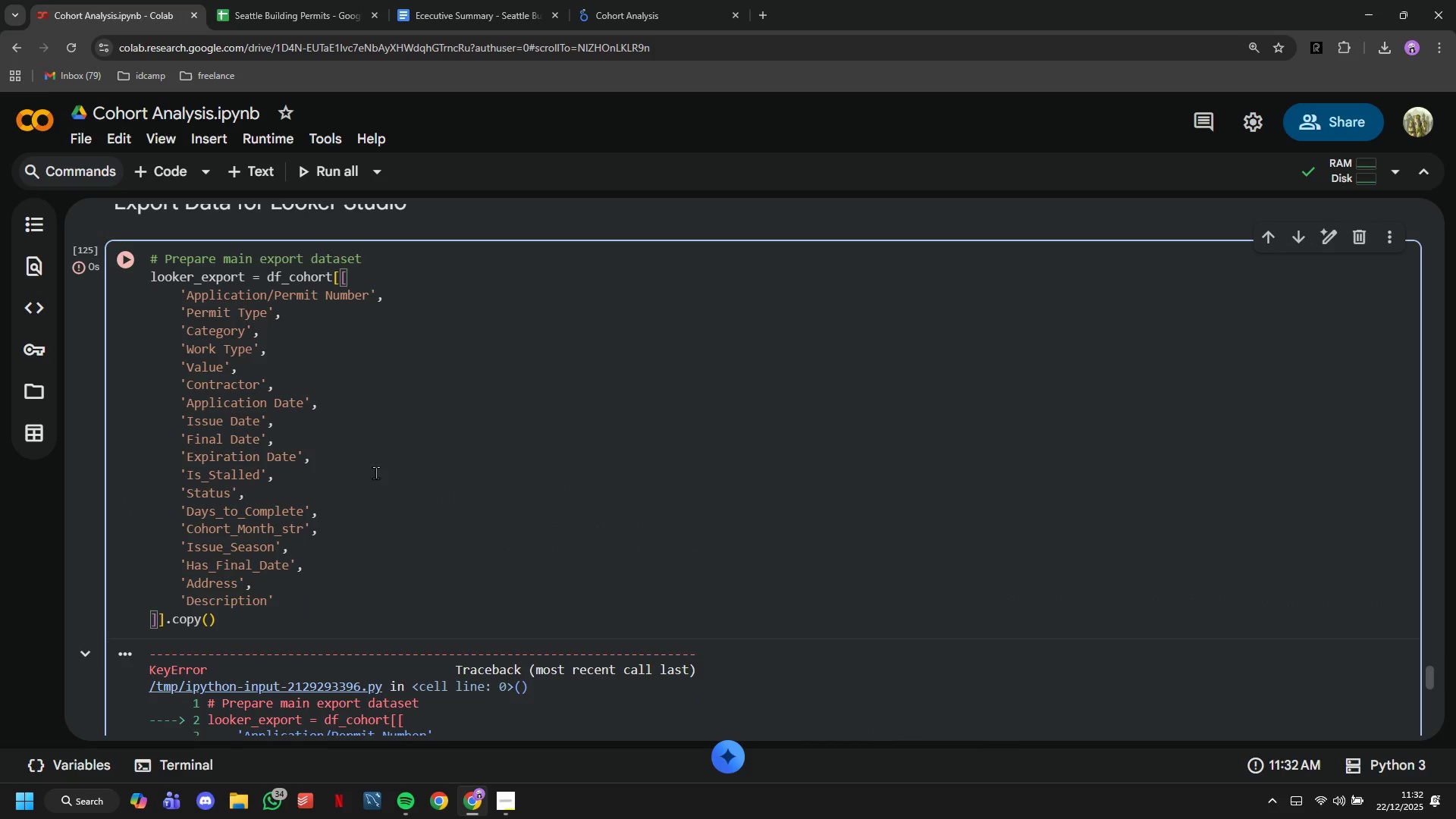 
key(Control+Z)
 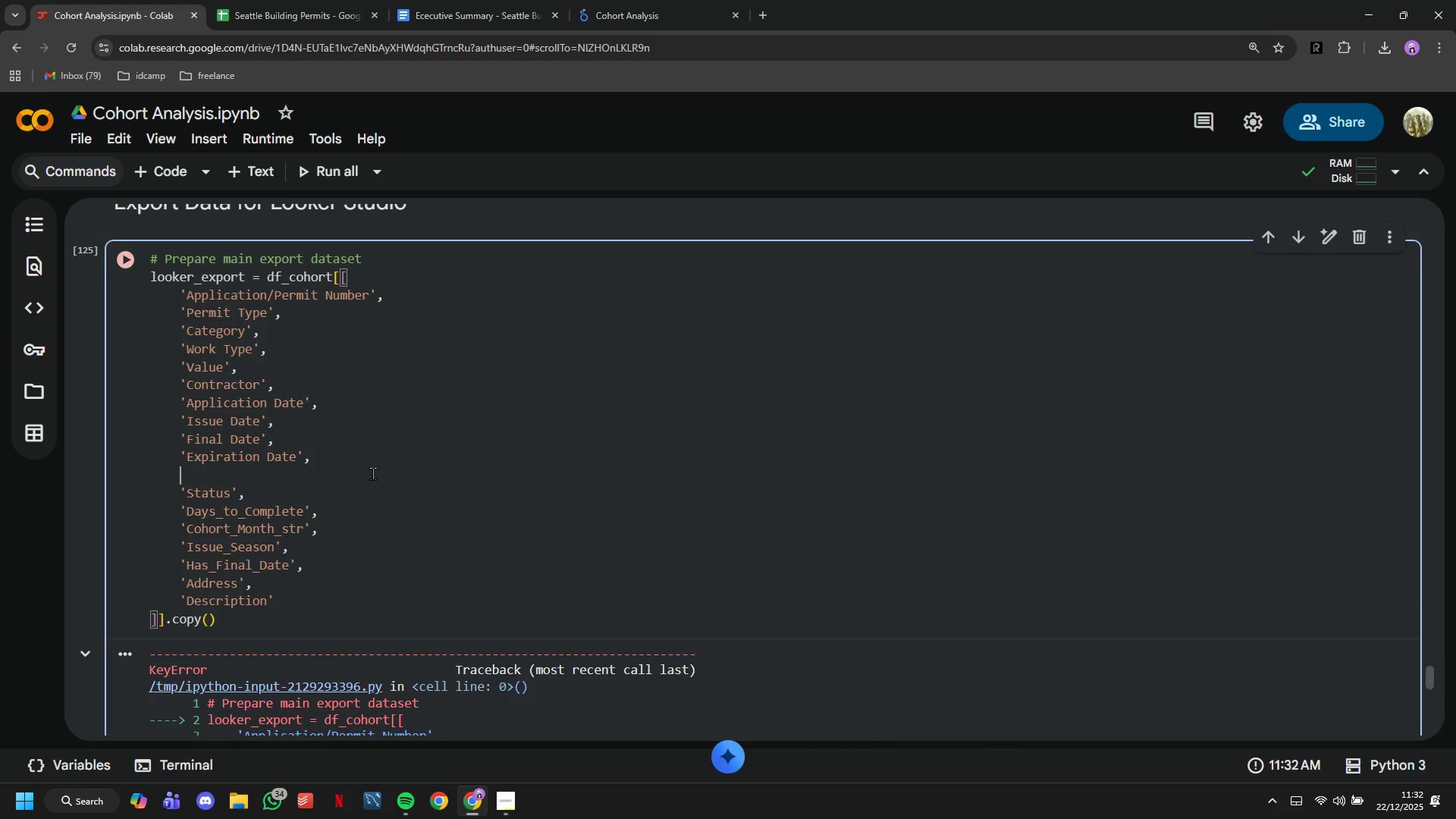 
key(Control+Z)
 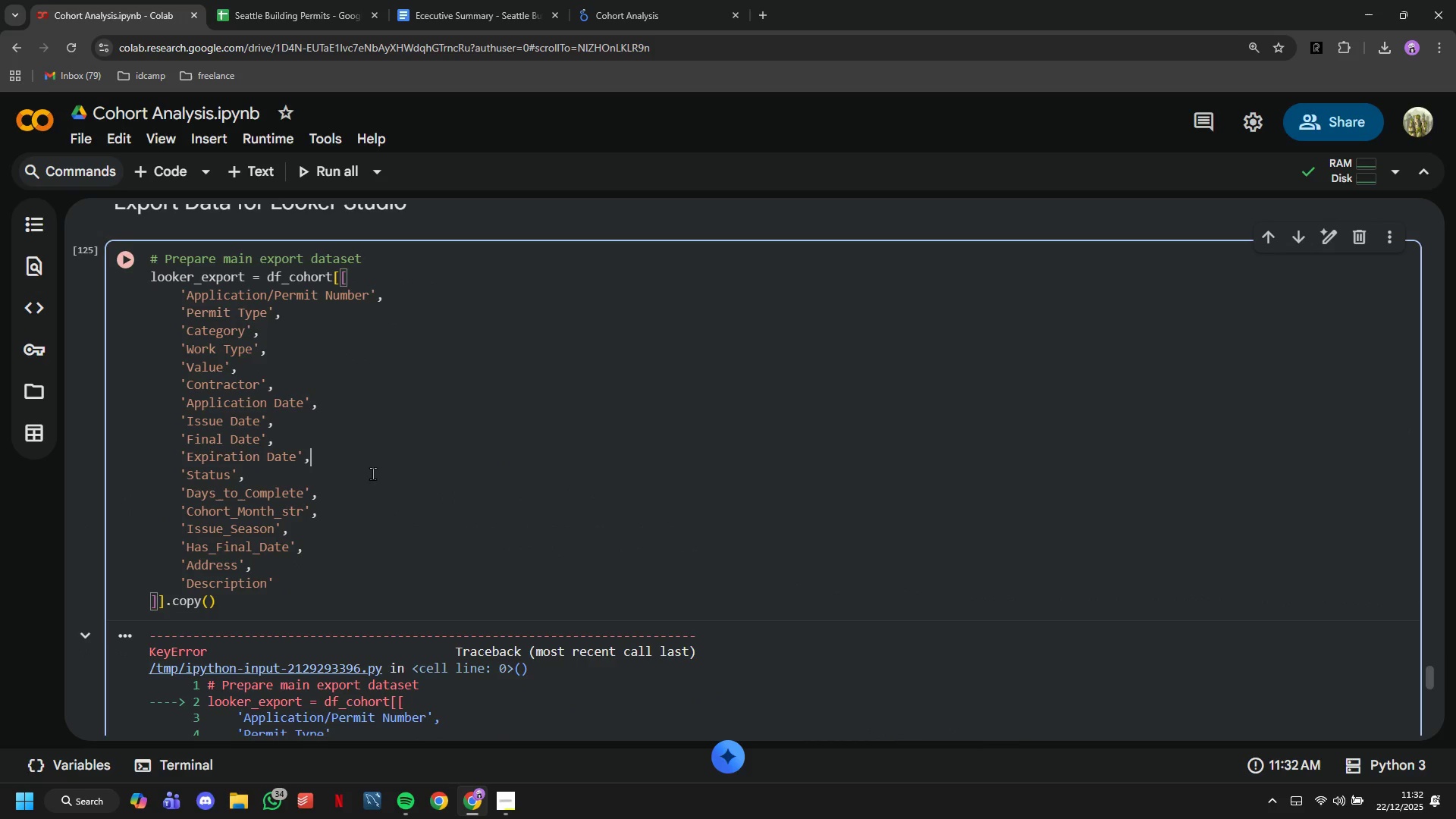 
key(Control+Z)
 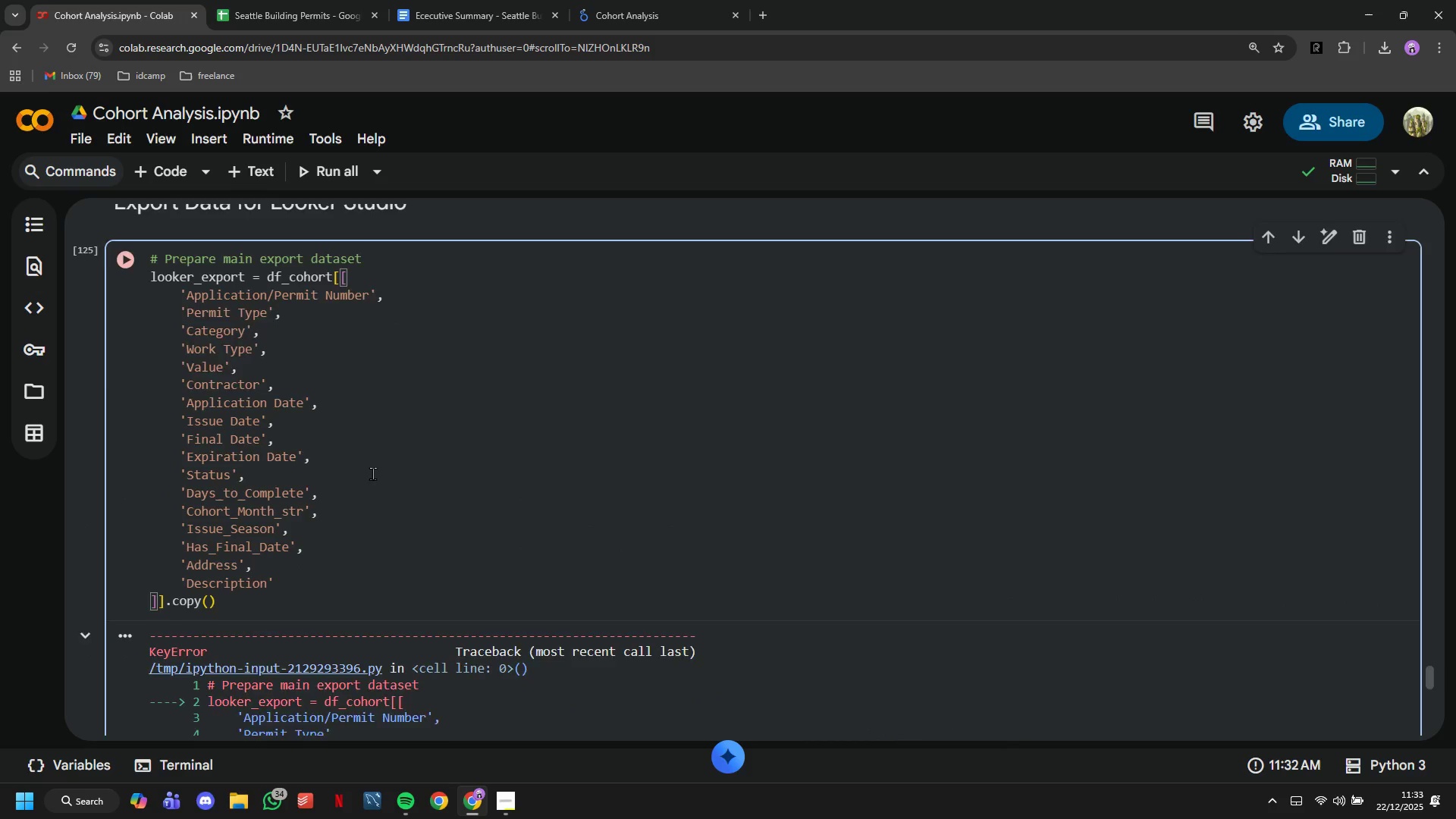 
scroll: coordinate [372, 473], scroll_direction: up, amount: 23.0
 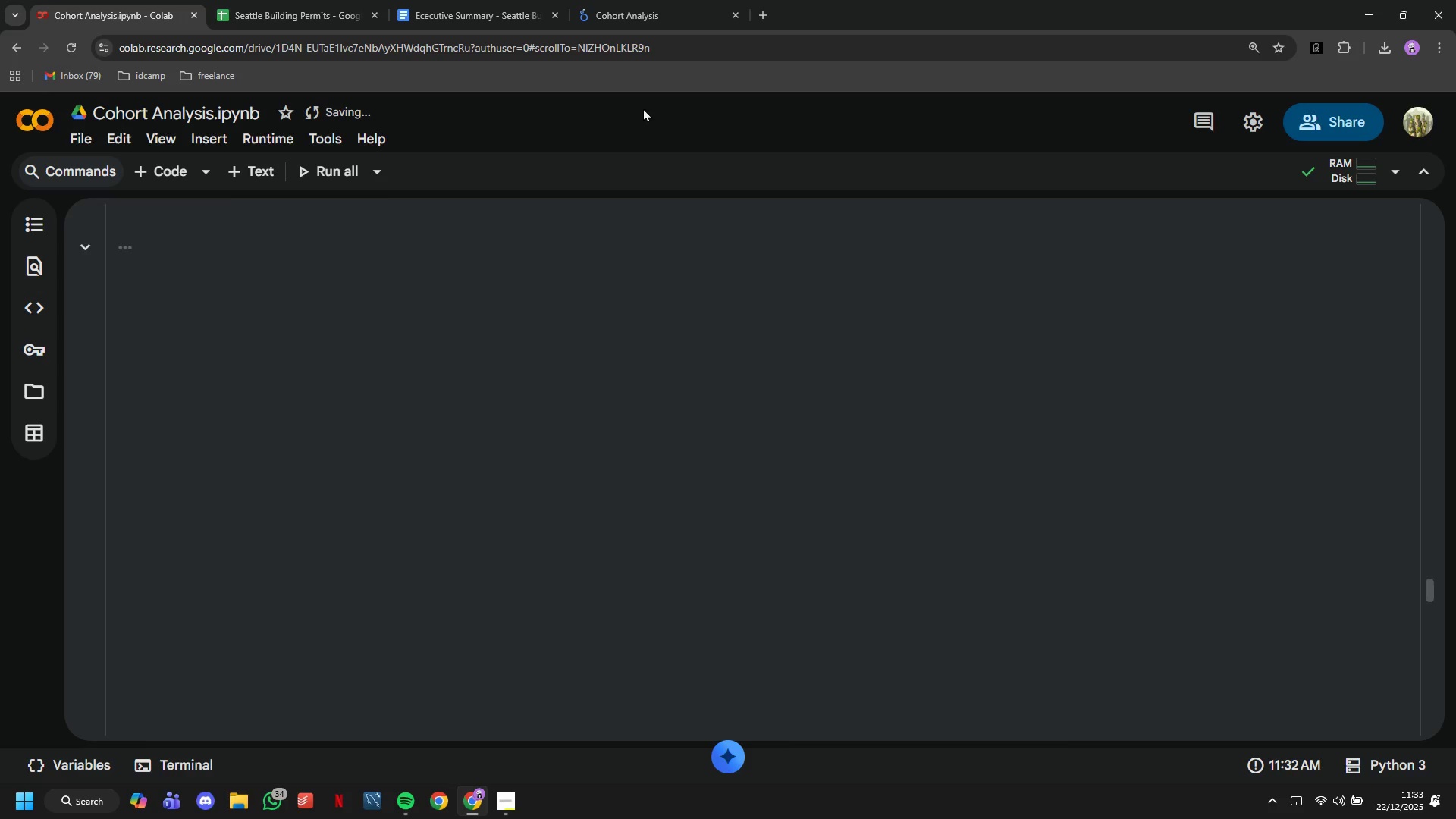 
double_click([648, 9])
 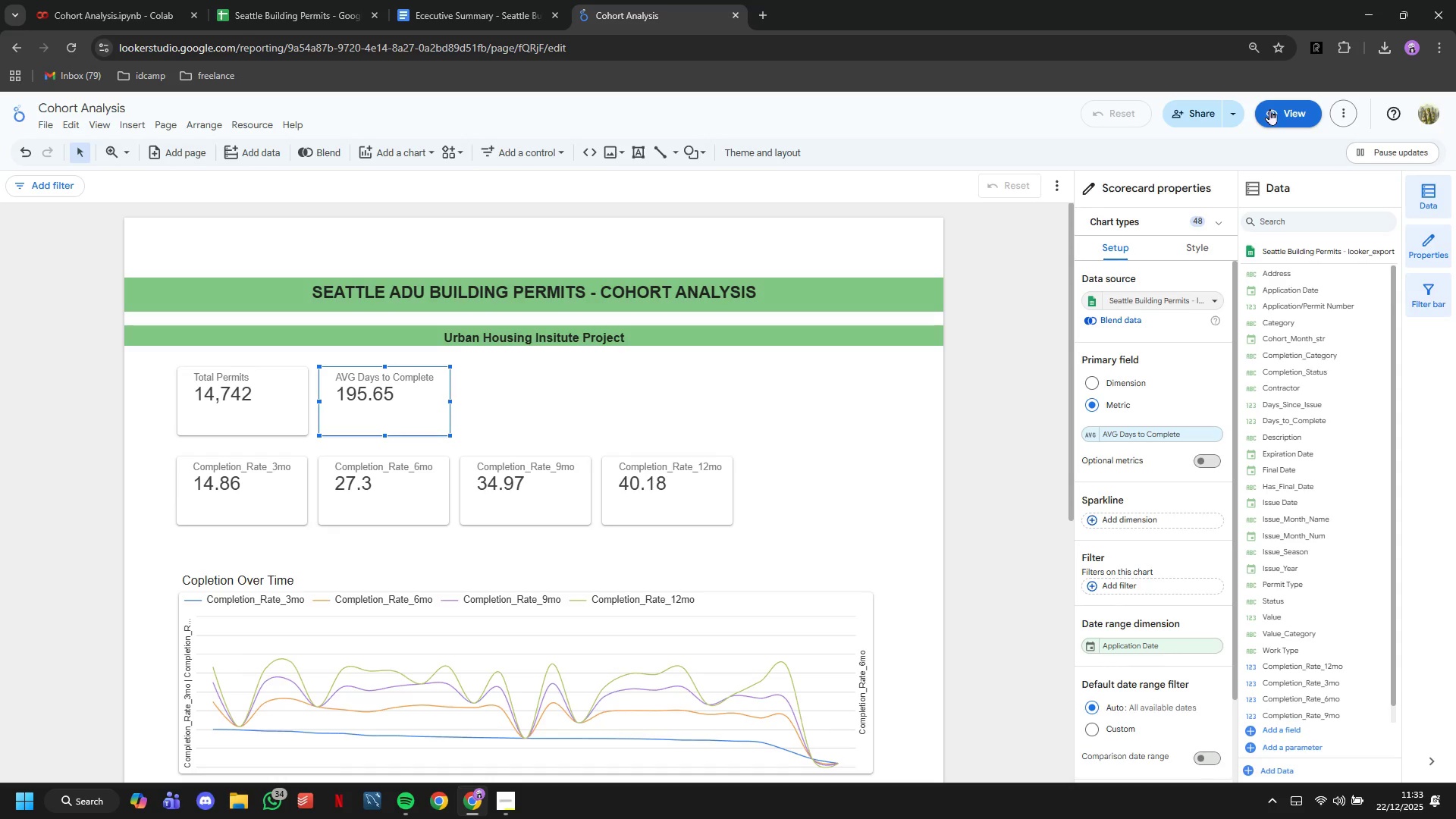 
wait(5.23)
 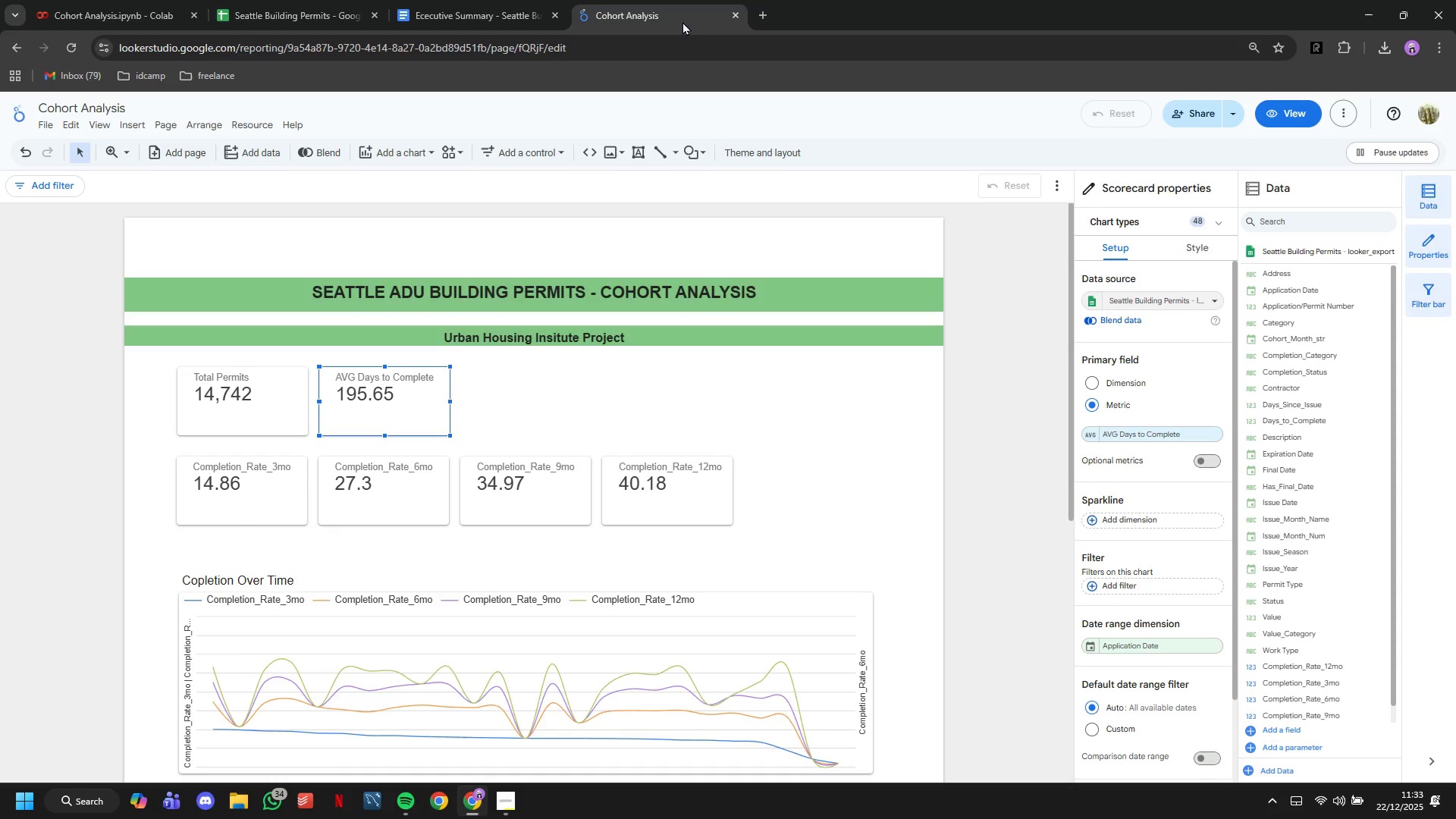 
left_click([1269, 109])
 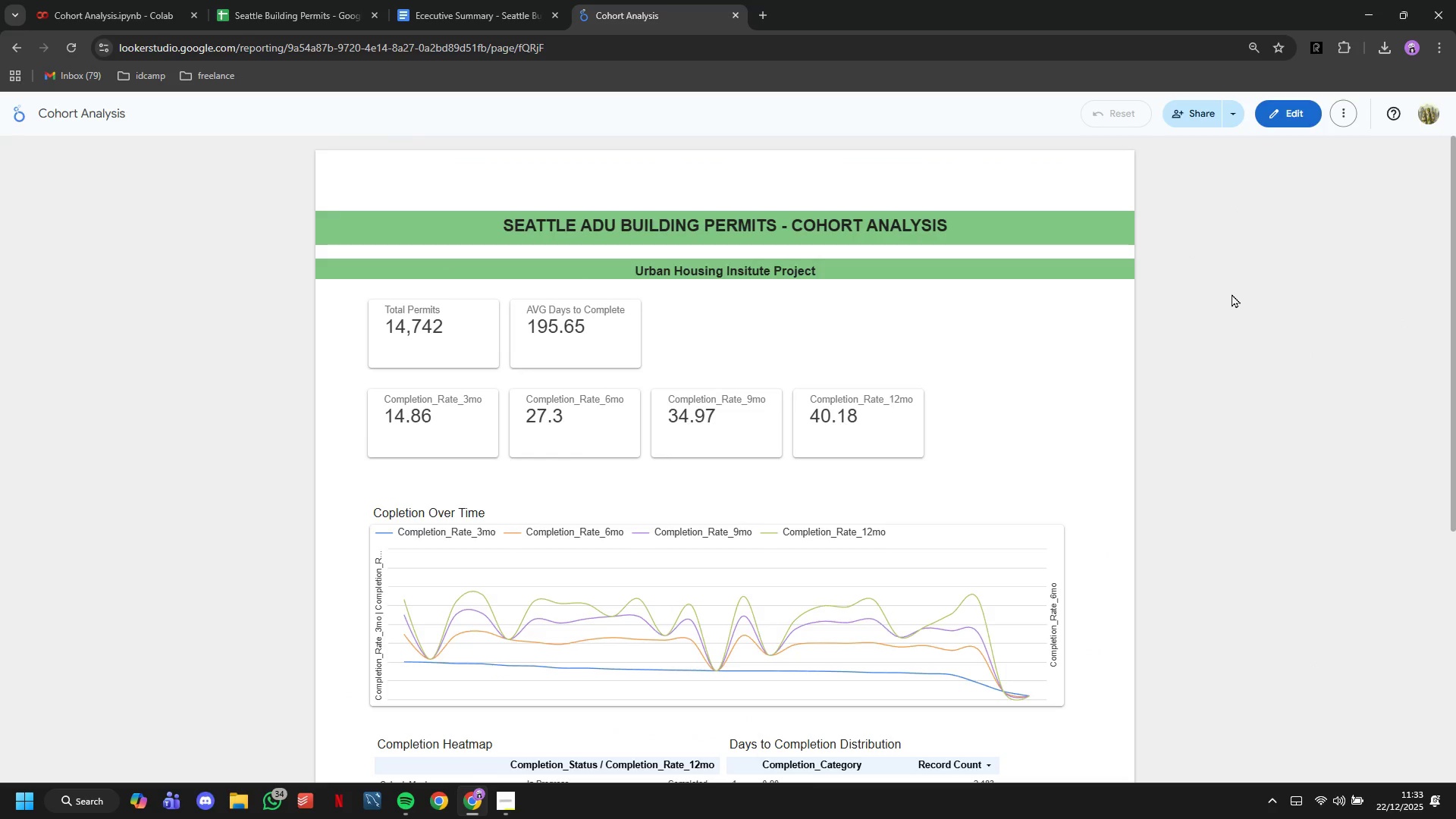 
scroll: coordinate [1234, 294], scroll_direction: down, amount: 6.0
 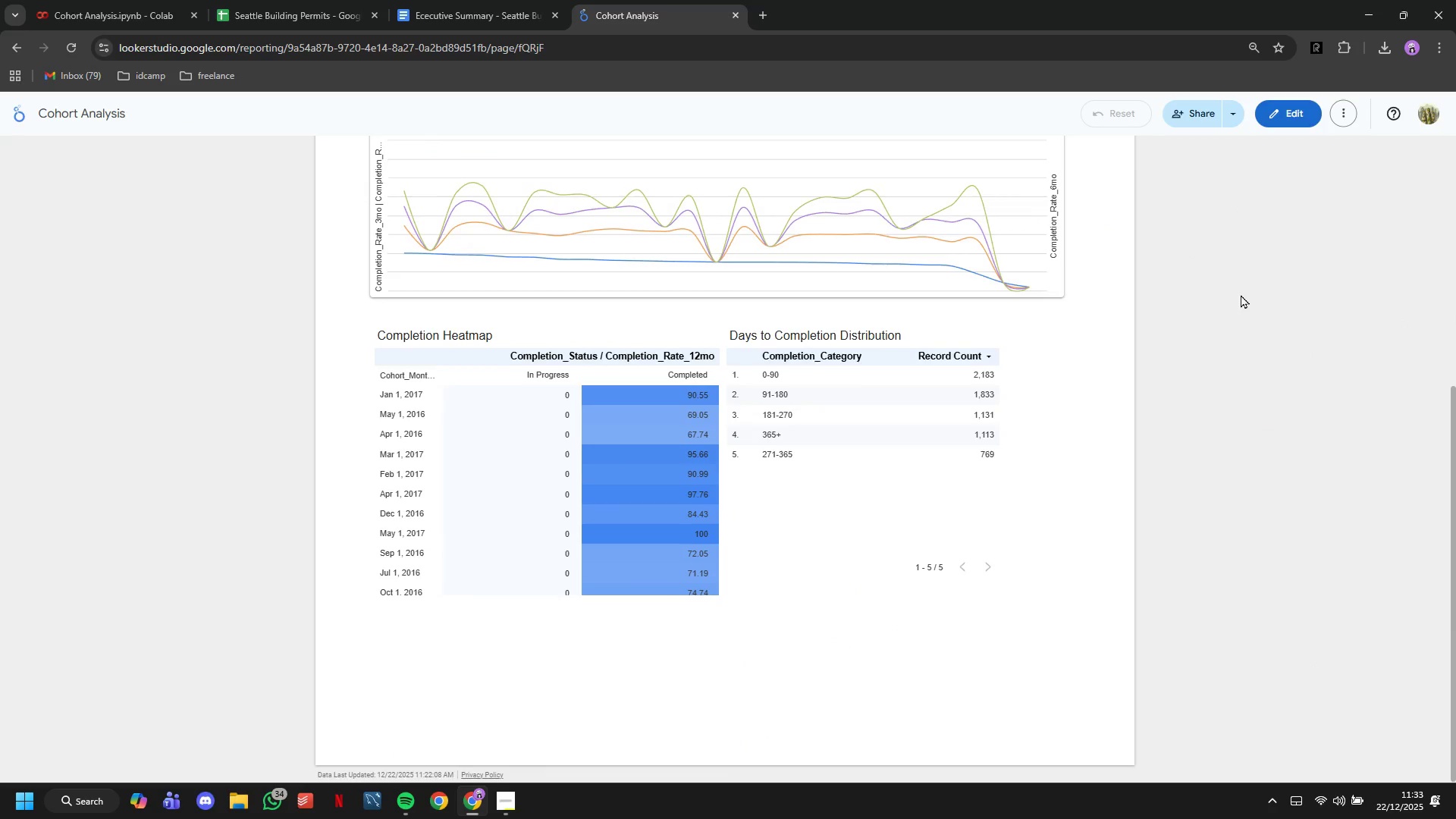 
scroll: coordinate [1241, 294], scroll_direction: up, amount: 2.0
 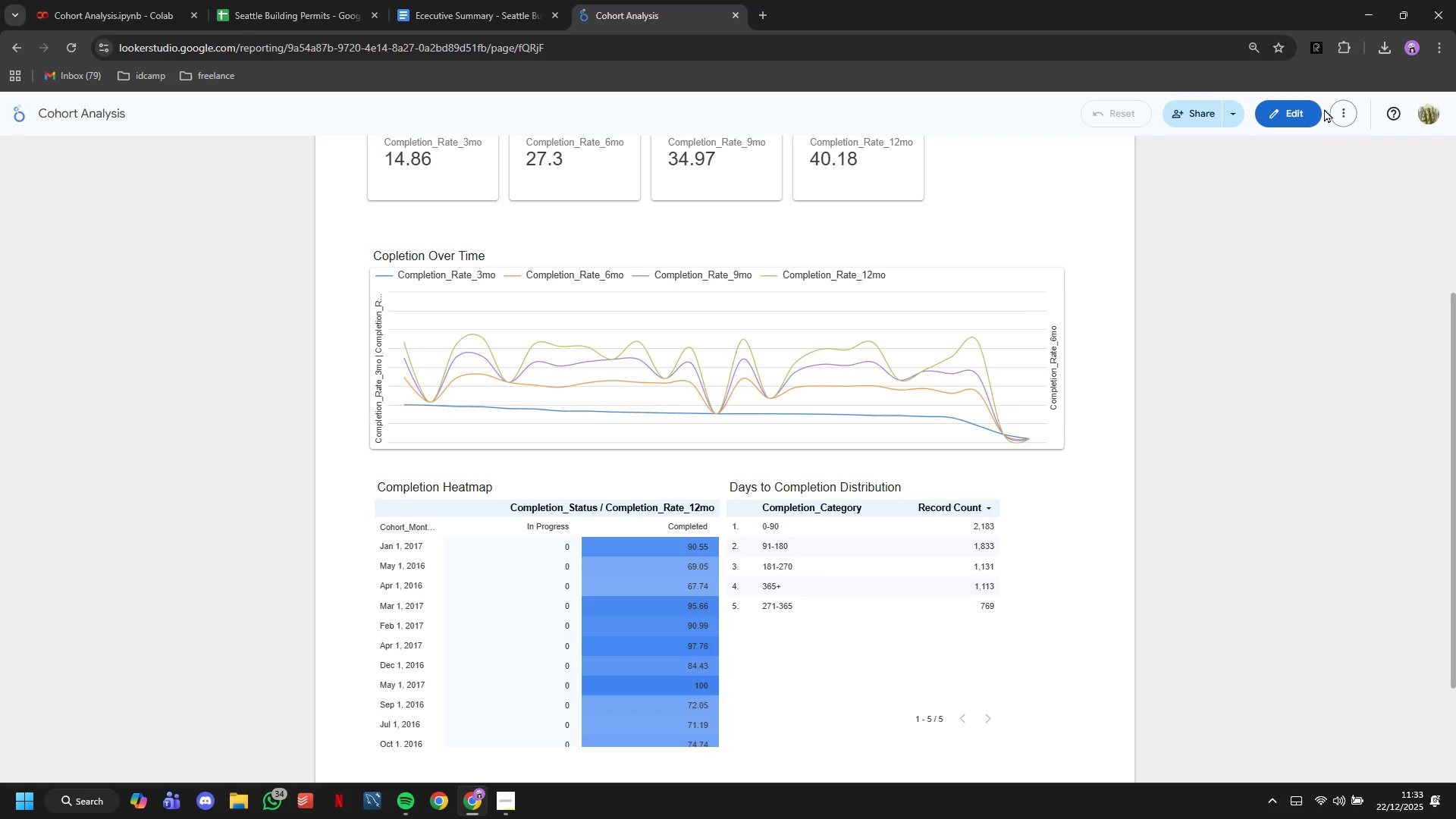 
left_click([1296, 105])
 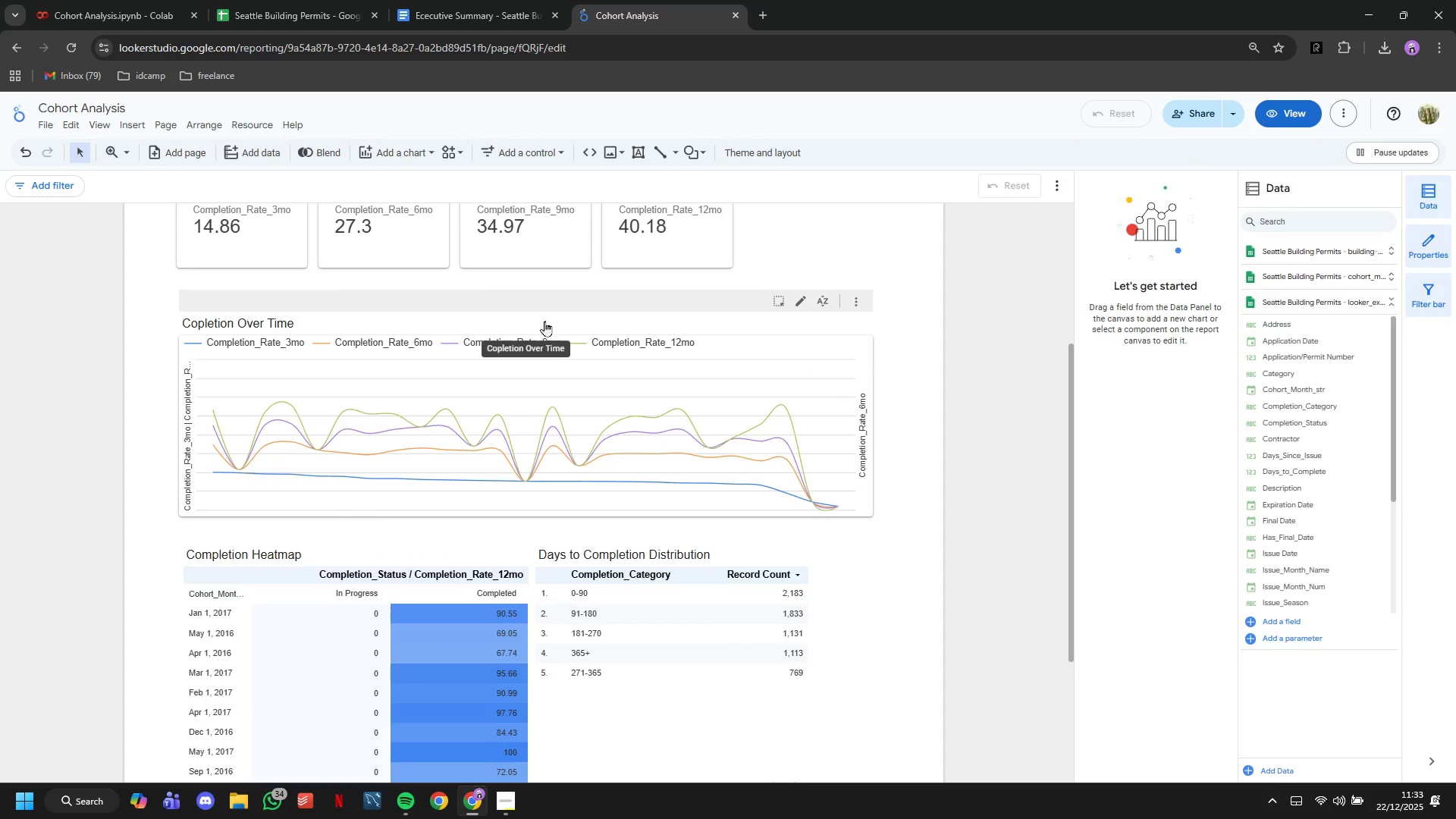 
left_click([544, 317])
 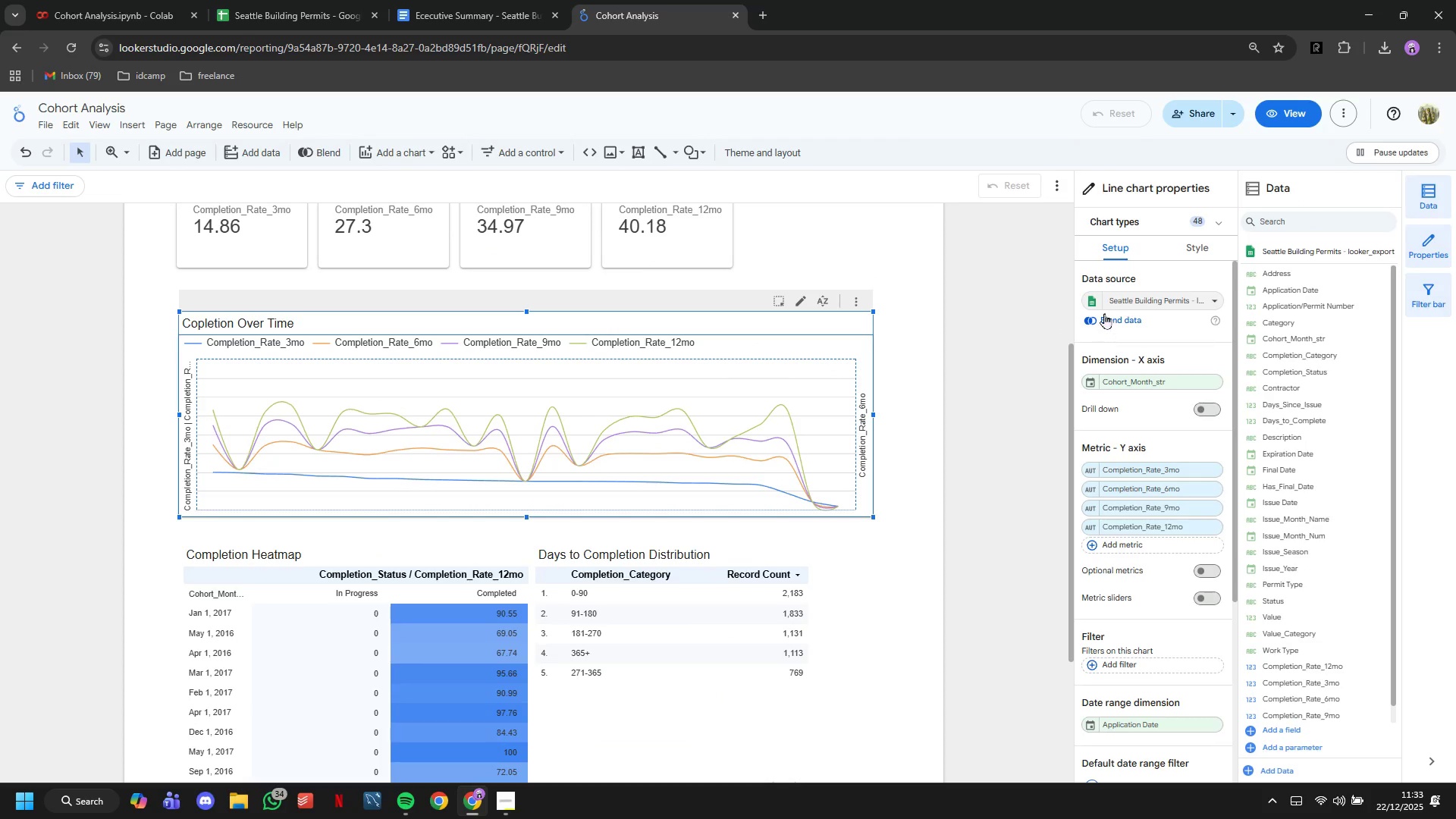 
left_click([1197, 239])
 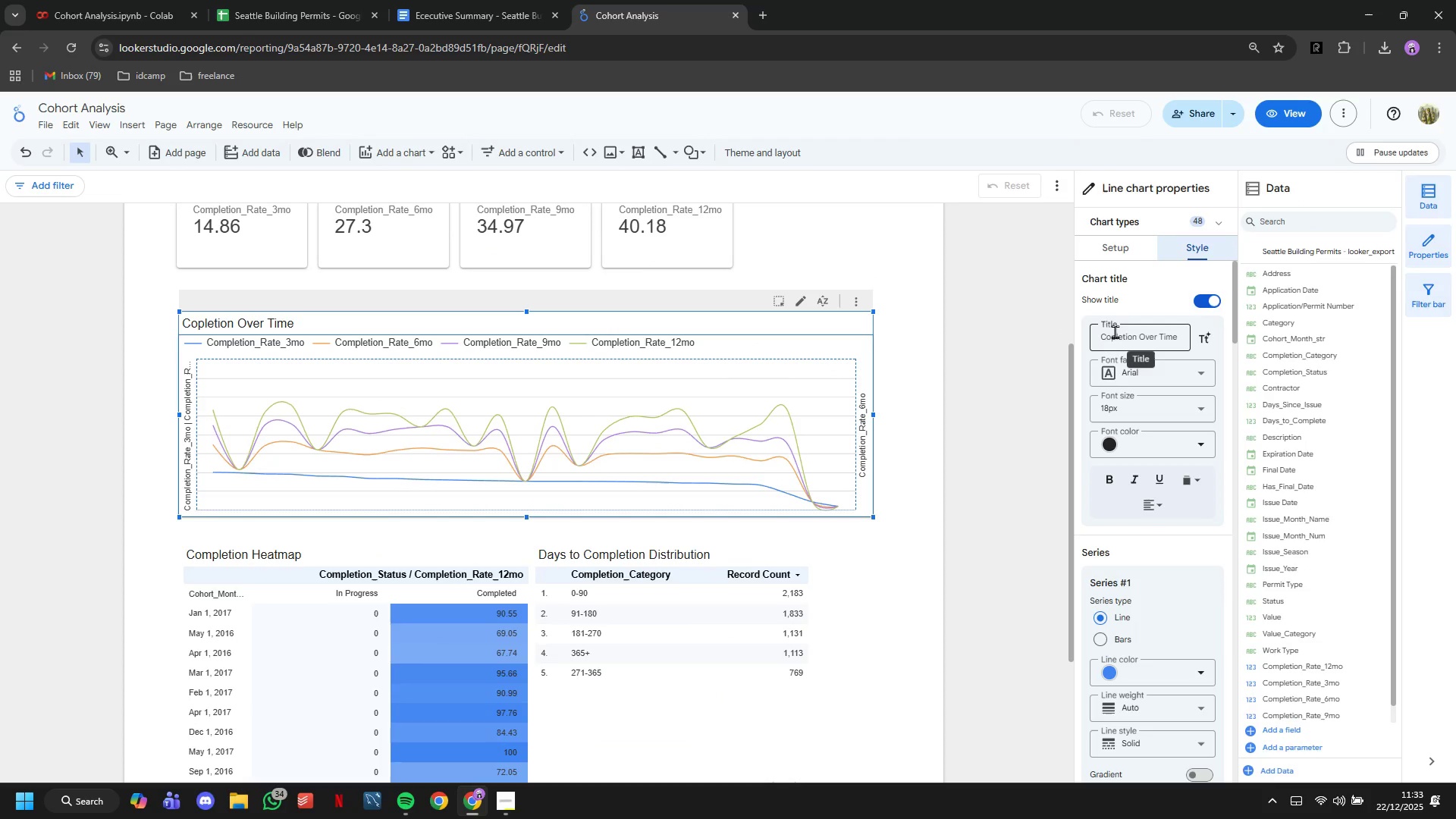 
left_click([1108, 333])
 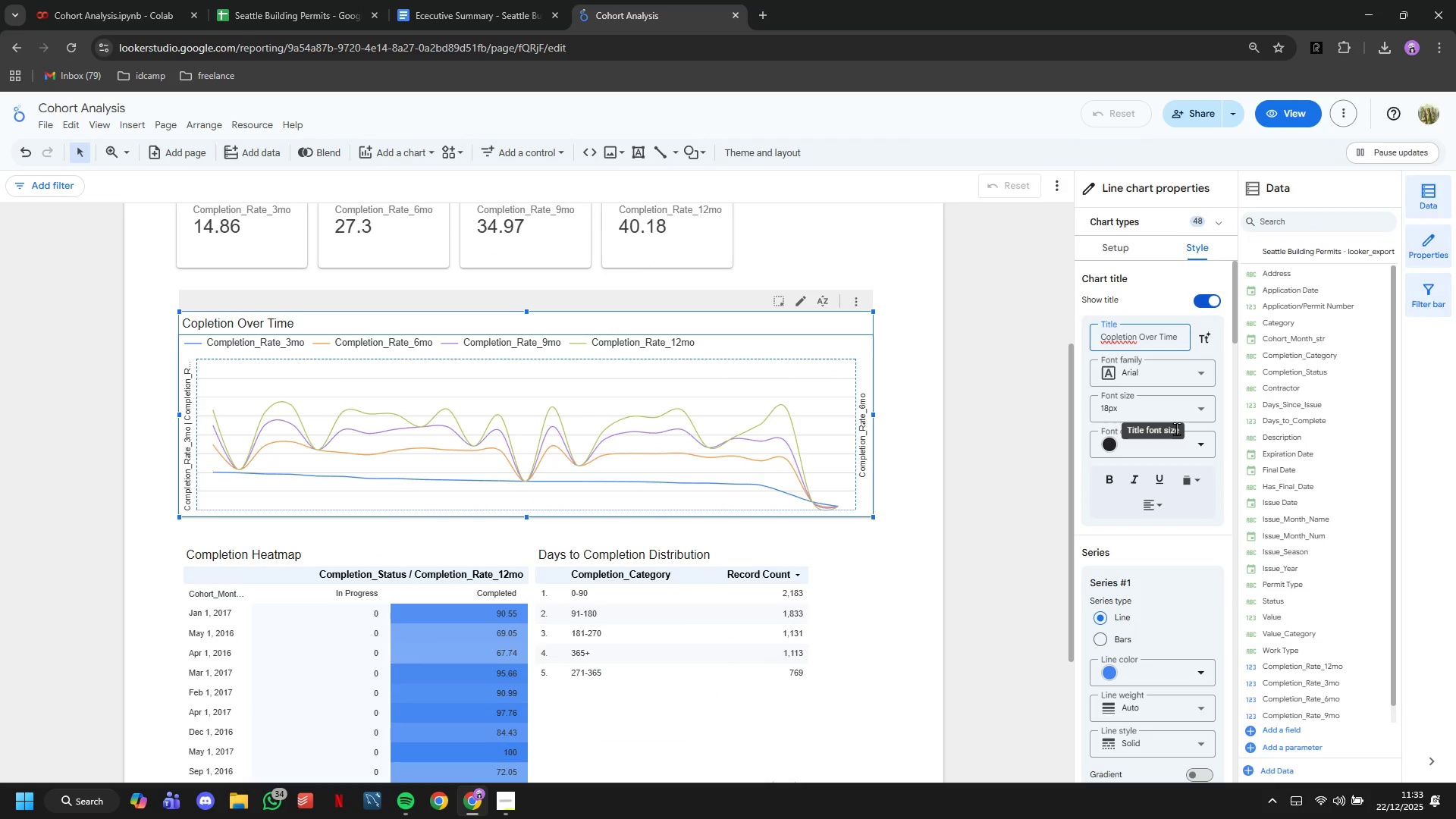 
key(ArrowRight)
 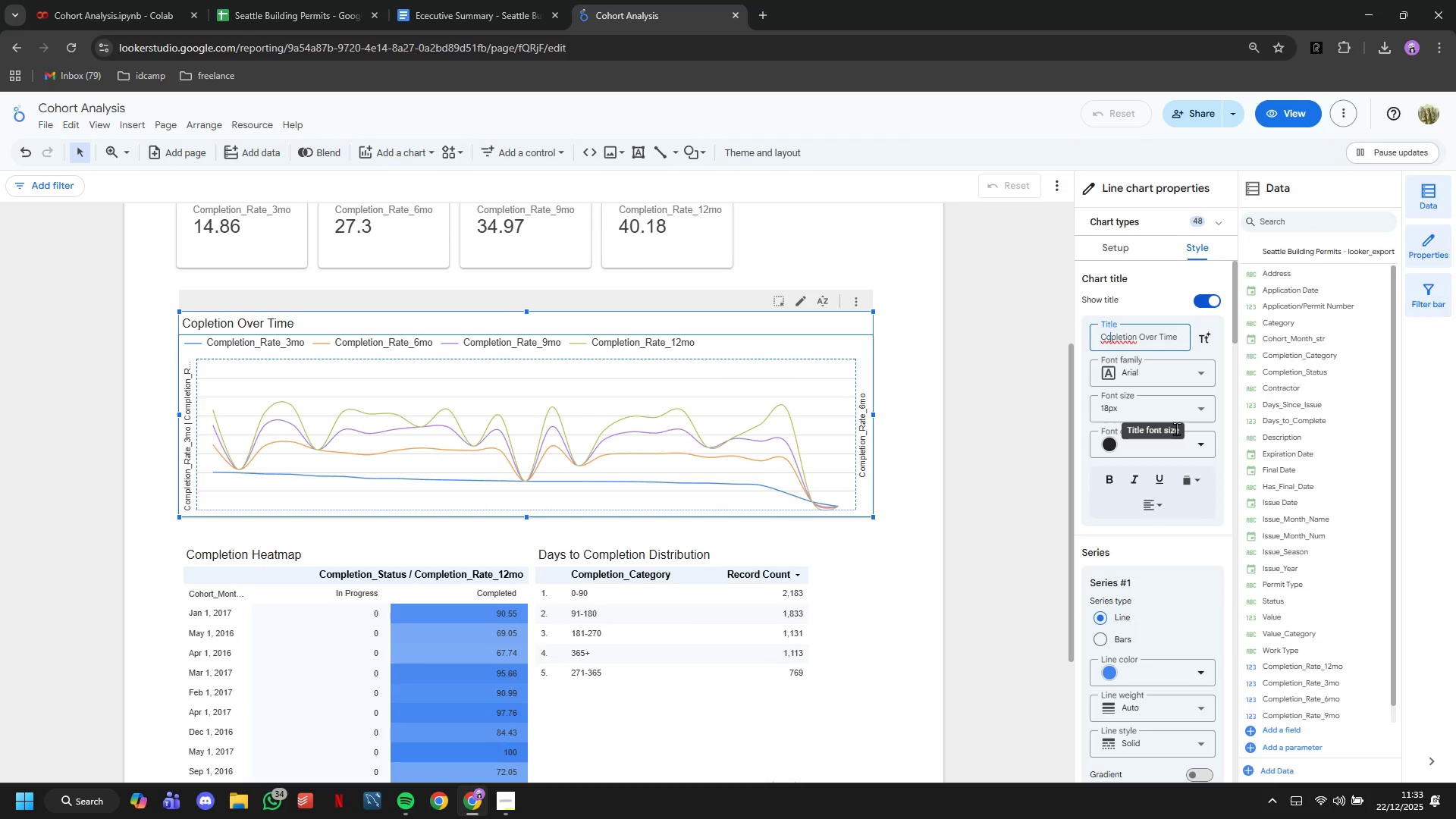 
key(M)
 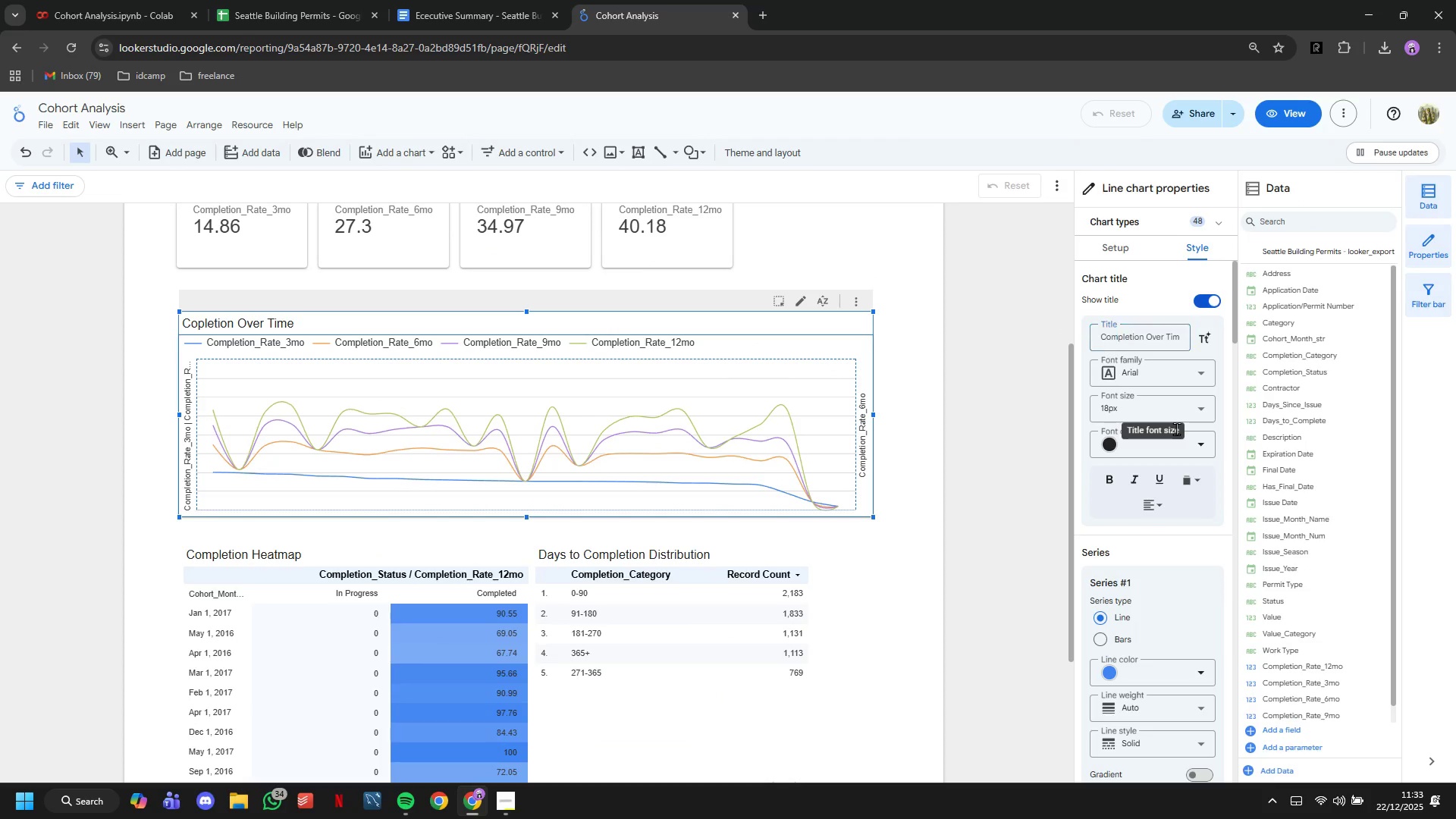 
key(Enter)
 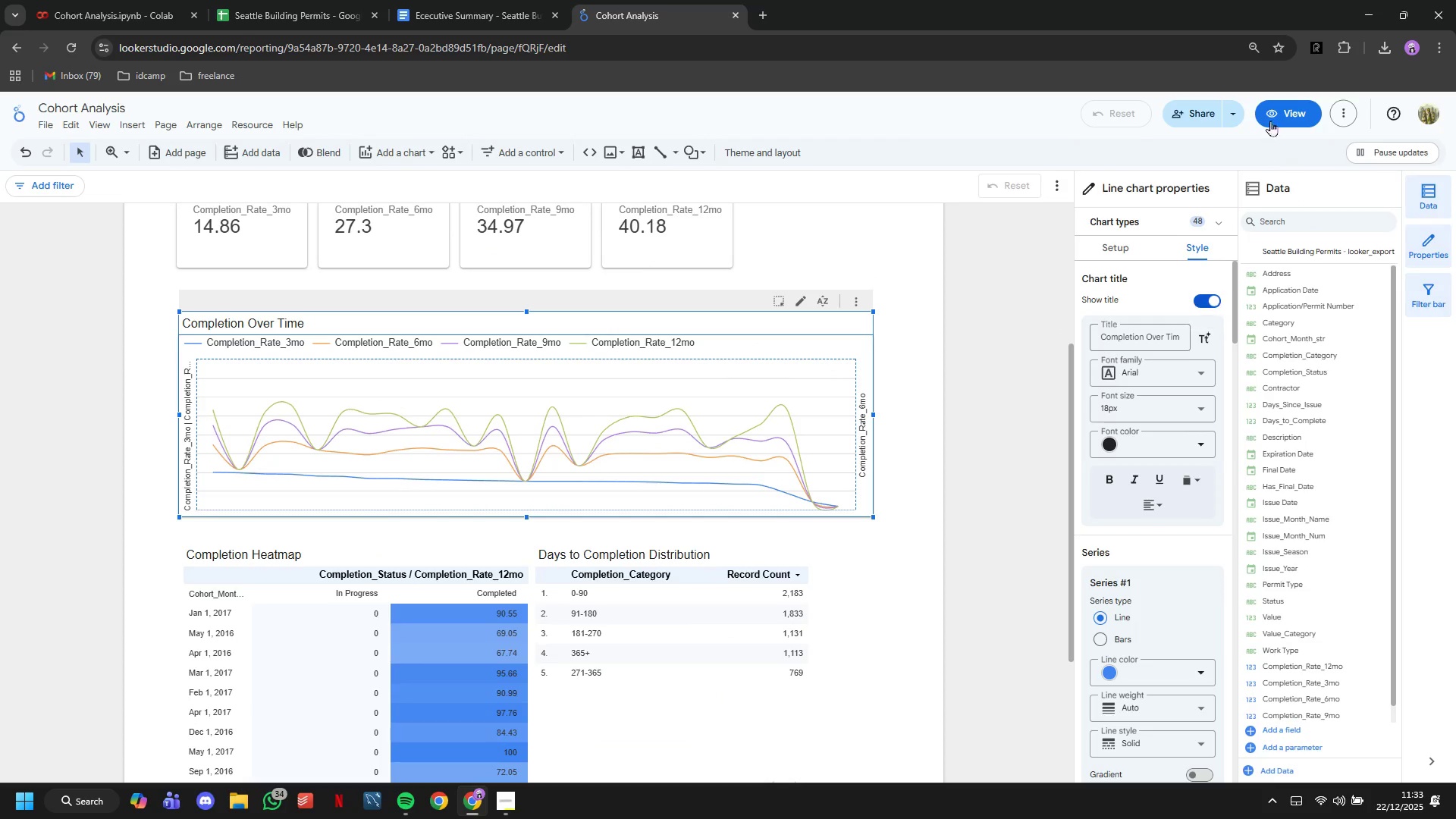 
left_click([1272, 118])
 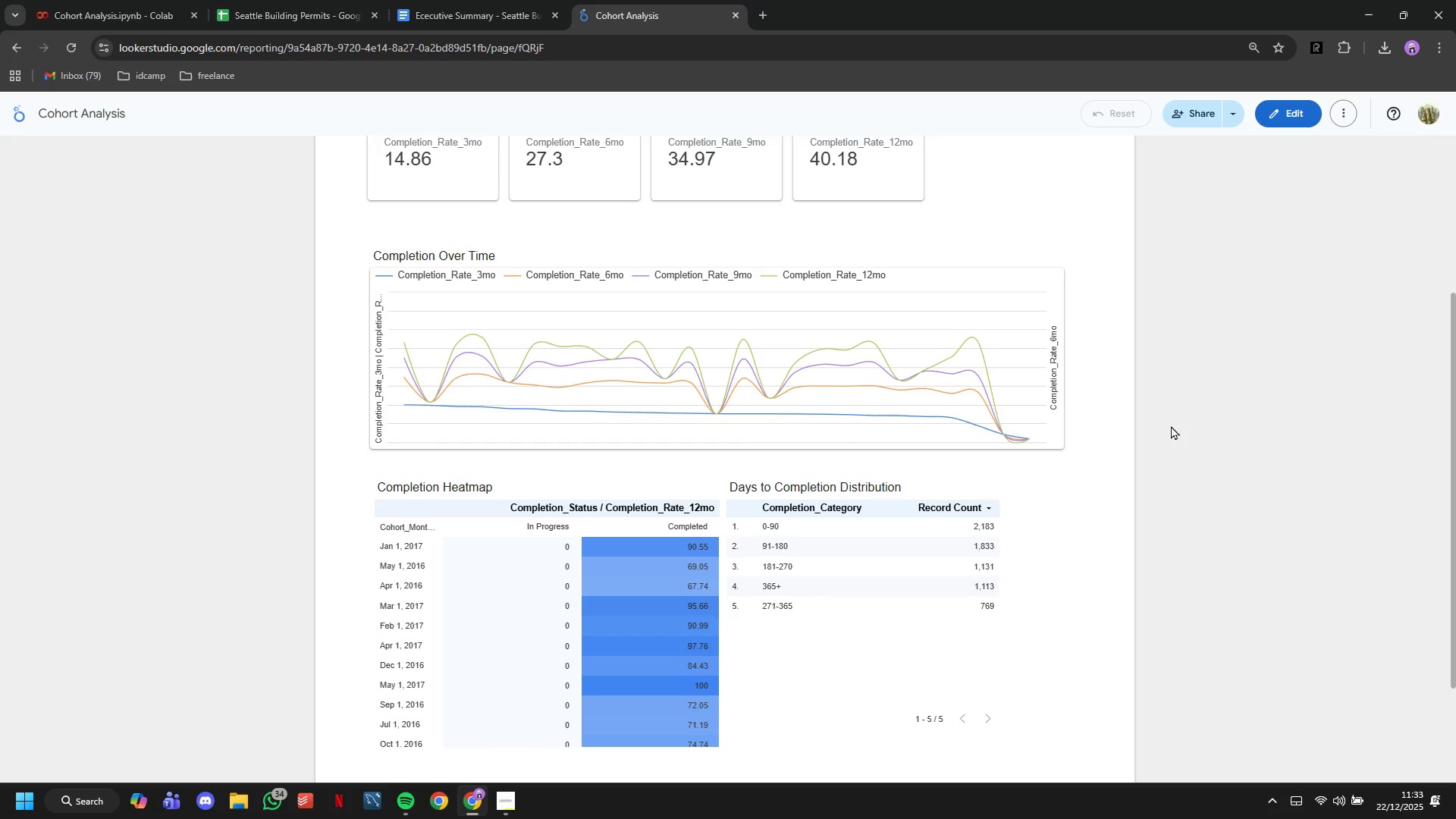 
scroll: coordinate [1246, 423], scroll_direction: down, amount: 2.0
 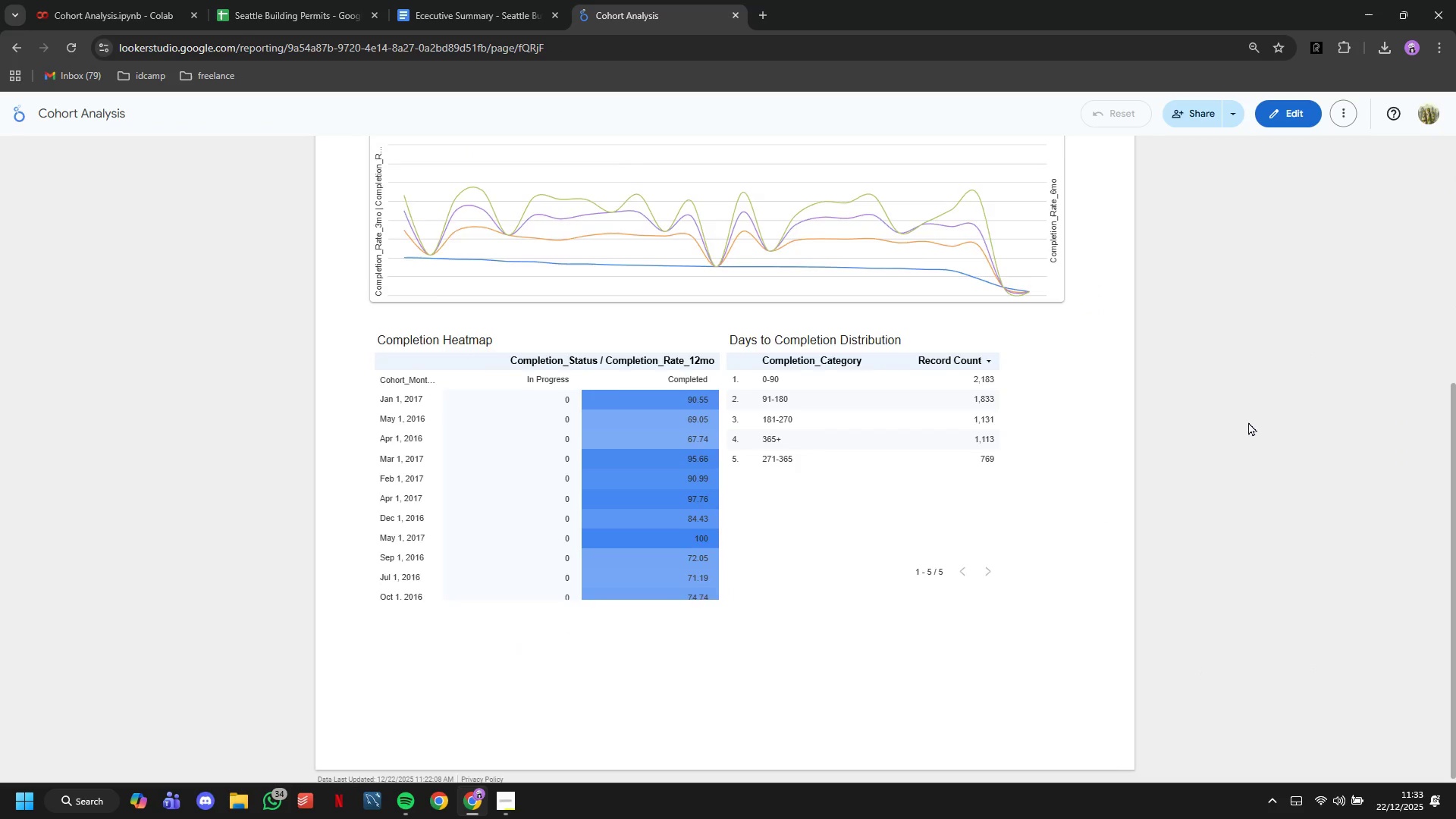 
scroll: coordinate [1248, 422], scroll_direction: up, amount: 1.0
 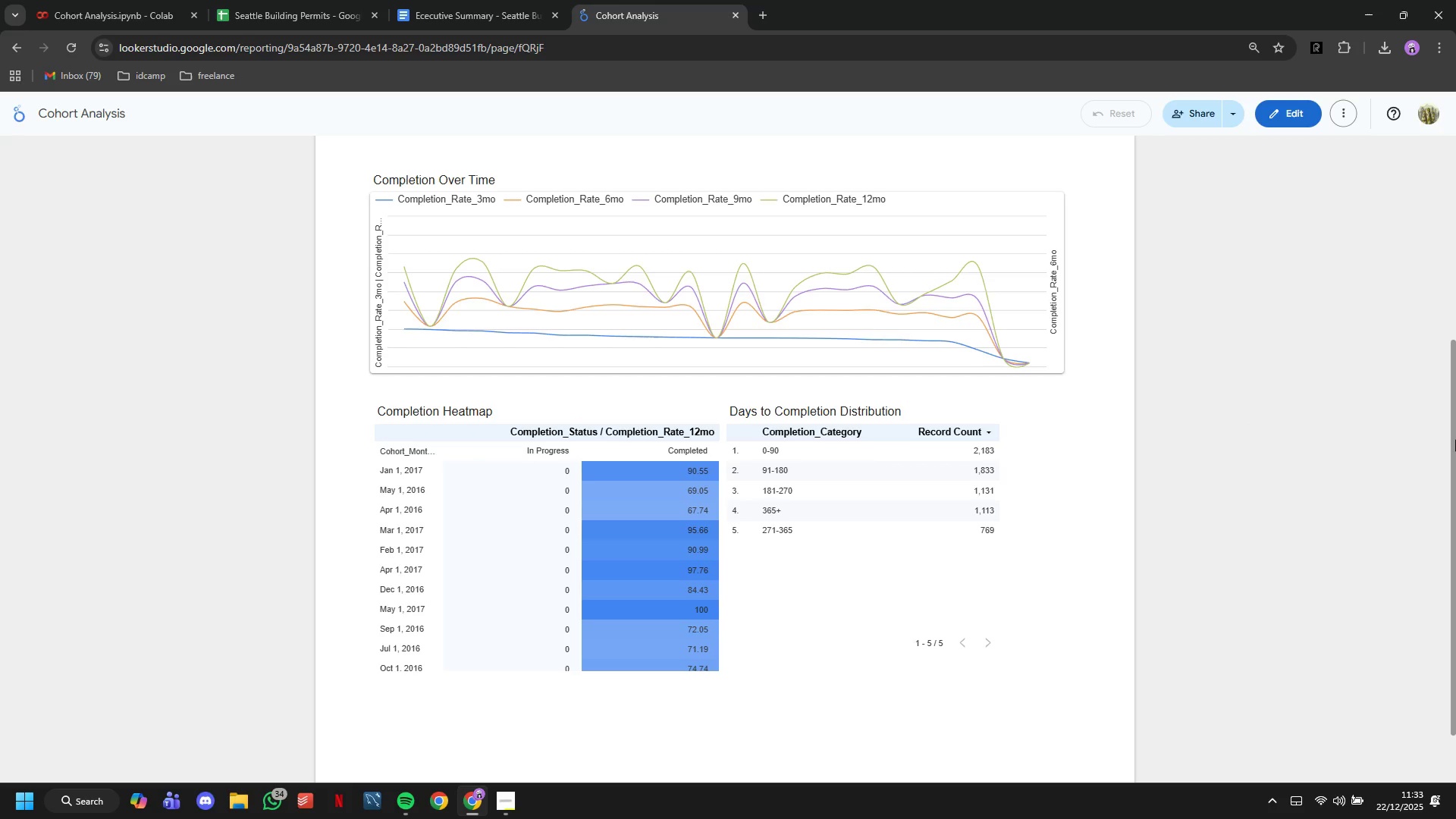 
left_click_drag(start_coordinate=[1455, 438], to_coordinate=[1425, 331])
 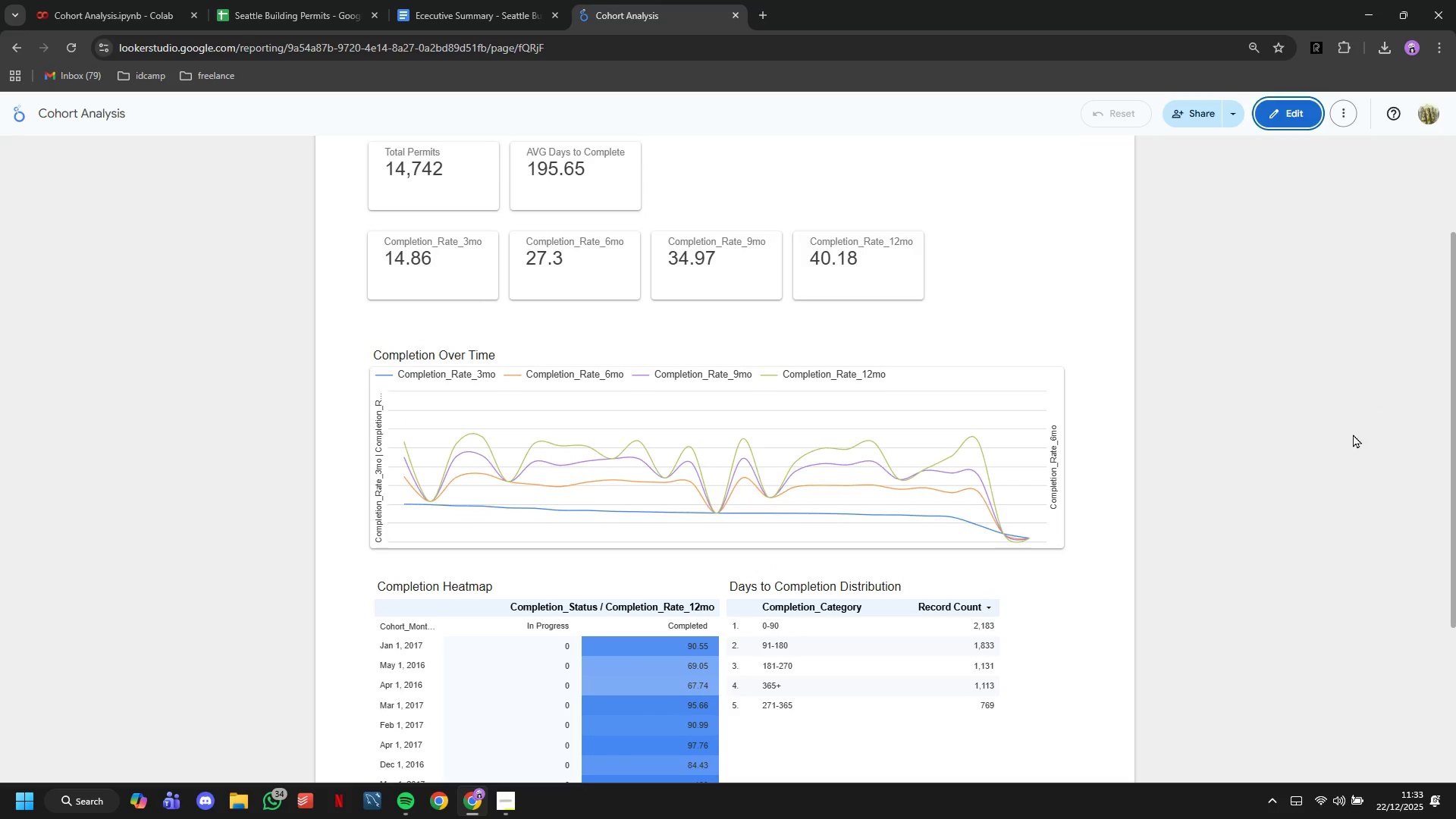 
key(Shift+ShiftLeft)
 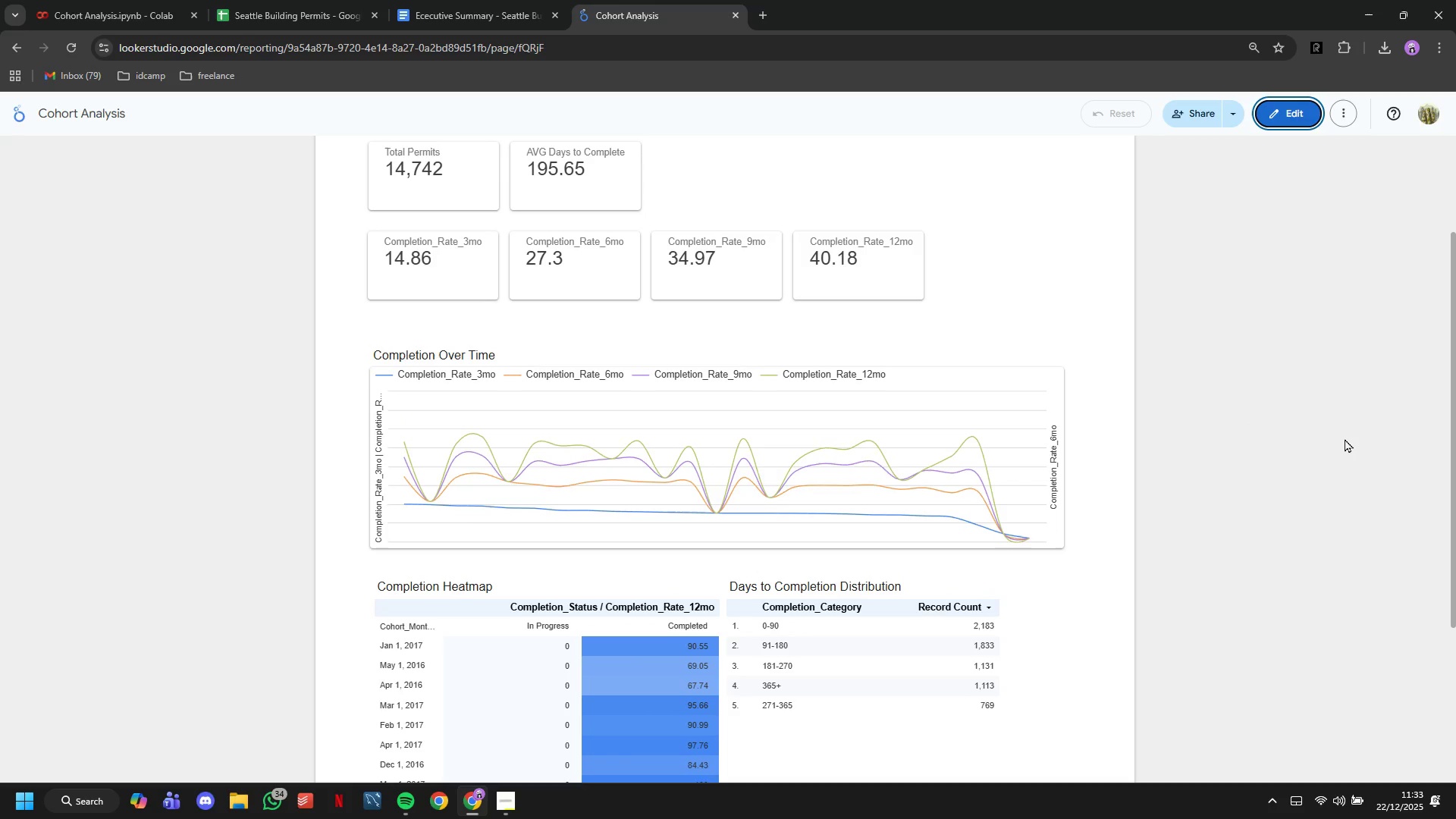 
hold_key(key=ControlLeft, duration=2.09)
 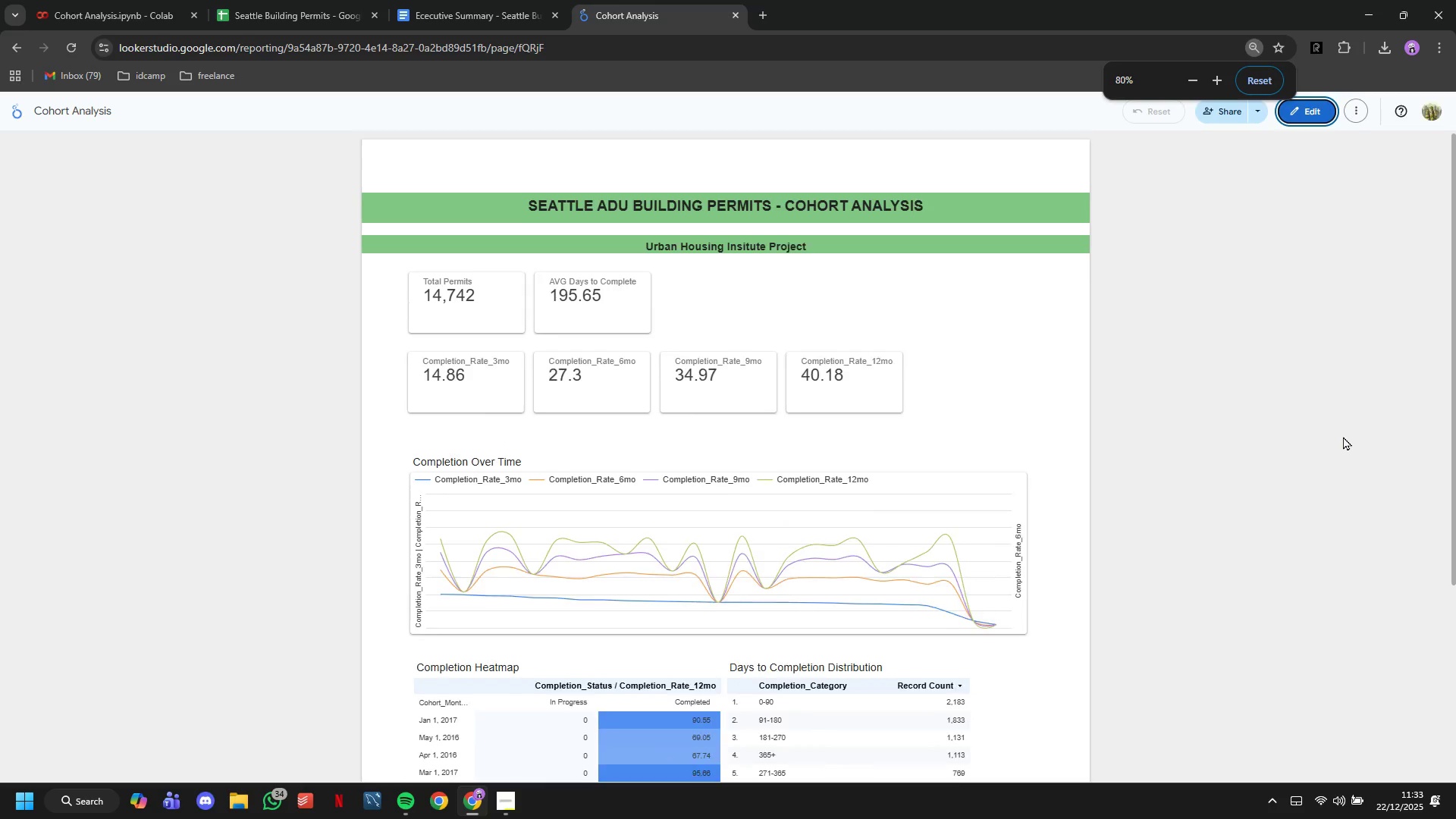 
hold_key(key=ShiftLeft, duration=1.51)
 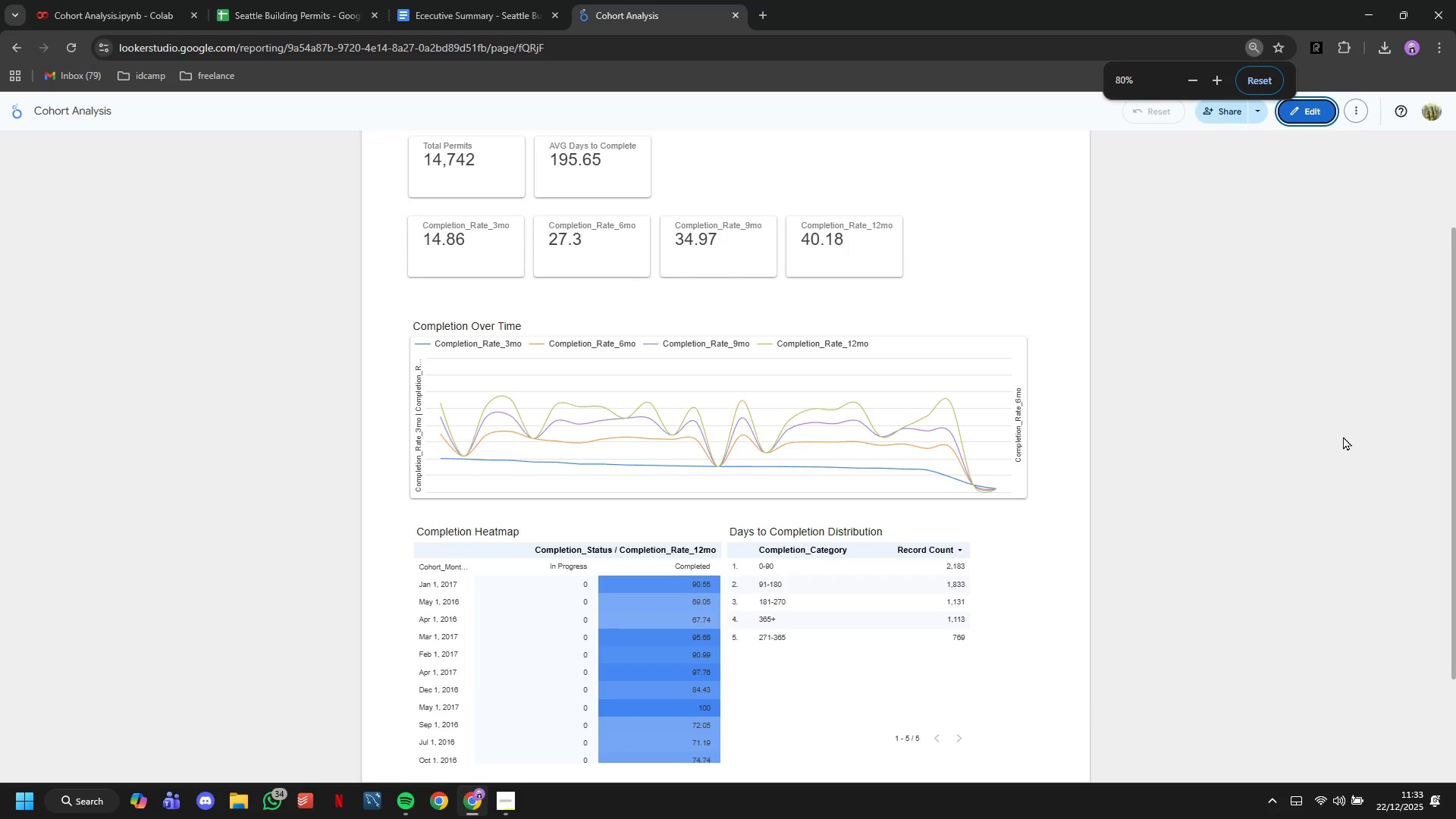 
hold_key(key=ShiftLeft, duration=0.42)
 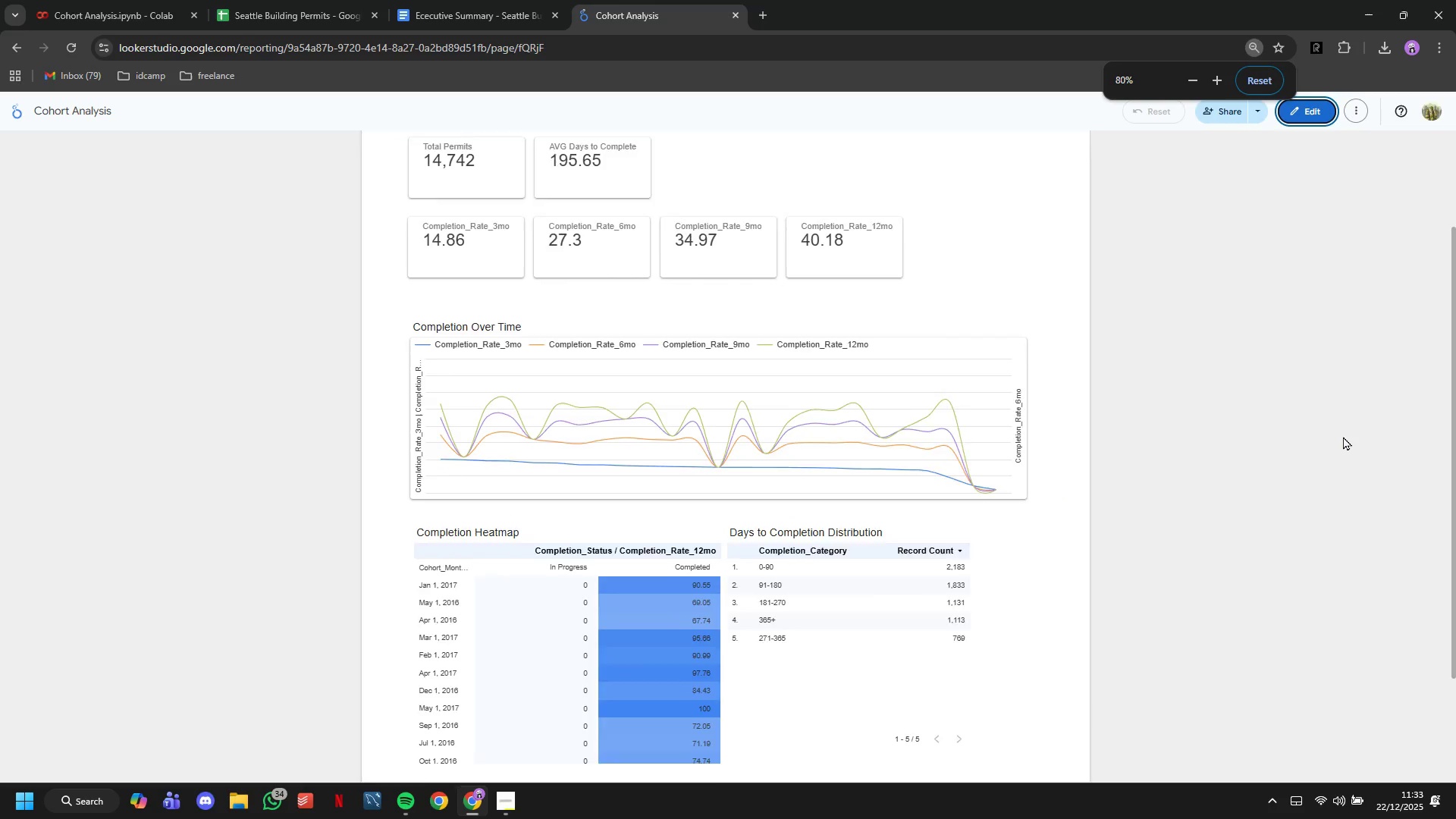 
scroll: coordinate [1345, 438], scroll_direction: down, amount: 1.0
 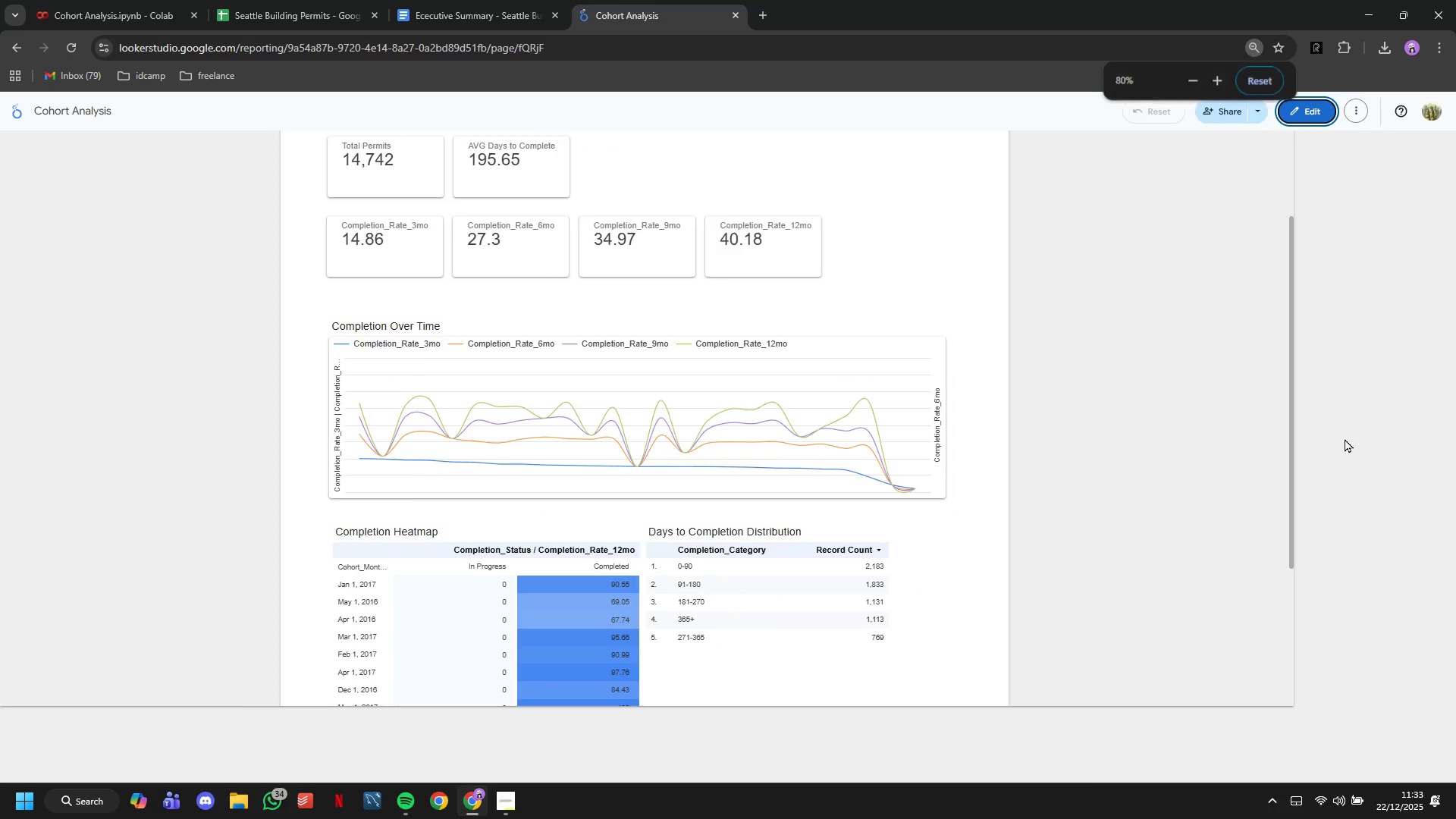 
scroll: coordinate [1343, 436], scroll_direction: up, amount: 3.0
 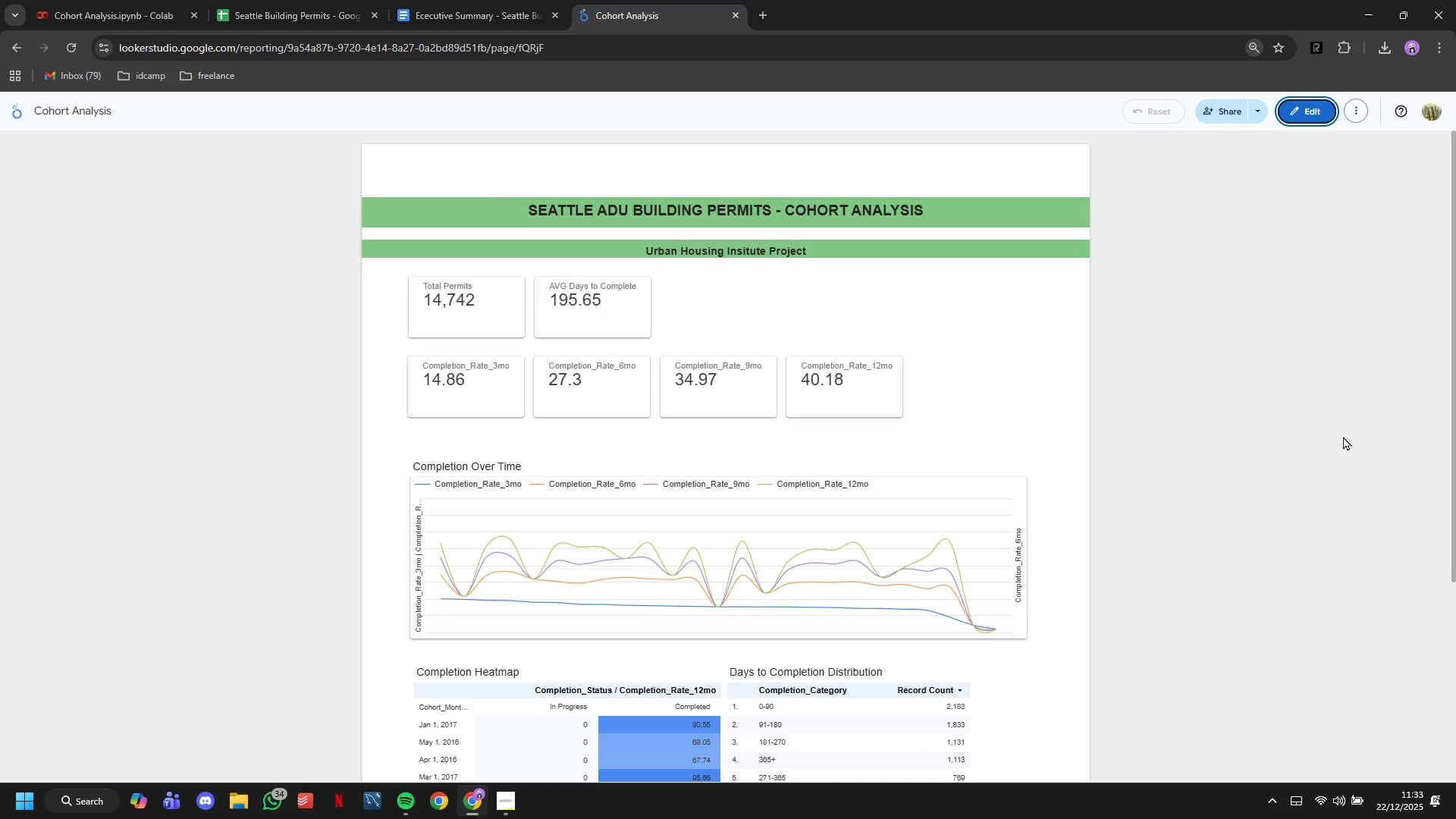 
scroll: coordinate [1343, 436], scroll_direction: down, amount: 6.0
 